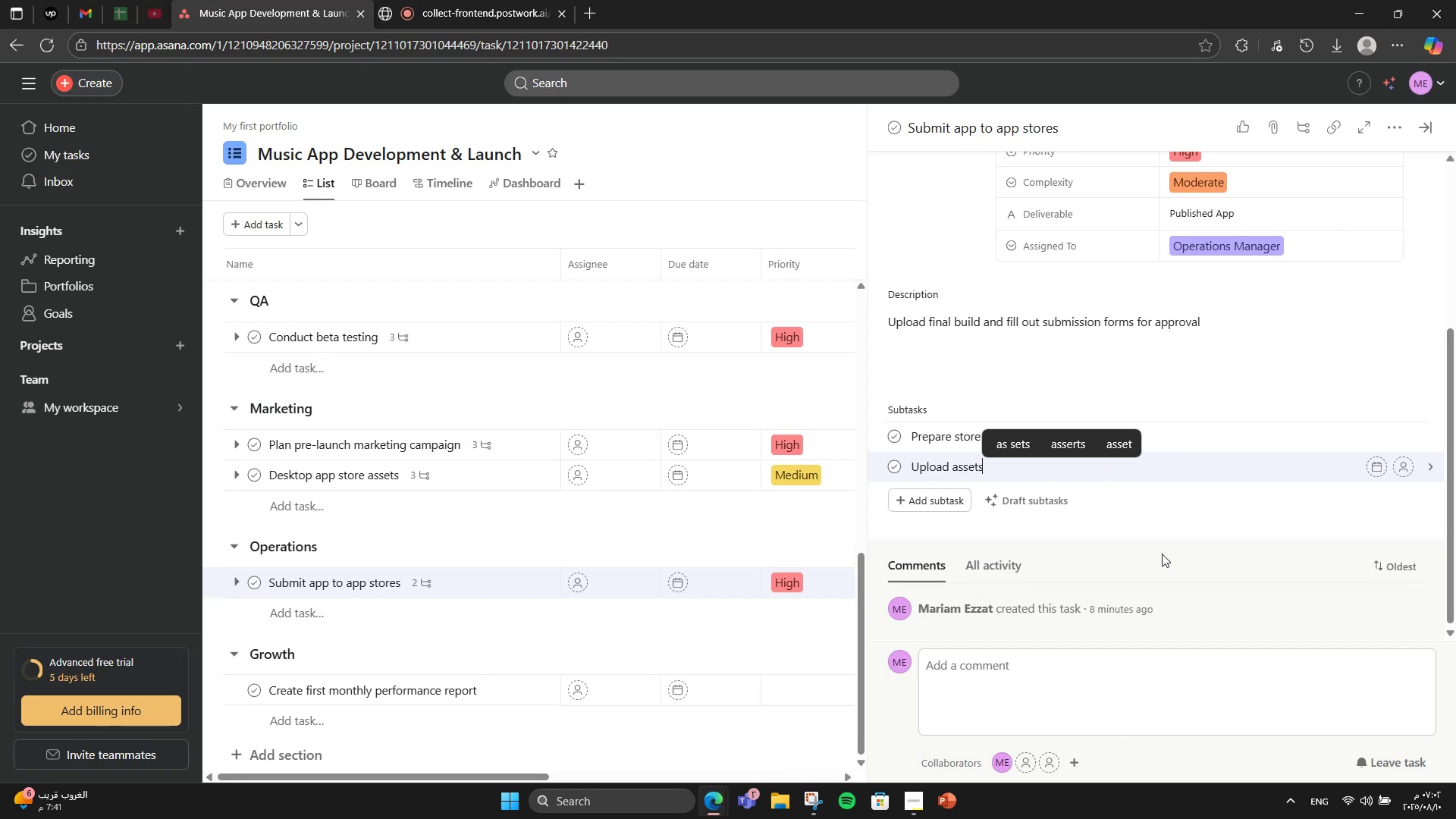 
key(Enter)
 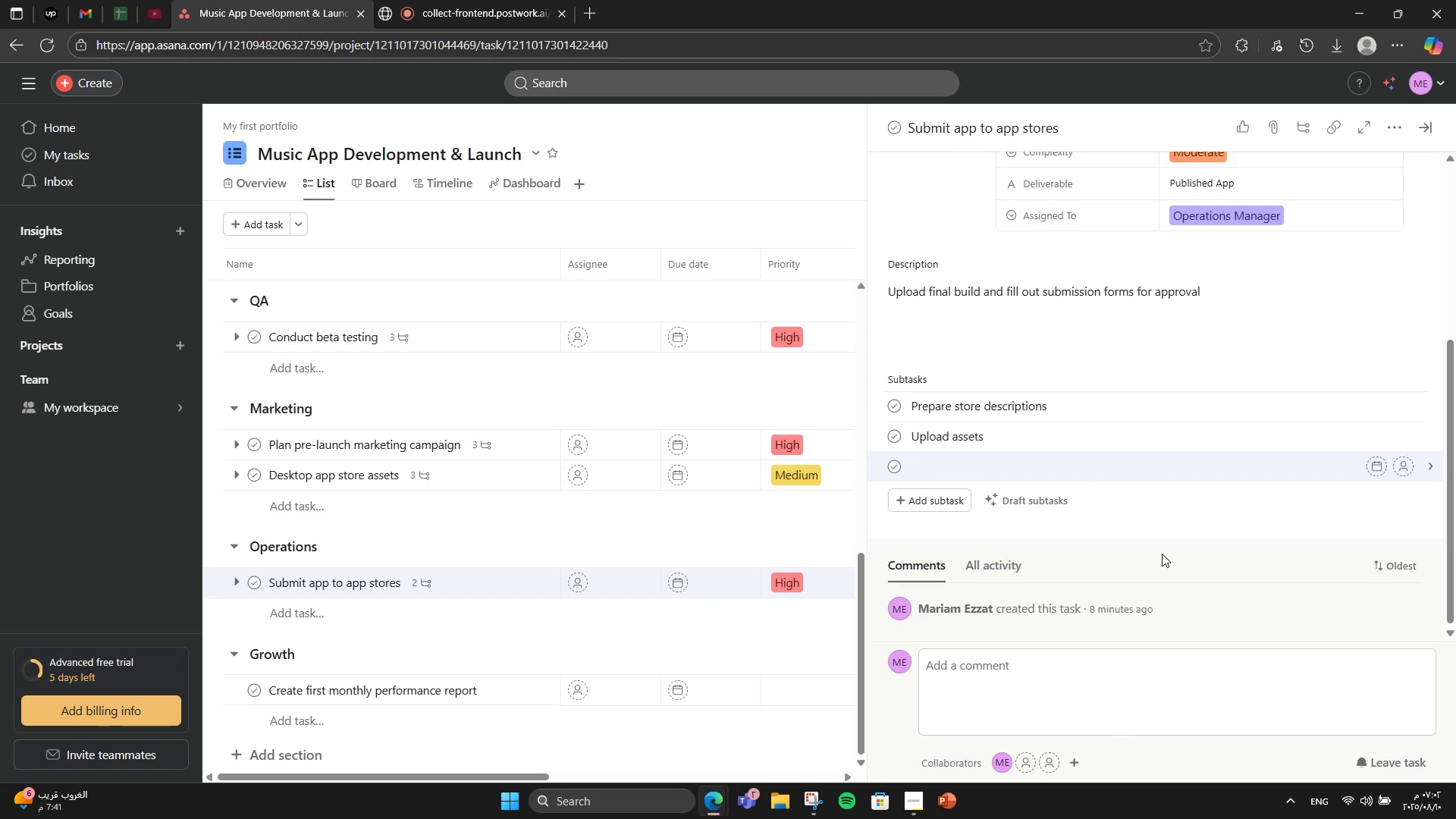 
type(Submit build)
 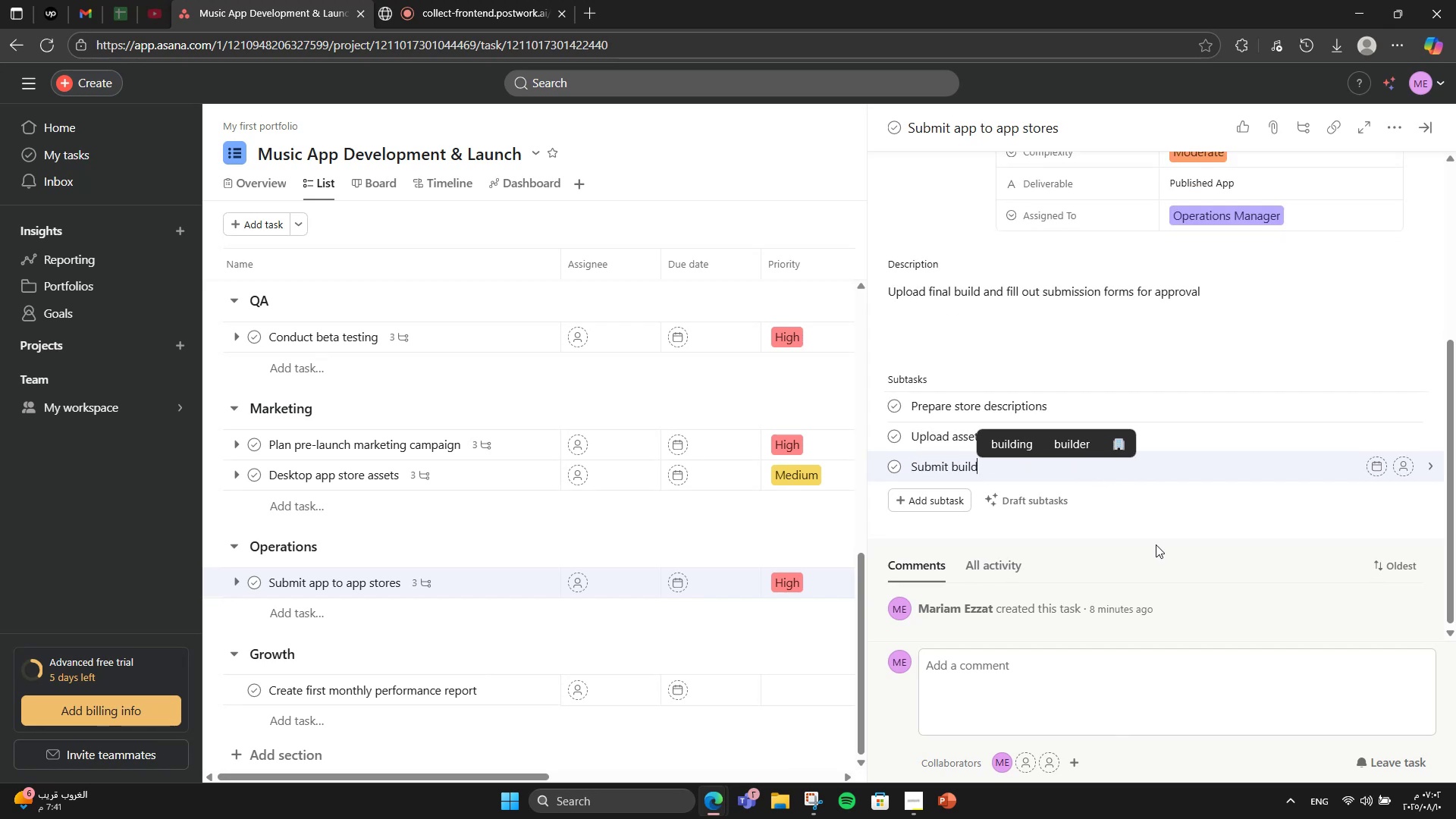 
left_click([999, 350])
 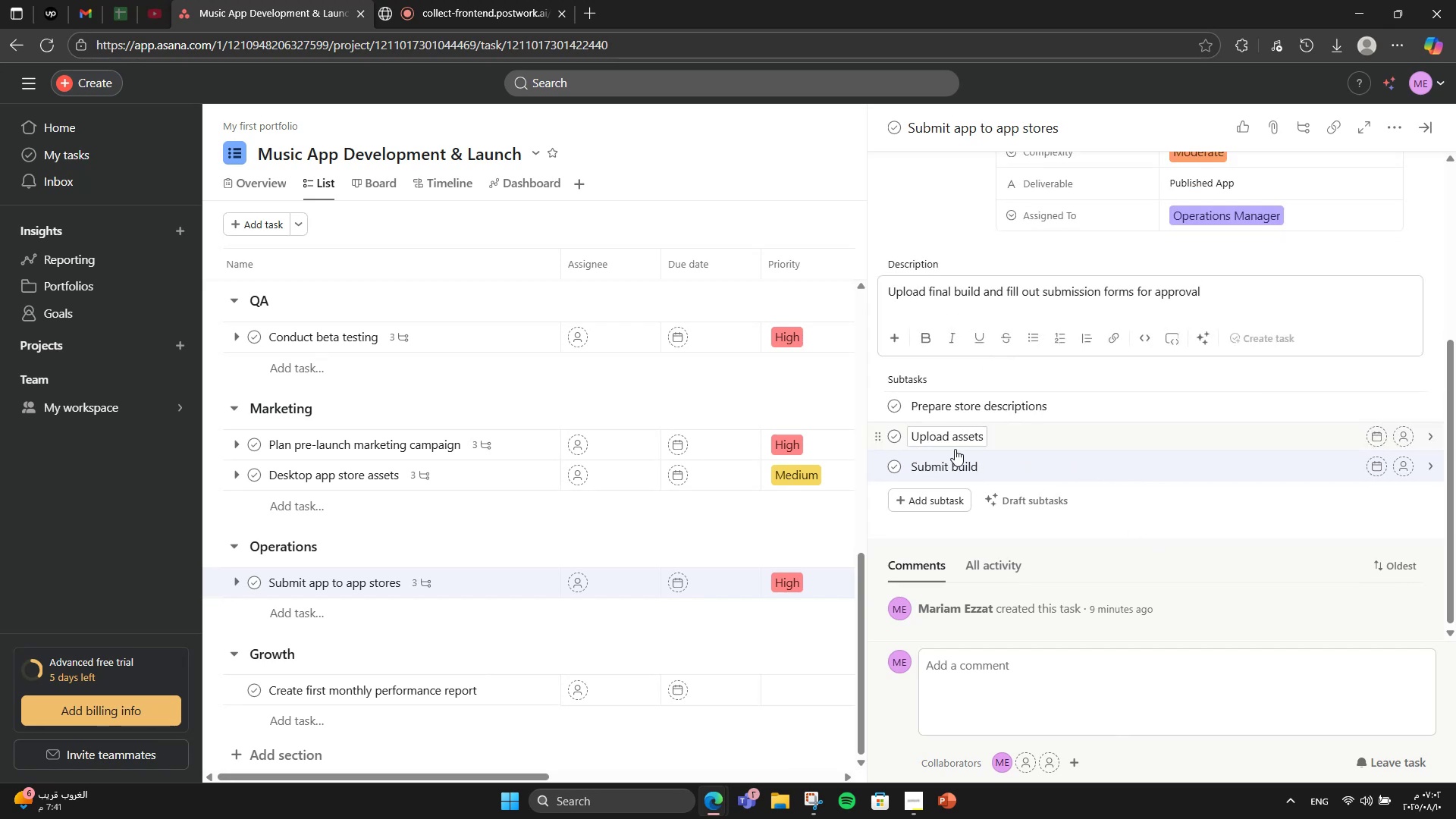 
scroll: coordinate [955, 516], scroll_direction: down, amount: 6.0
 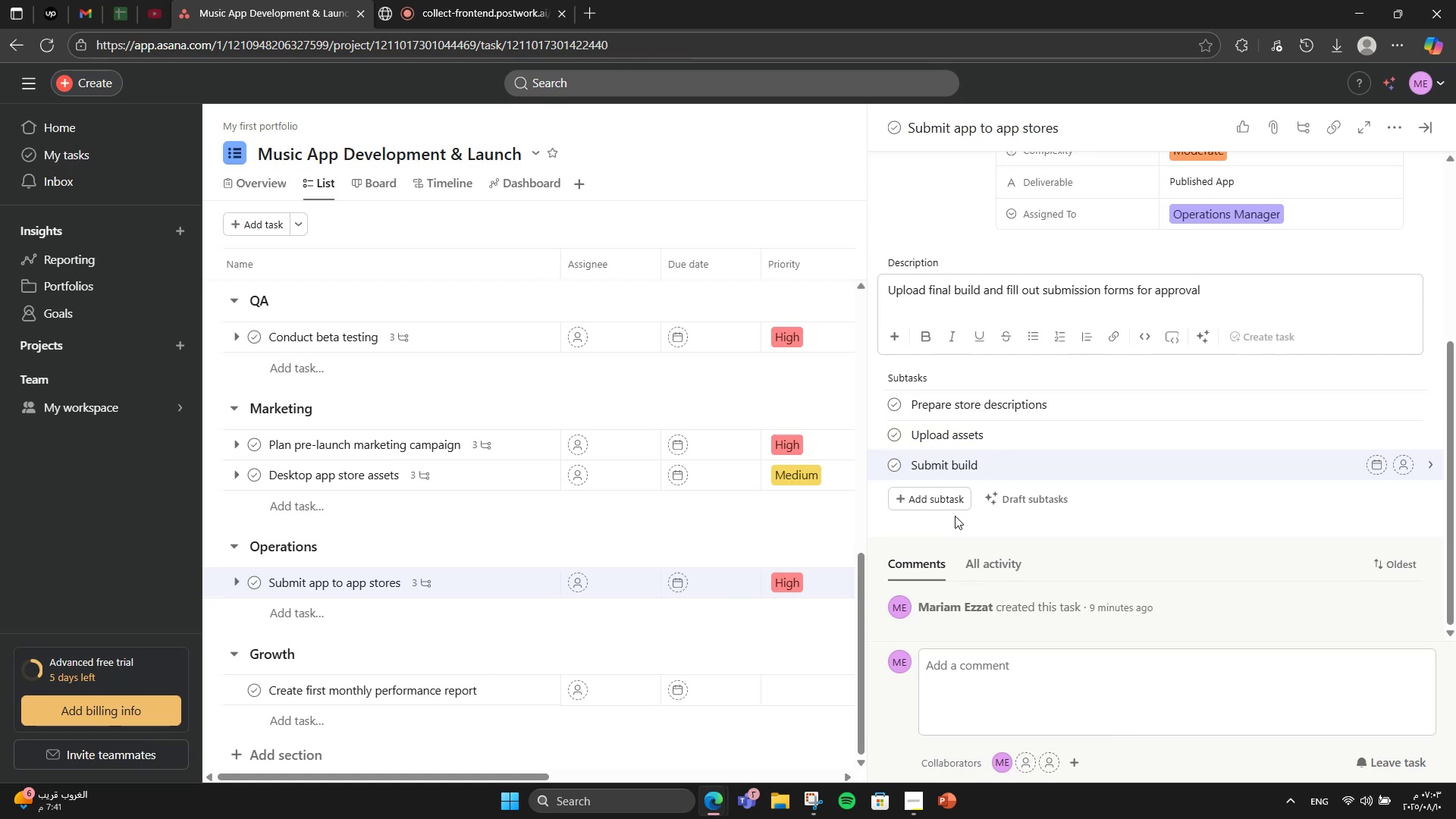 
scroll: coordinate [952, 495], scroll_direction: up, amount: 5.0
 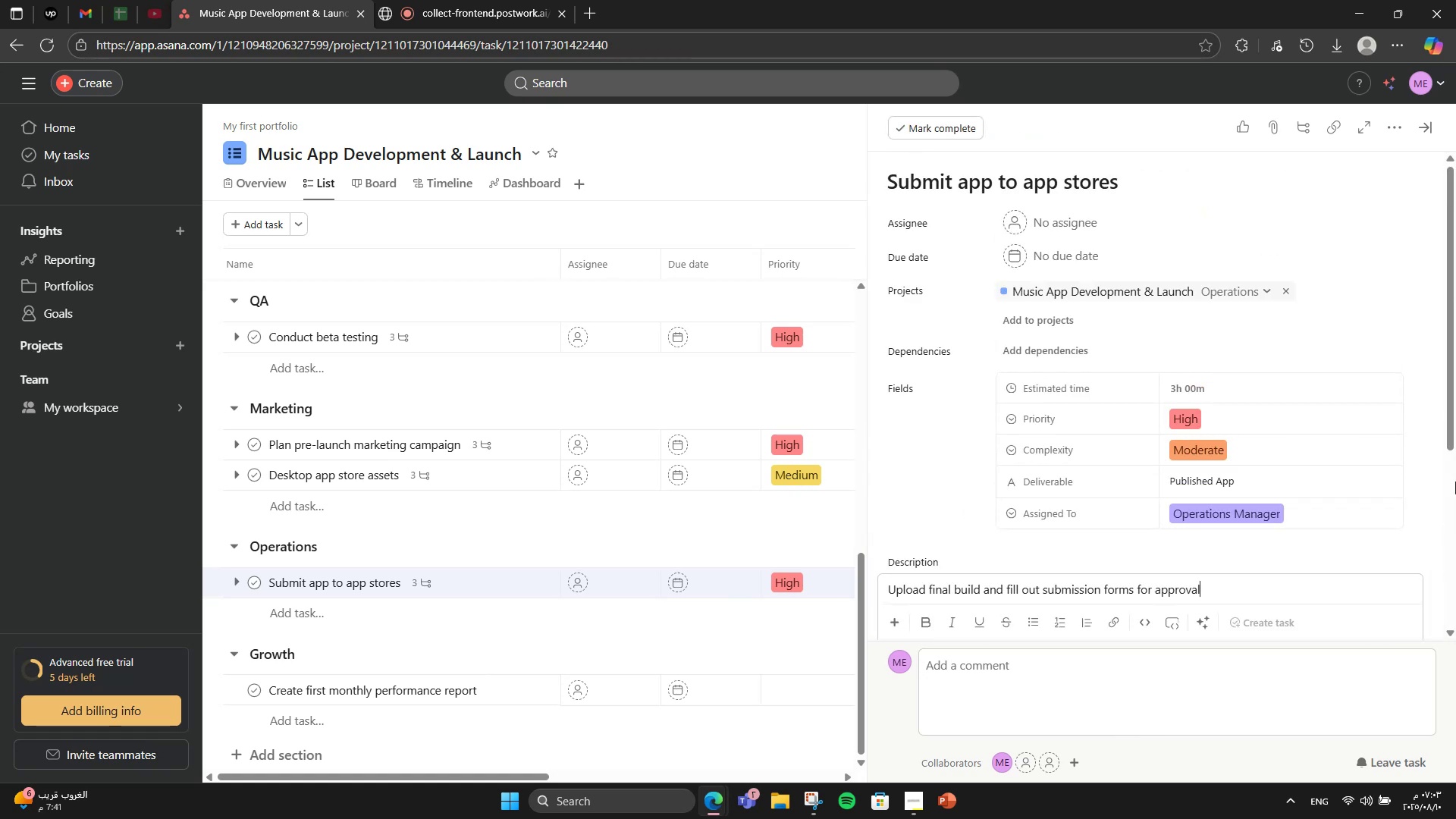 
scroll: coordinate [346, 550], scroll_direction: down, amount: 2.0
 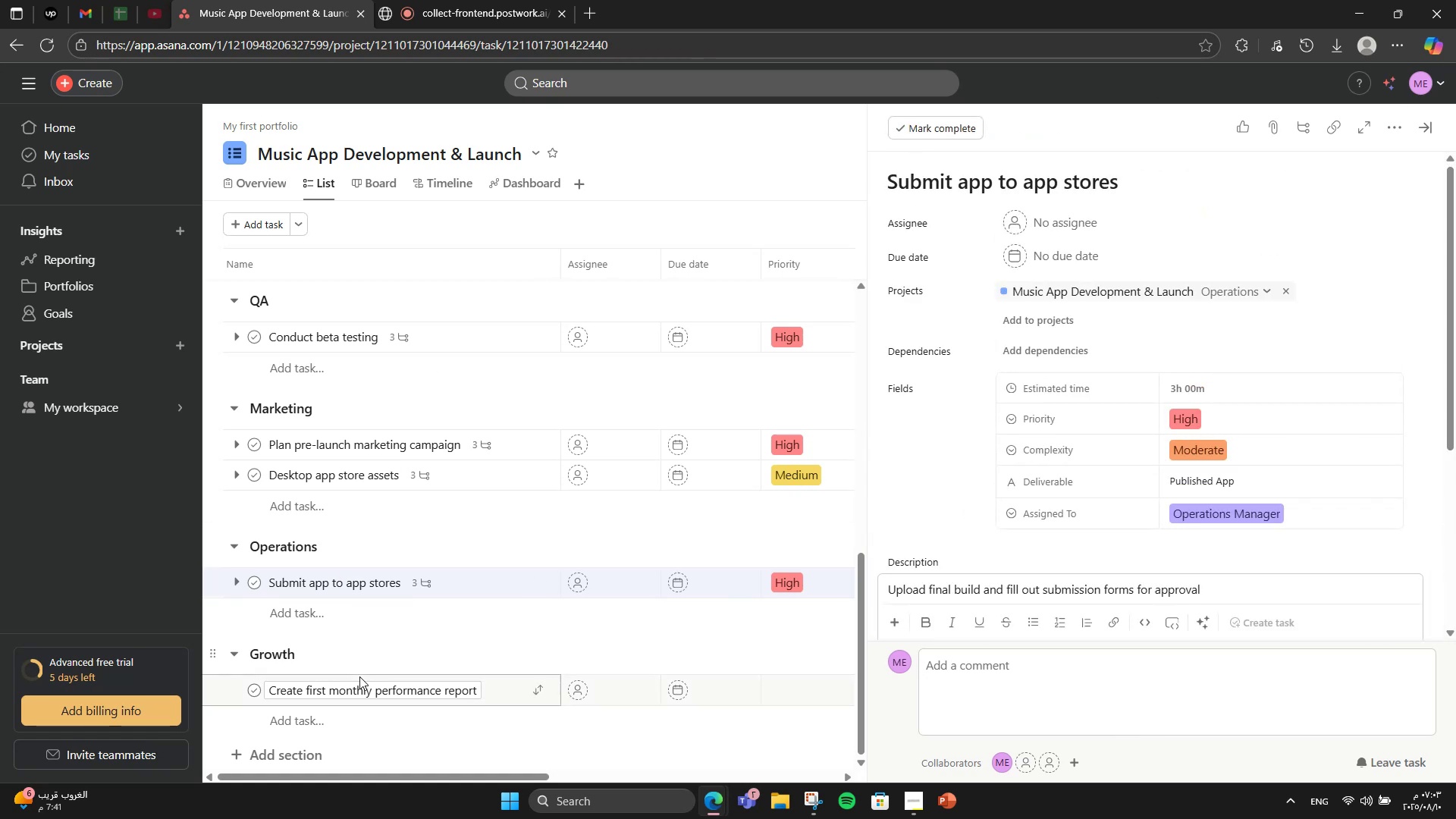 
left_click([359, 691])
 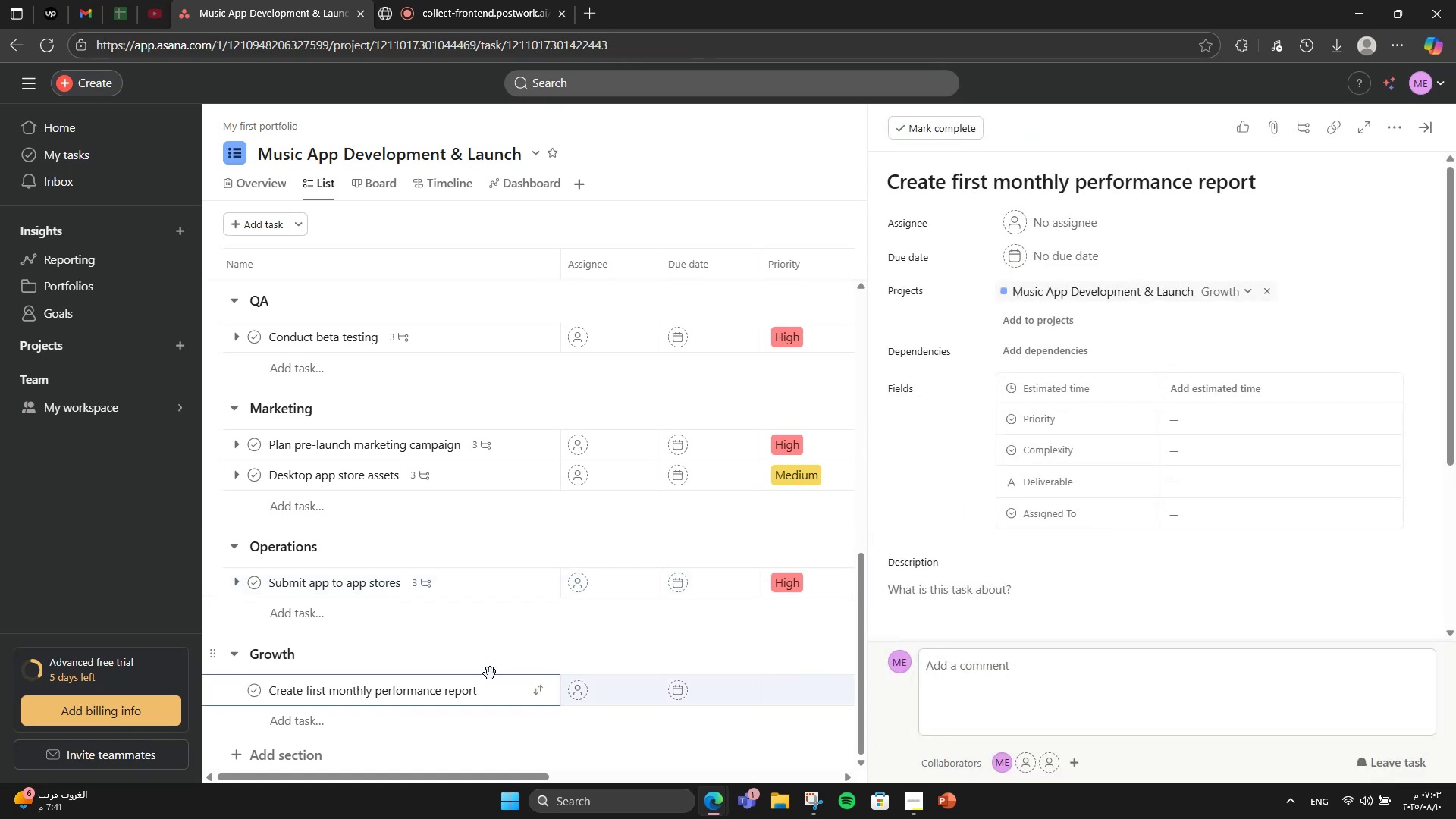 
left_click([491, 692])
 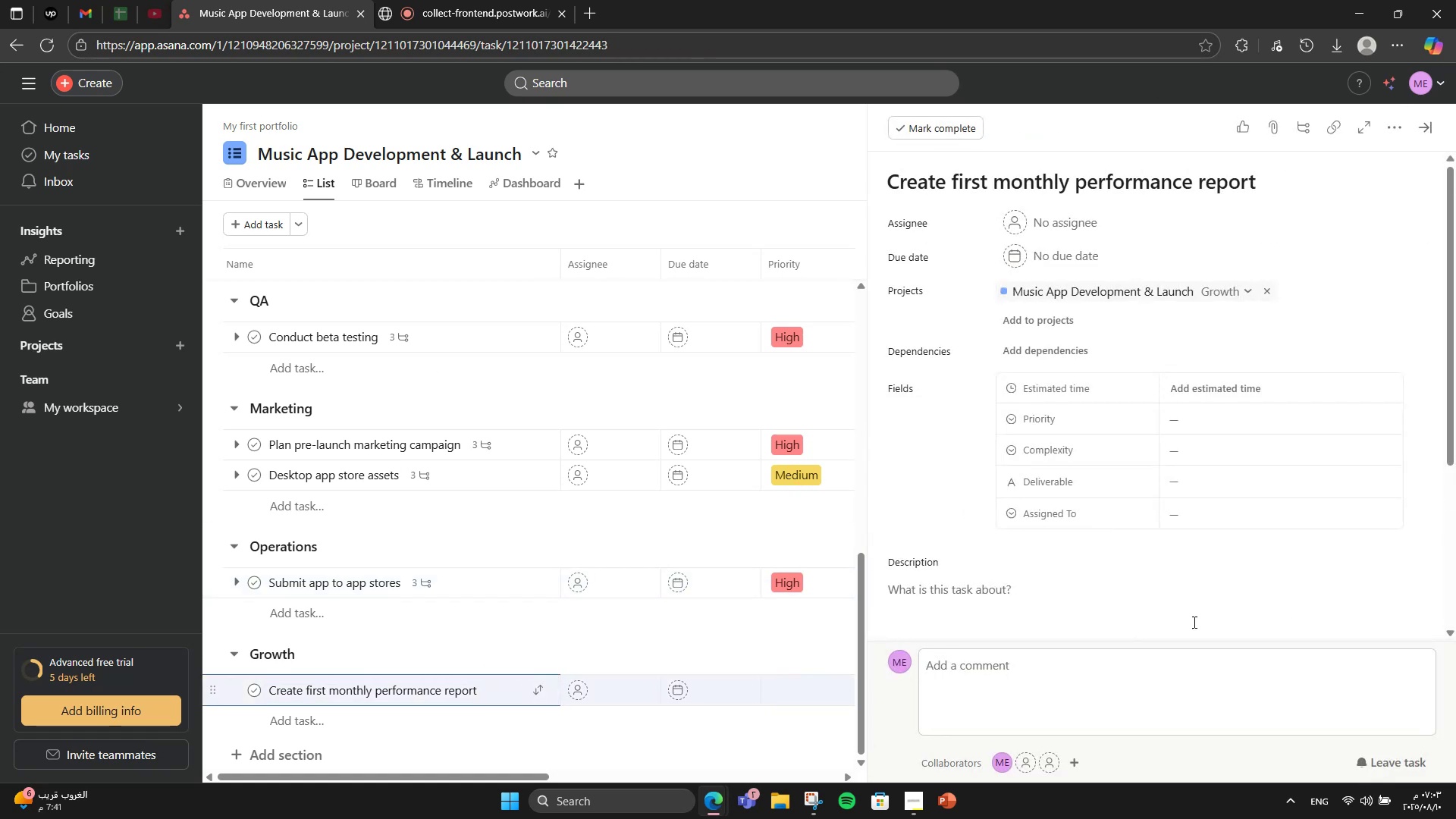 
scroll: coordinate [1190, 585], scroll_direction: down, amount: 2.0
 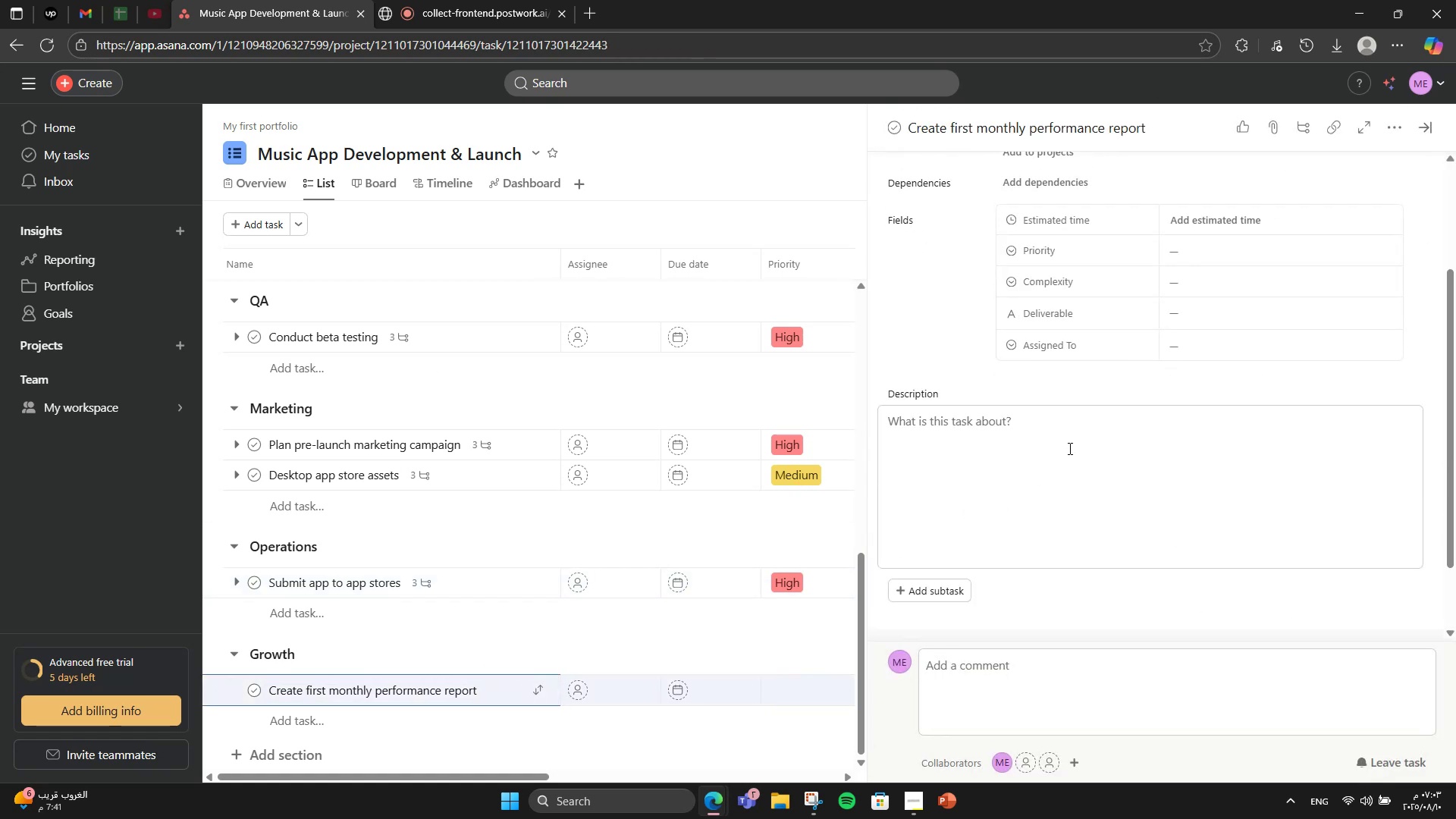 
left_click([1068, 448])
 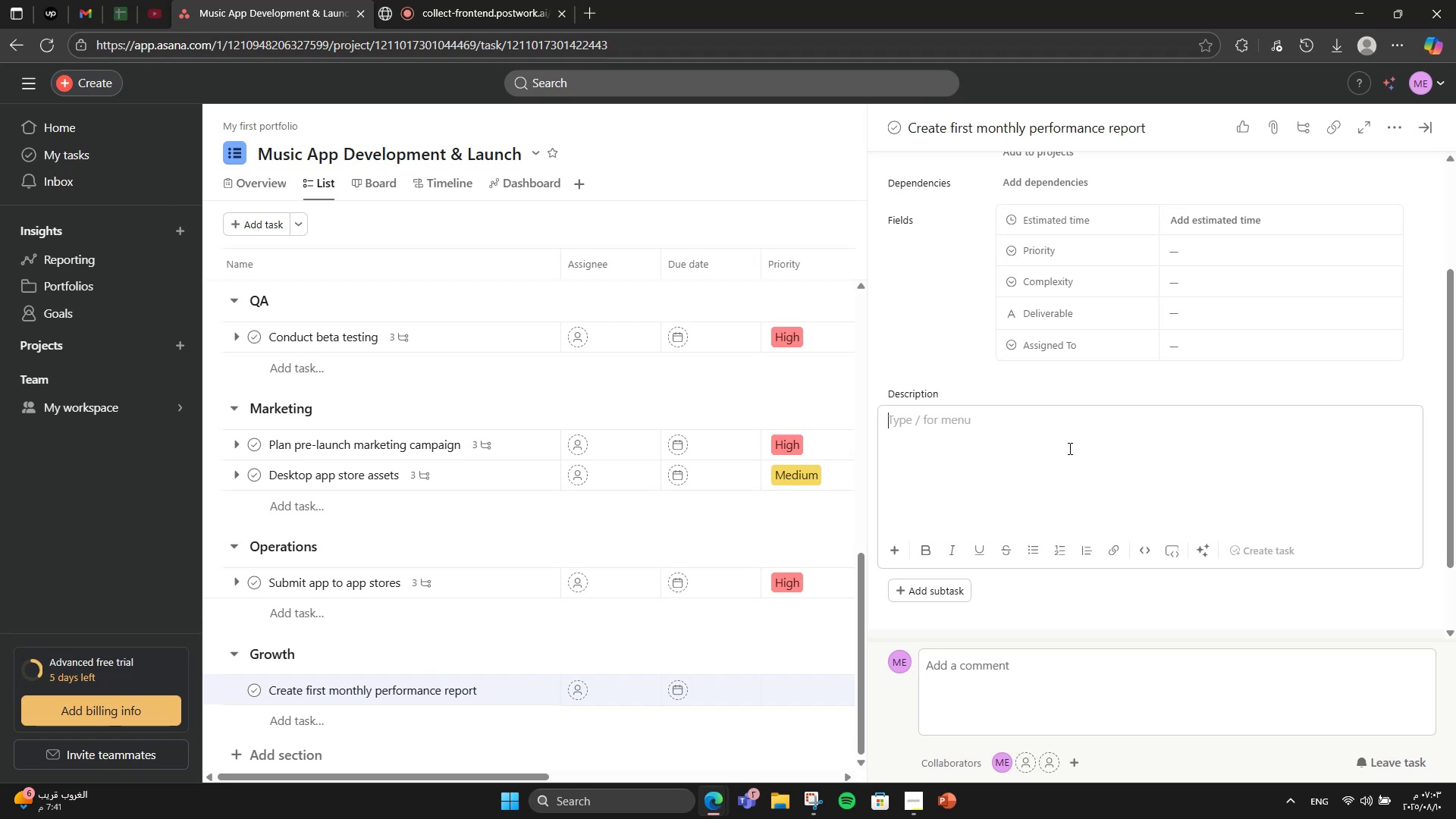 
type(Analyse dowm)
key(Backspace)
type(nloads, retention, and engagement after launch,)
key(Backspace)
type(.)
 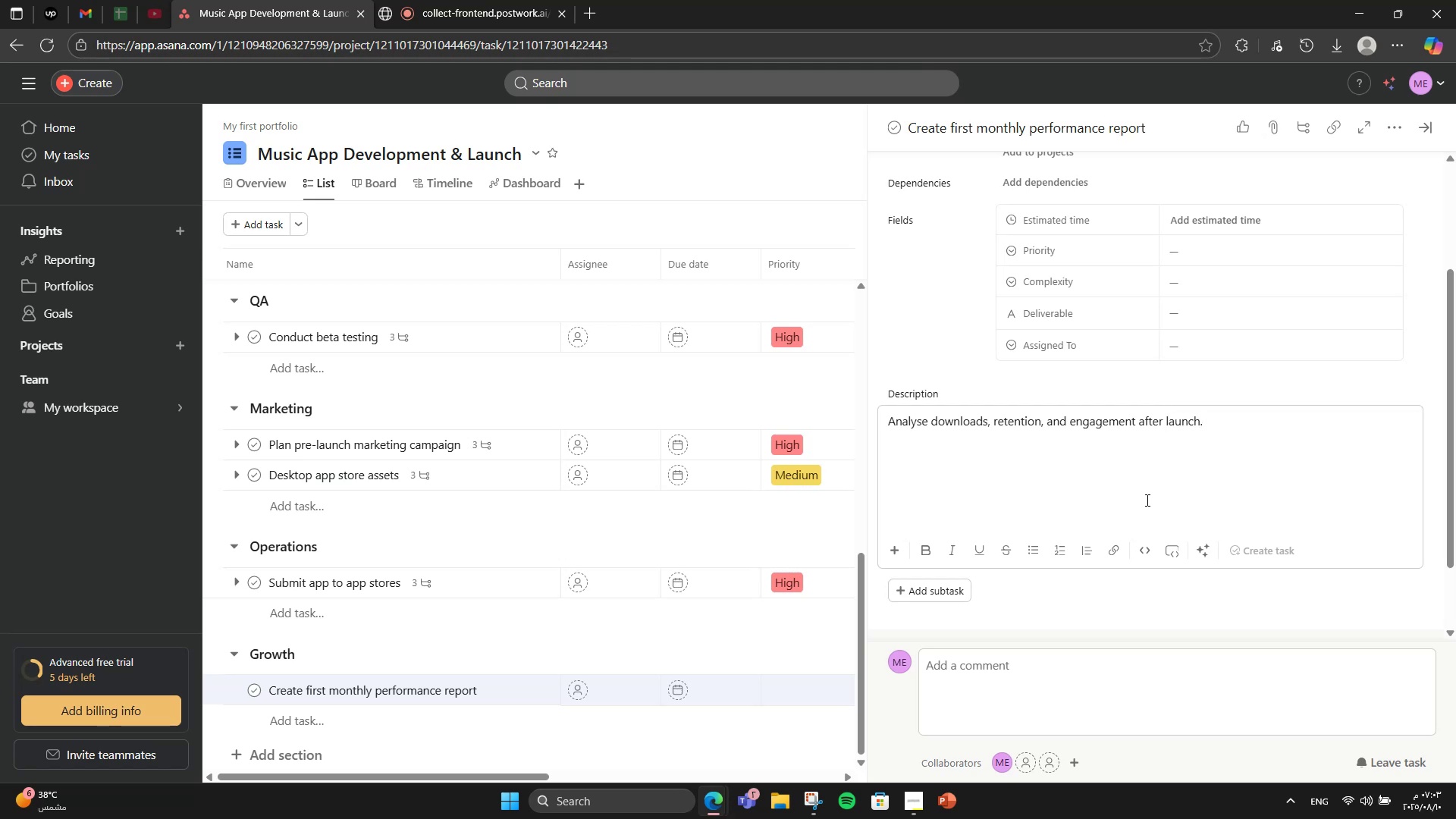 
wait(5.22)
 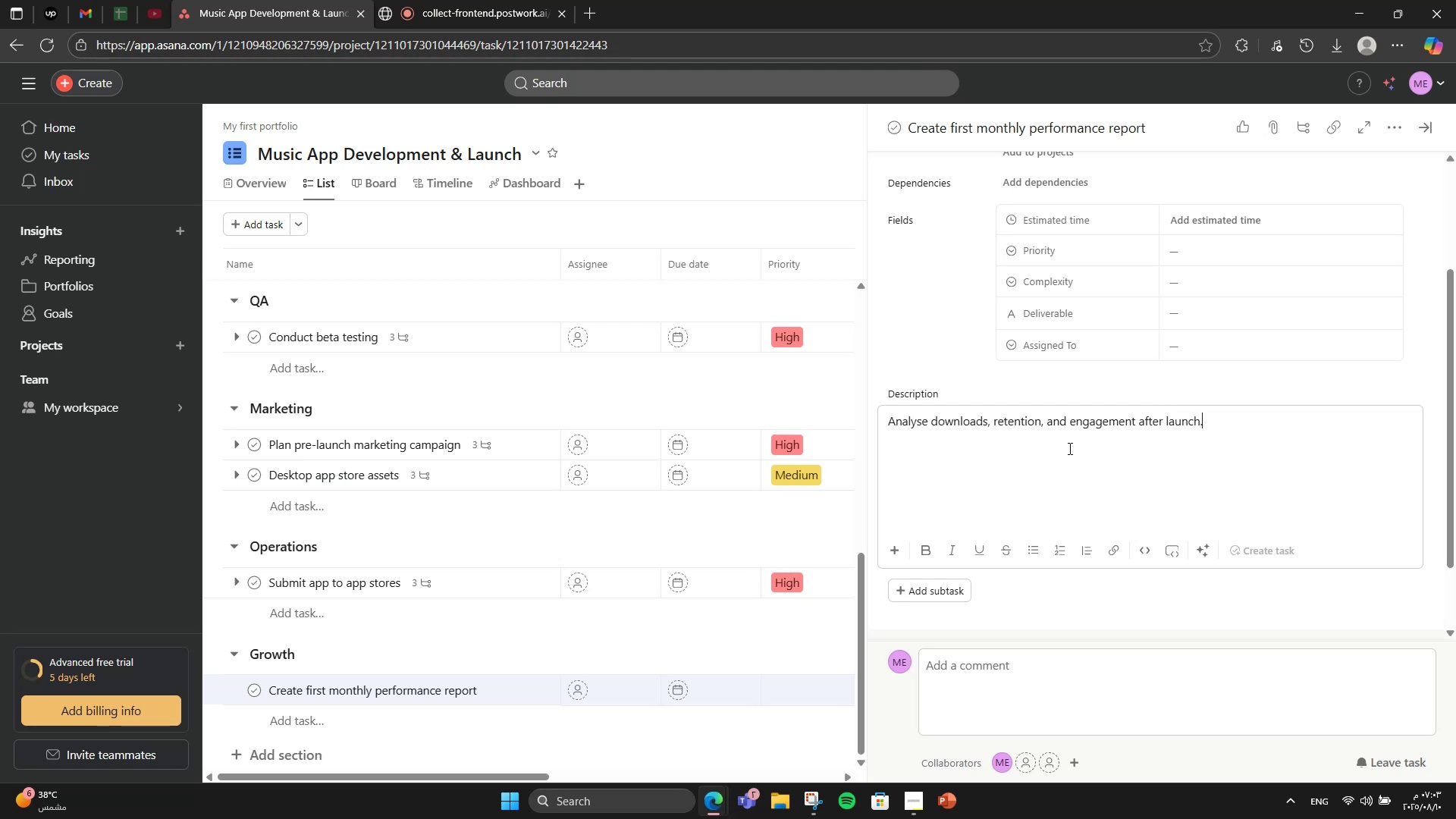 
scroll: coordinate [1146, 500], scroll_direction: down, amount: 1.0
 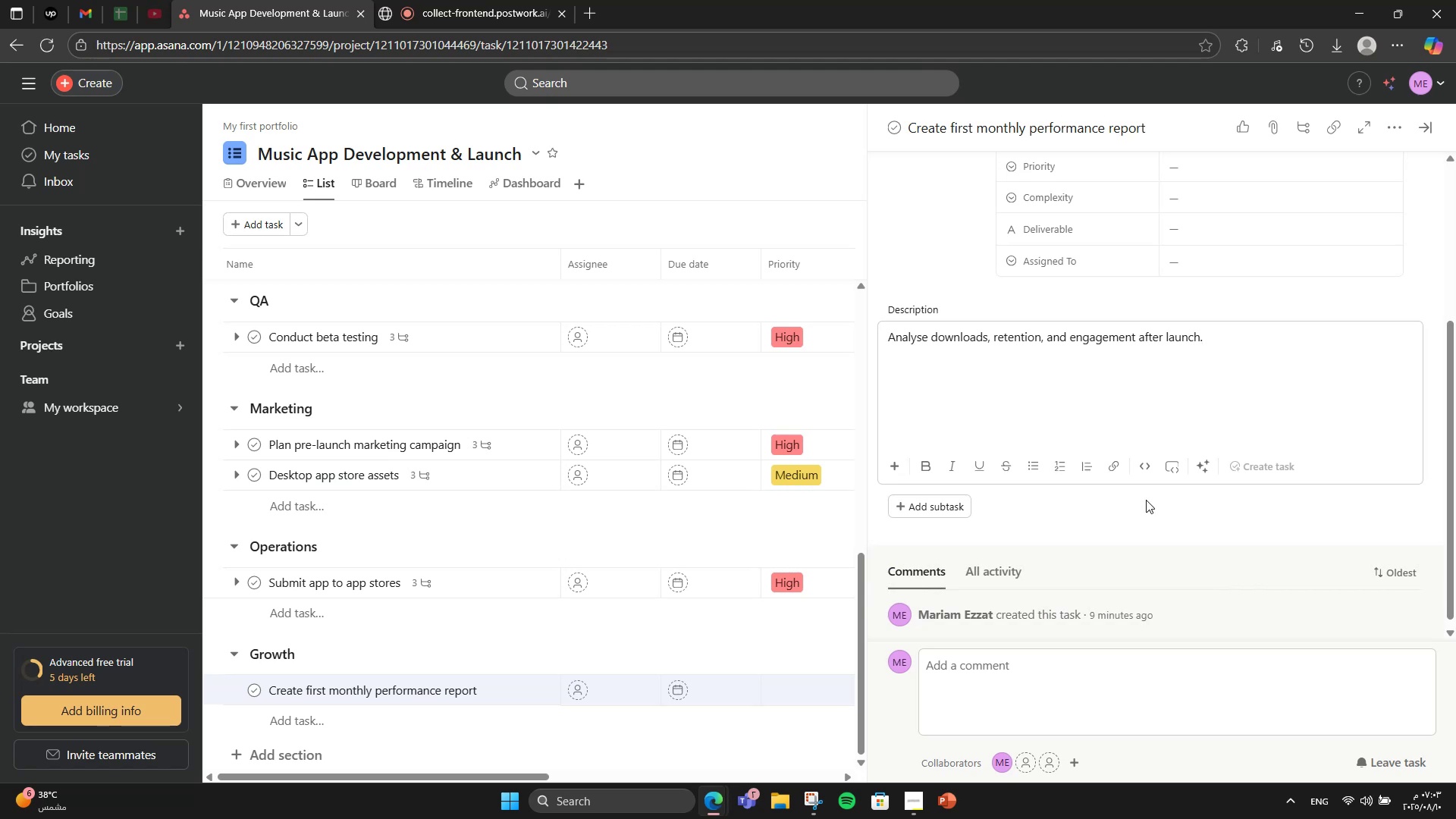 
wait(5.21)
 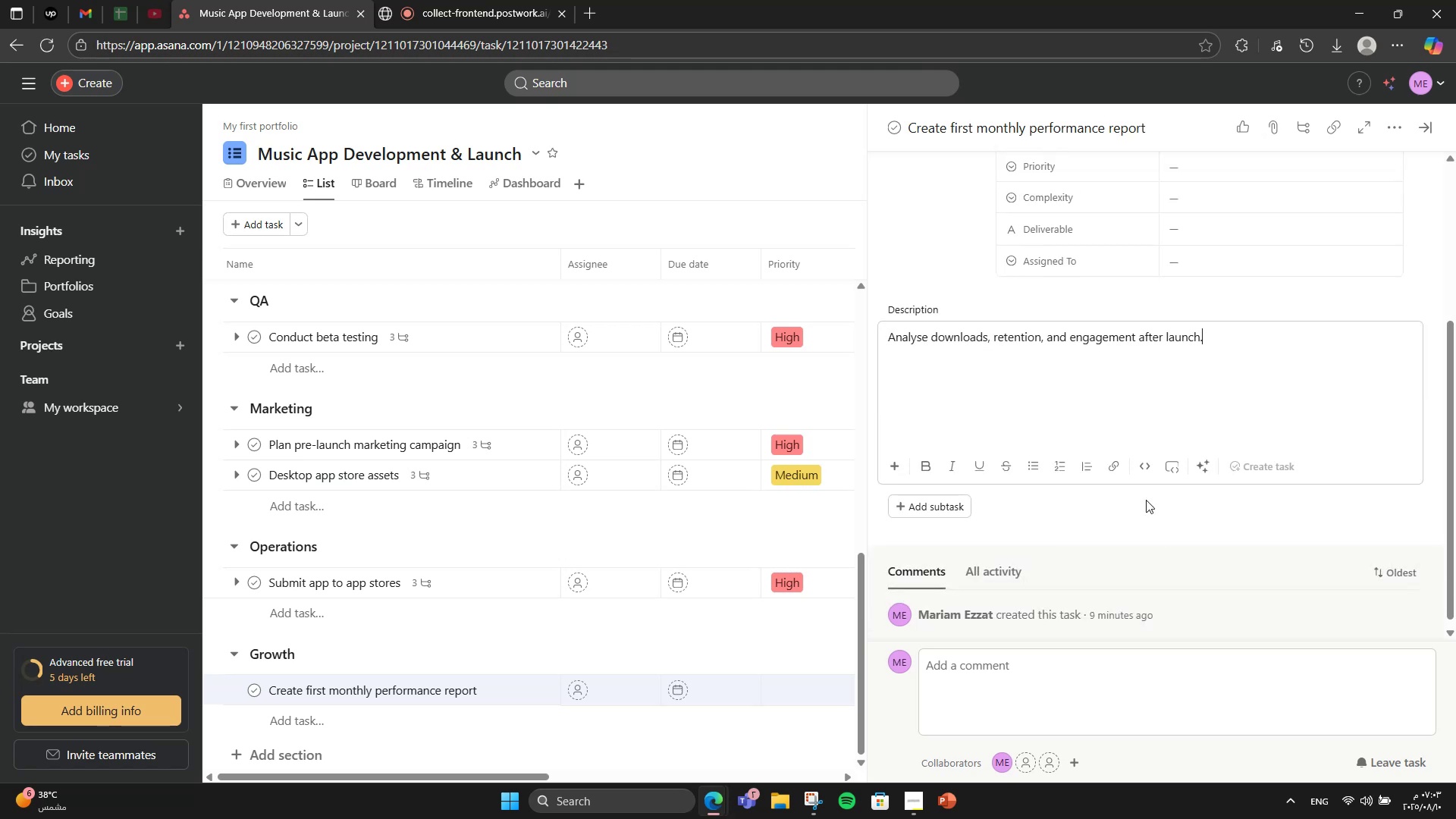 
scroll: coordinate [1146, 500], scroll_direction: up, amount: 3.0
 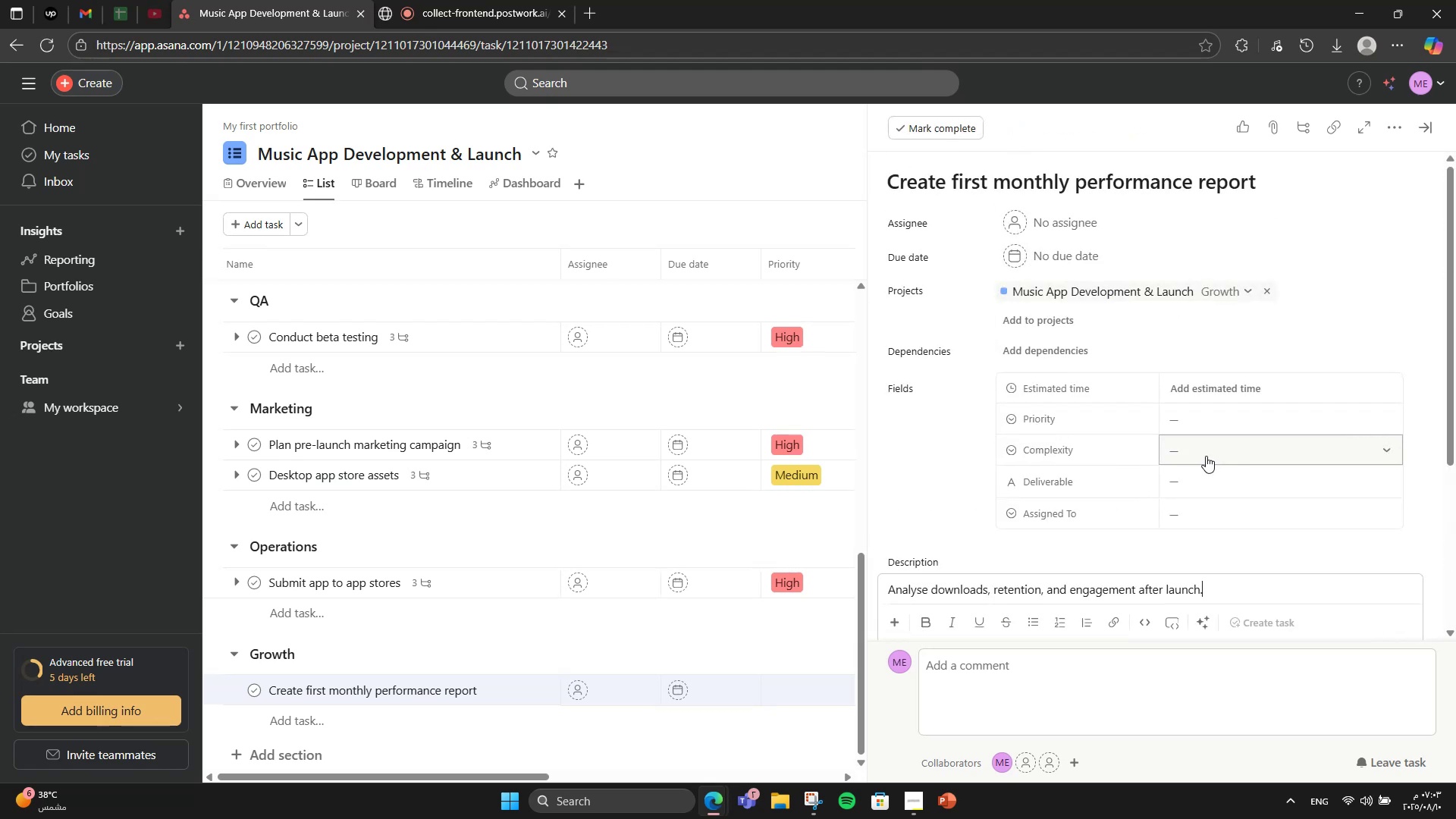 
left_click([1211, 440])
 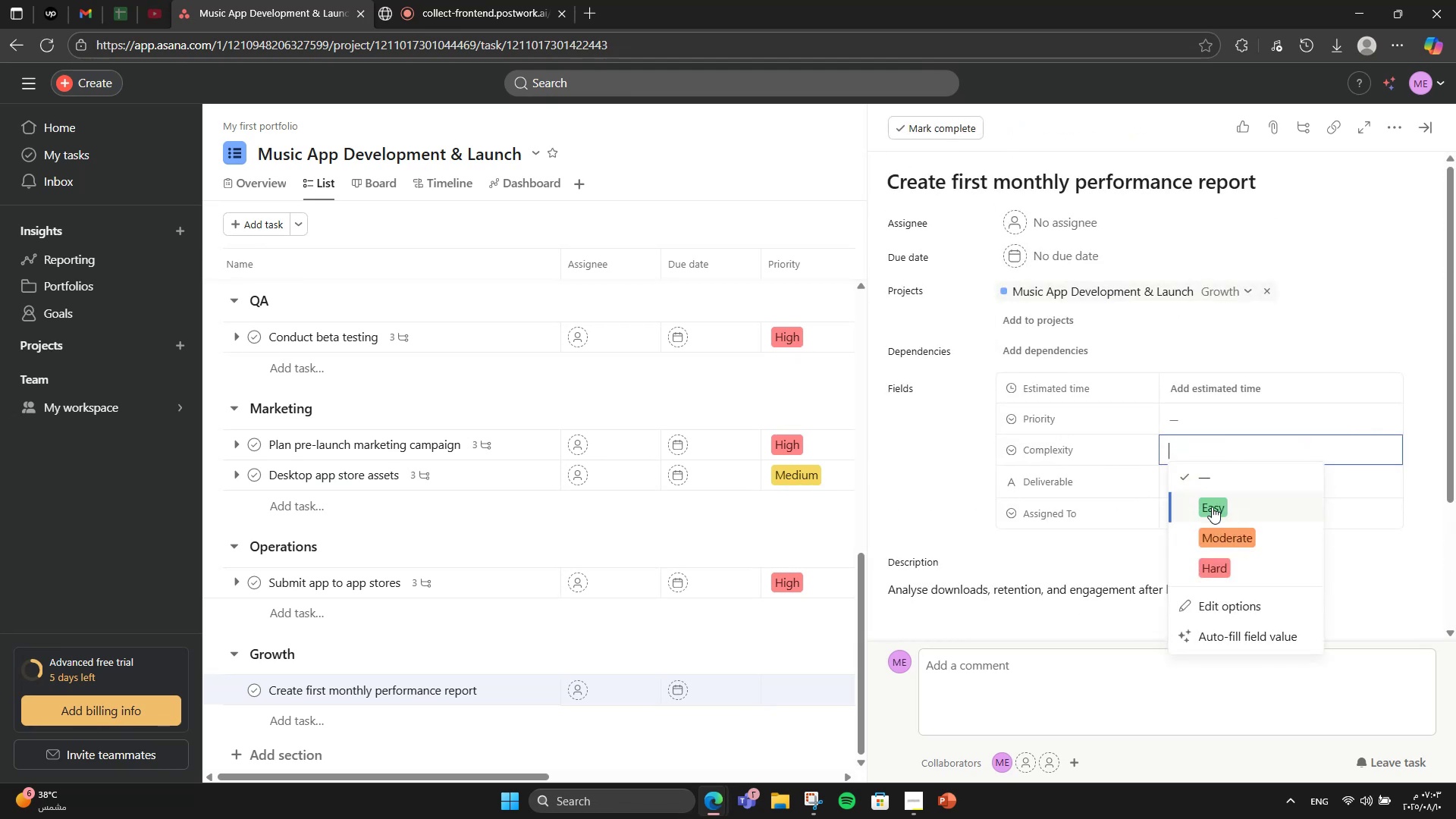 
left_click([1212, 536])
 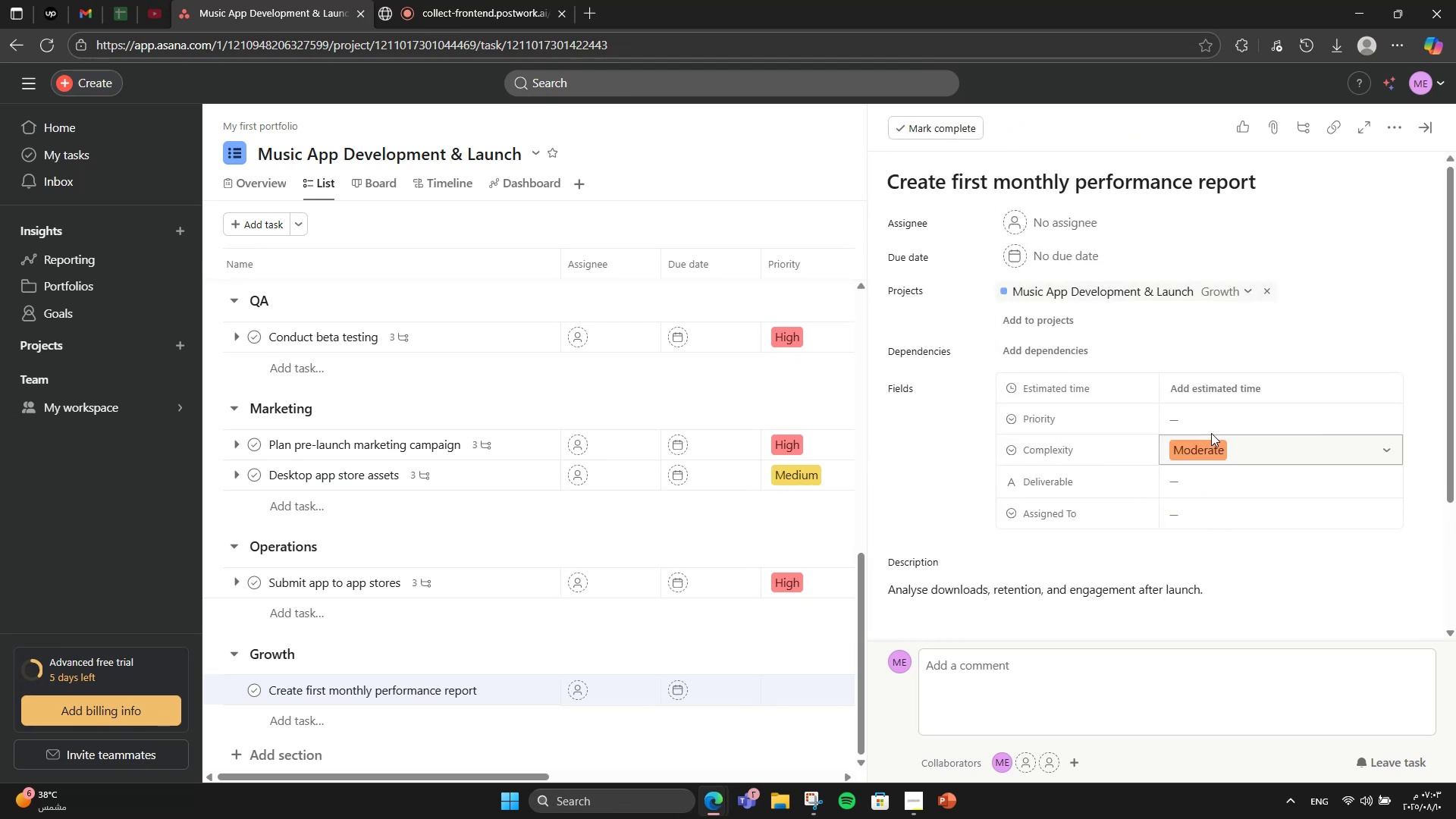 
left_click([1208, 415])
 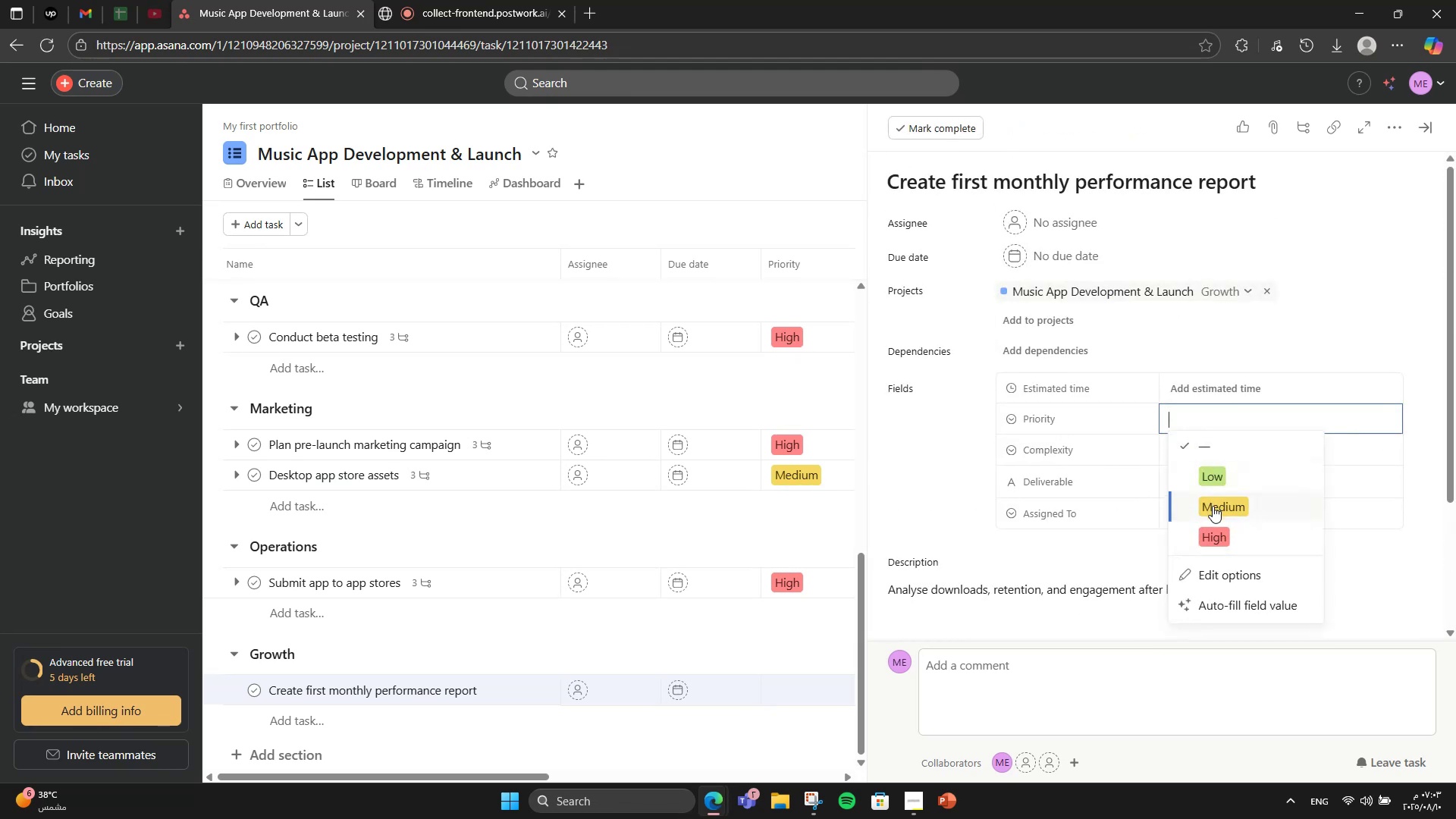 
left_click([1213, 507])
 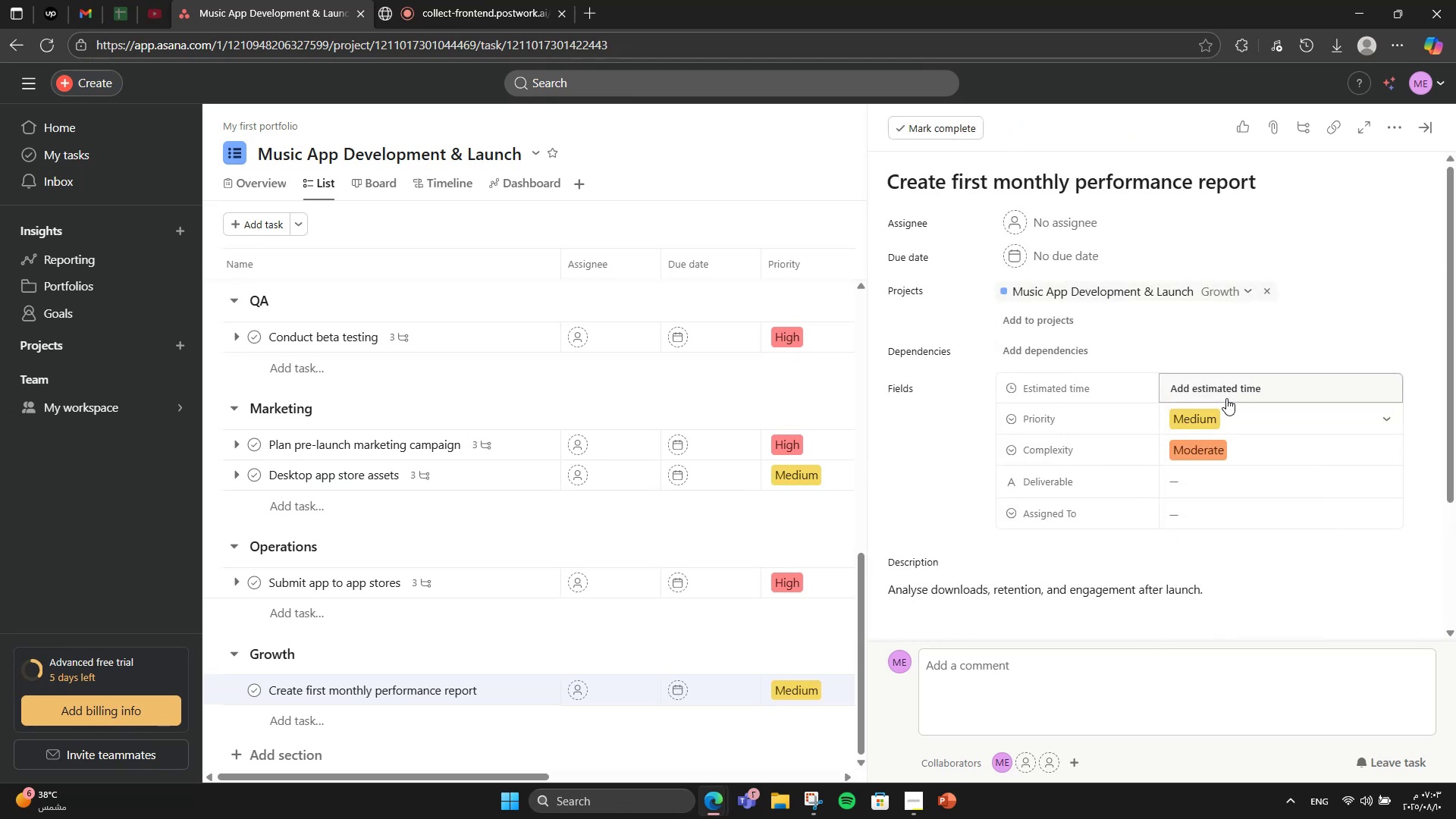 
left_click([1226, 396])
 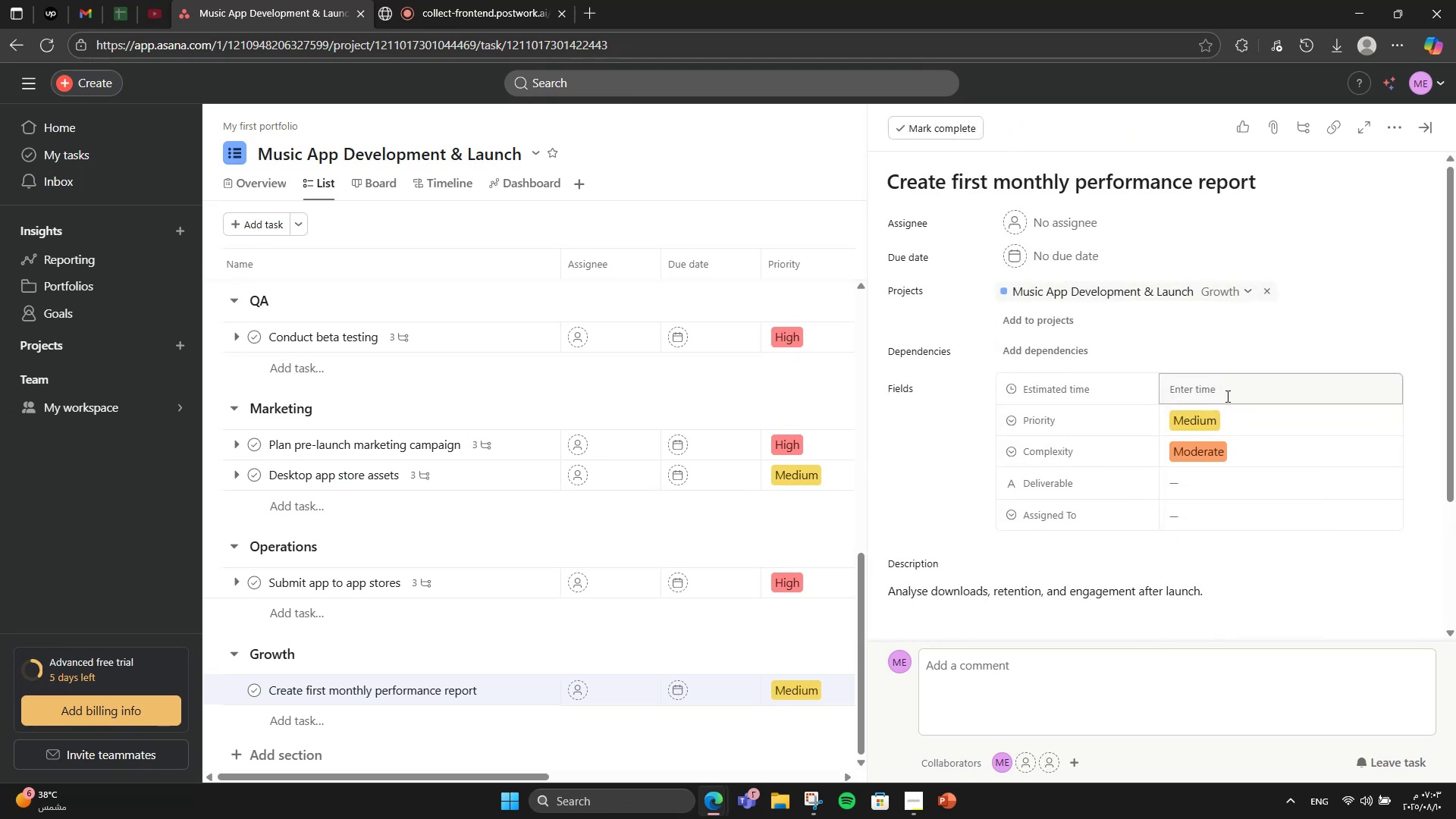 
left_click([1226, 396])
 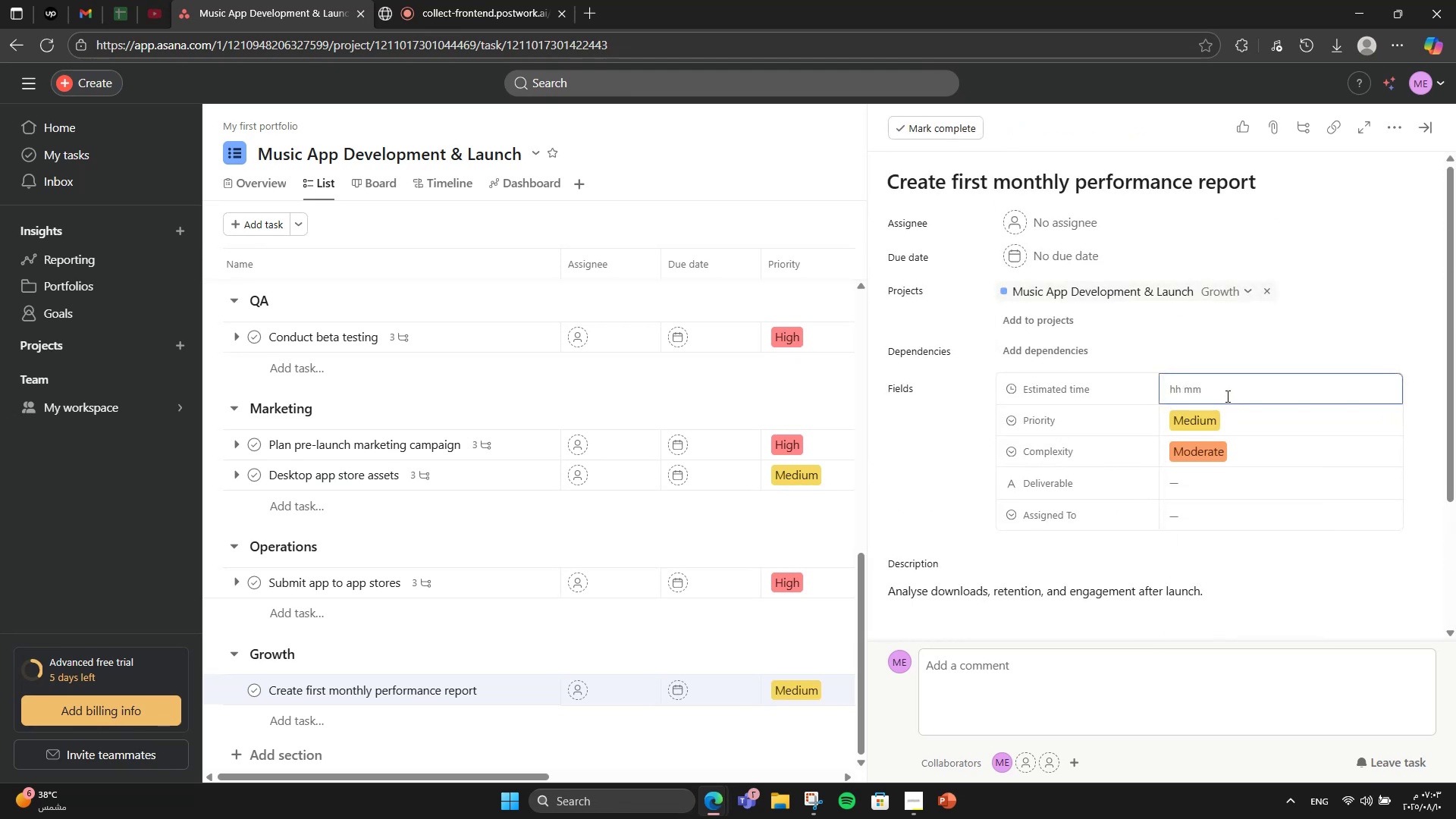 
key(Numpad4)
 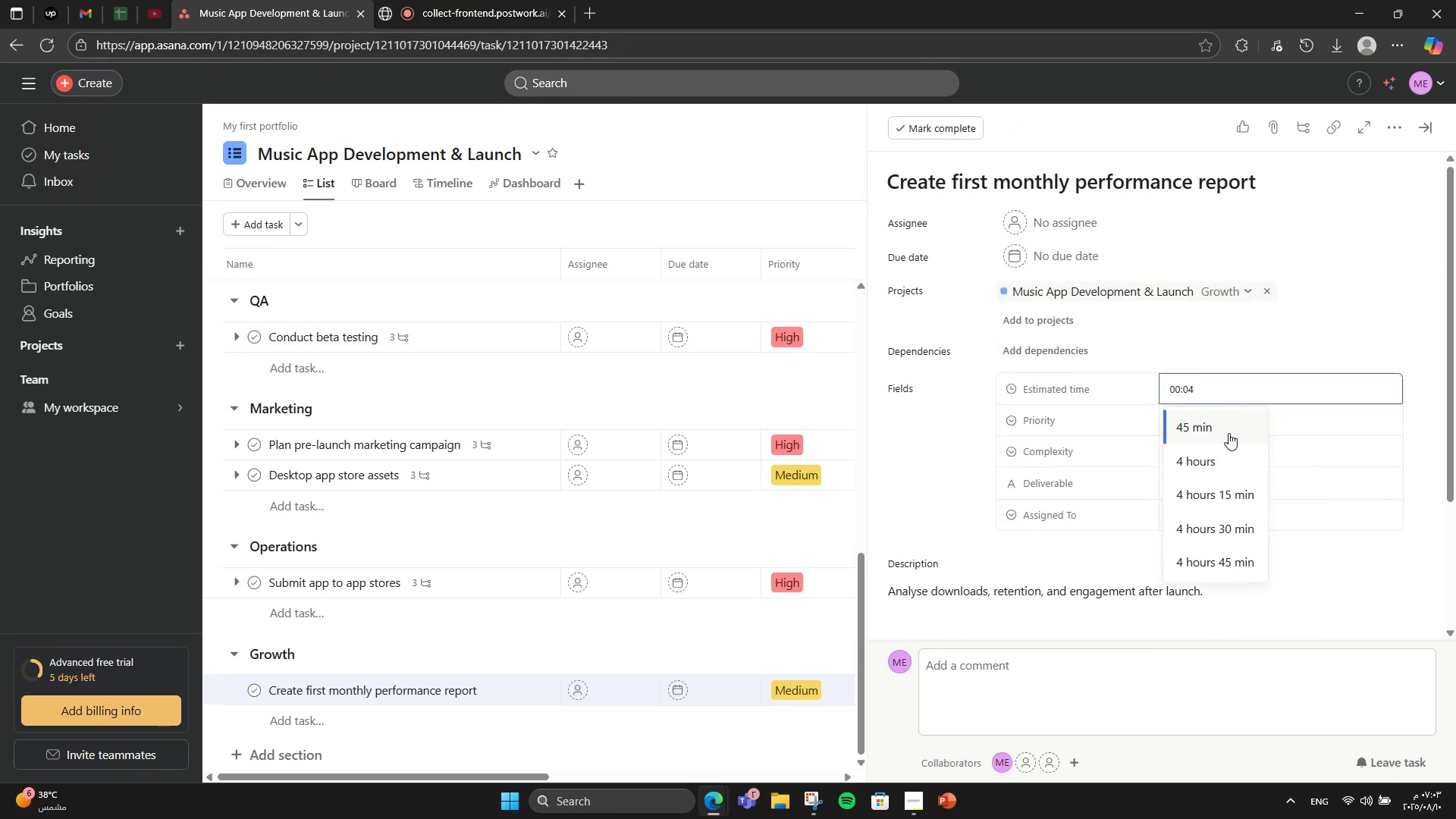 
left_click([1223, 472])
 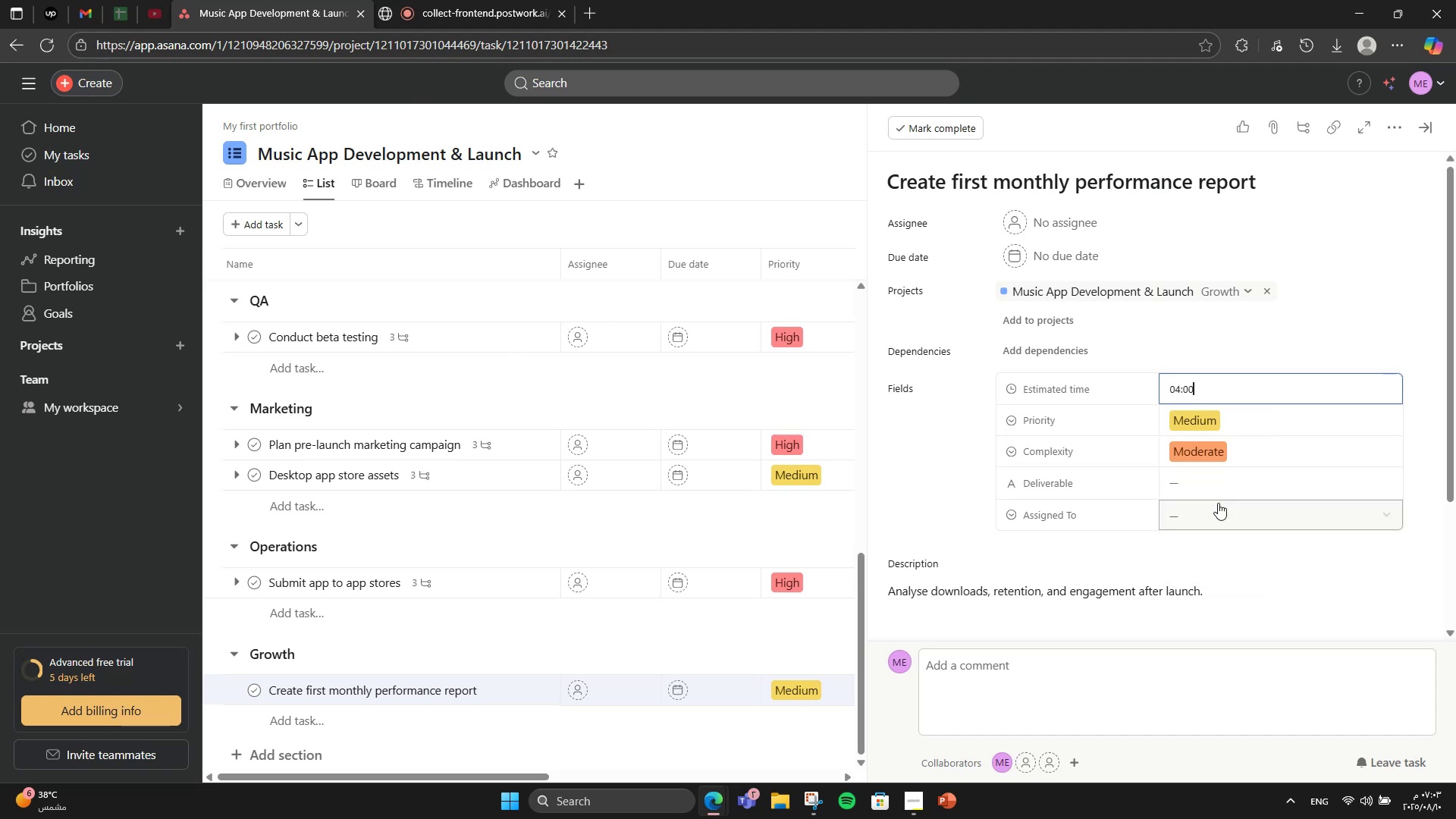 
left_click([1218, 503])
 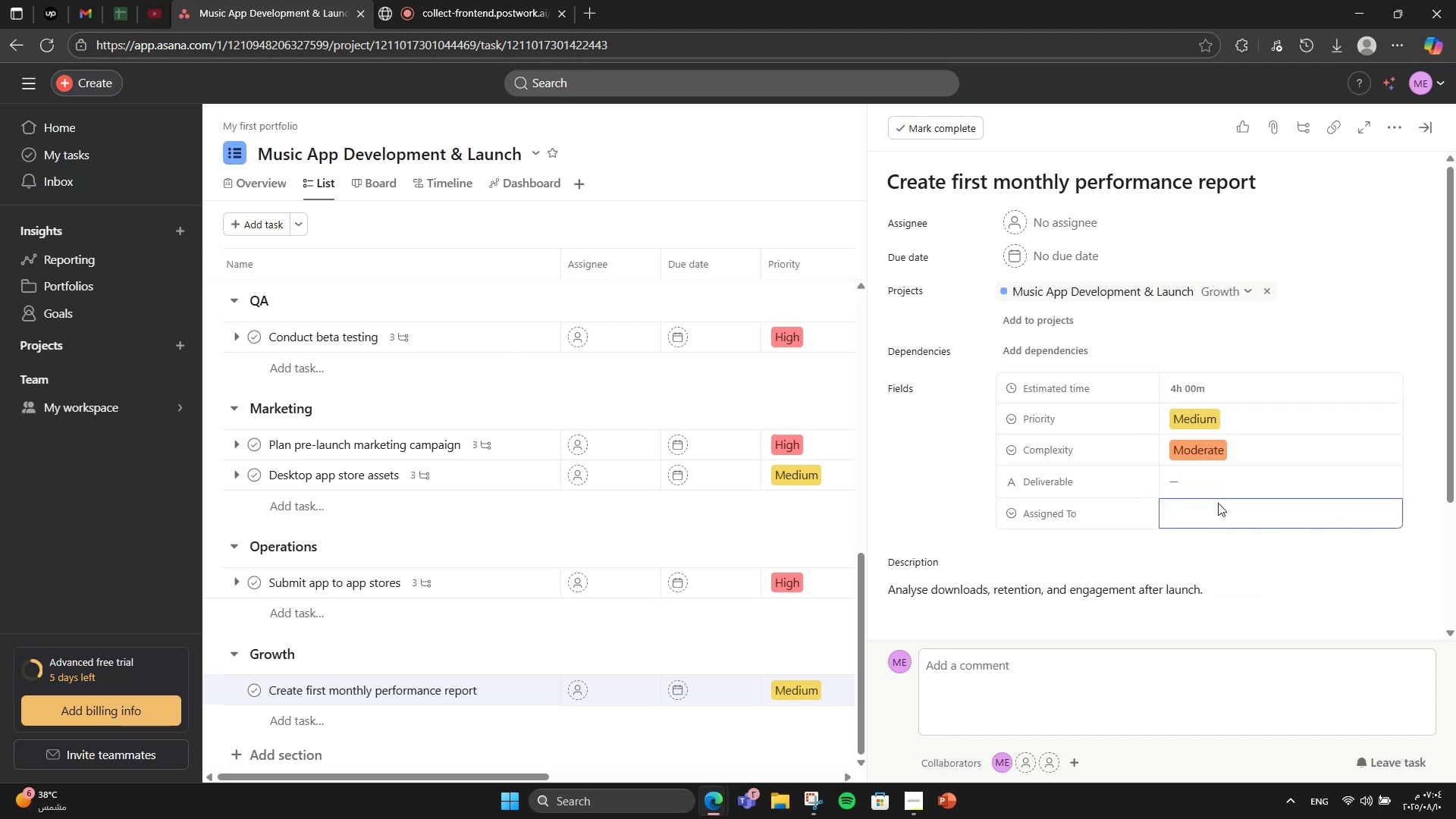 
mouse_move([1219, 466])
 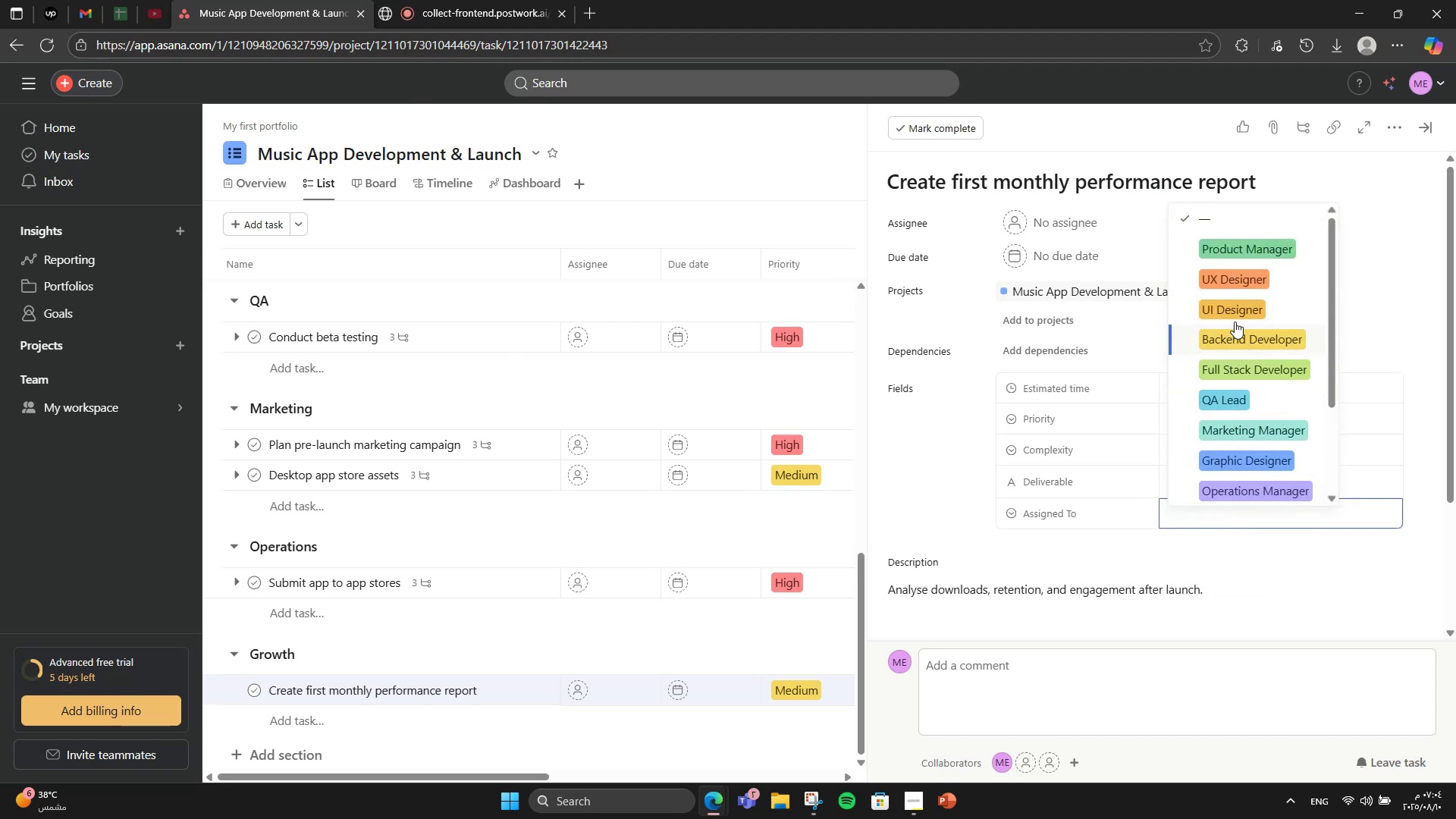 
scroll: coordinate [1248, 290], scroll_direction: down, amount: 2.0
 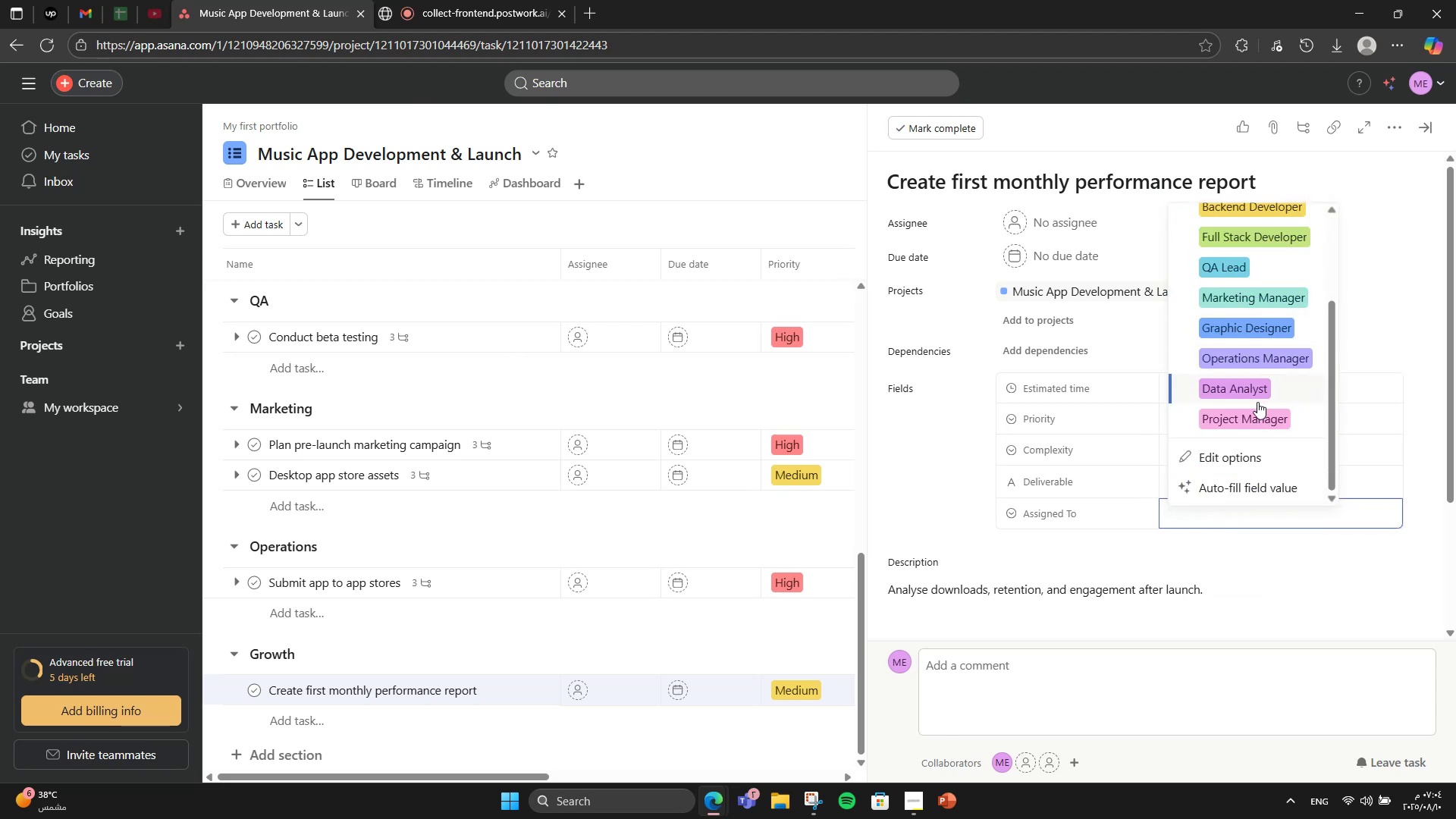 
left_click([1257, 396])
 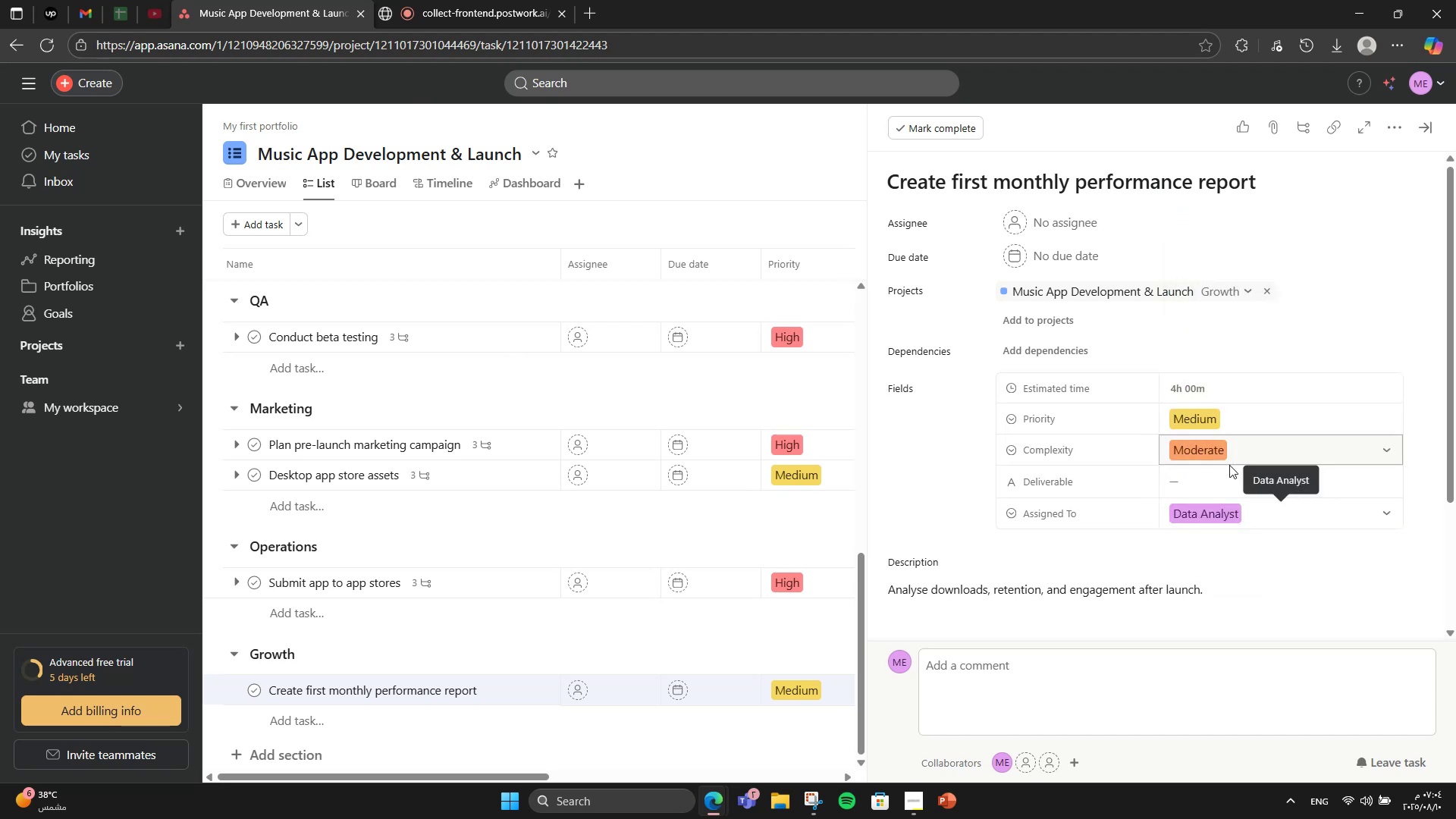 
left_click([1192, 489])
 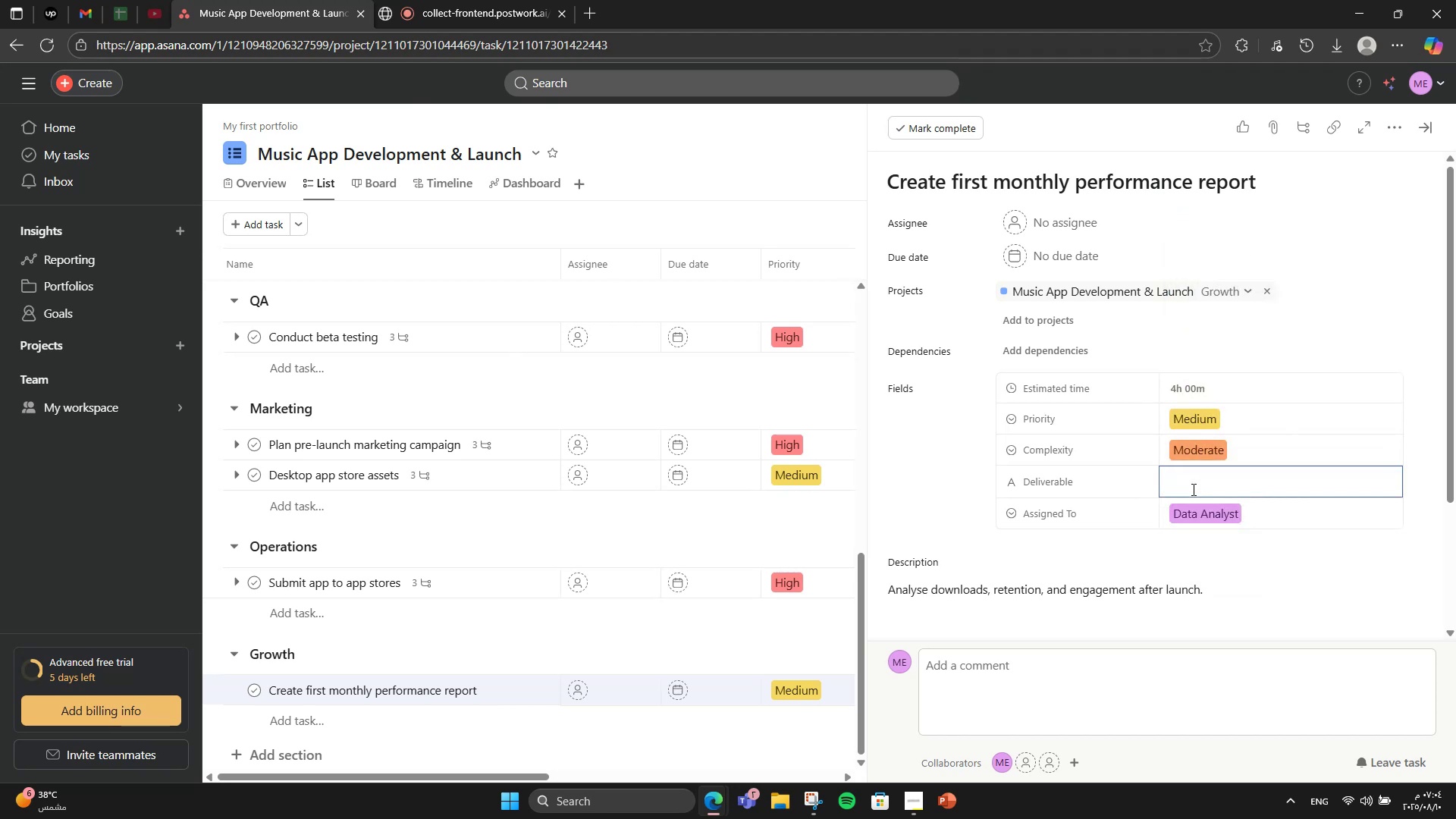 
type(Monthlu Mer)
key(Backspace)
type(ti)
key(Backspace)
type([F11]r[F11]ics )
 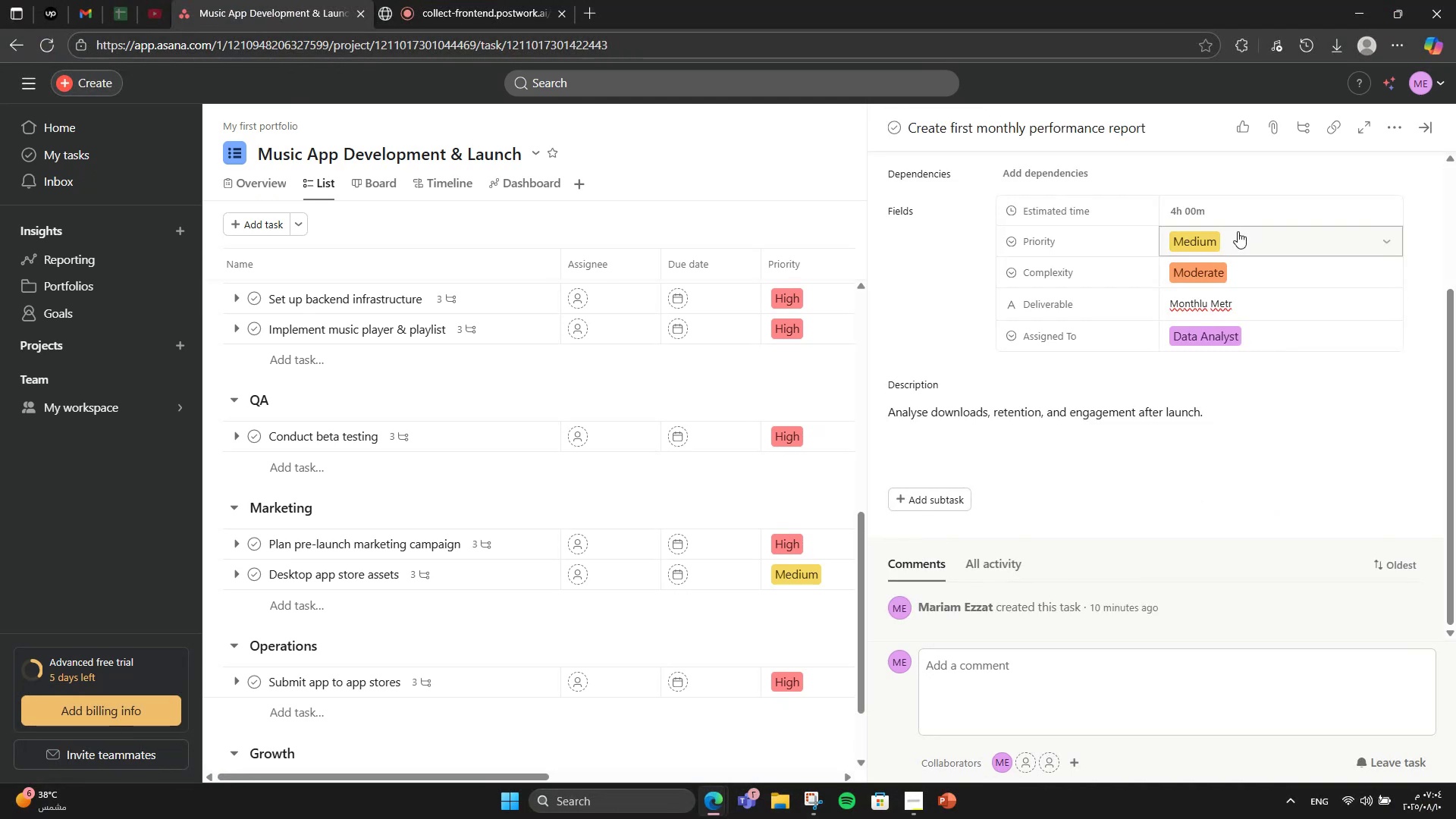 
left_click([1202, 309])
 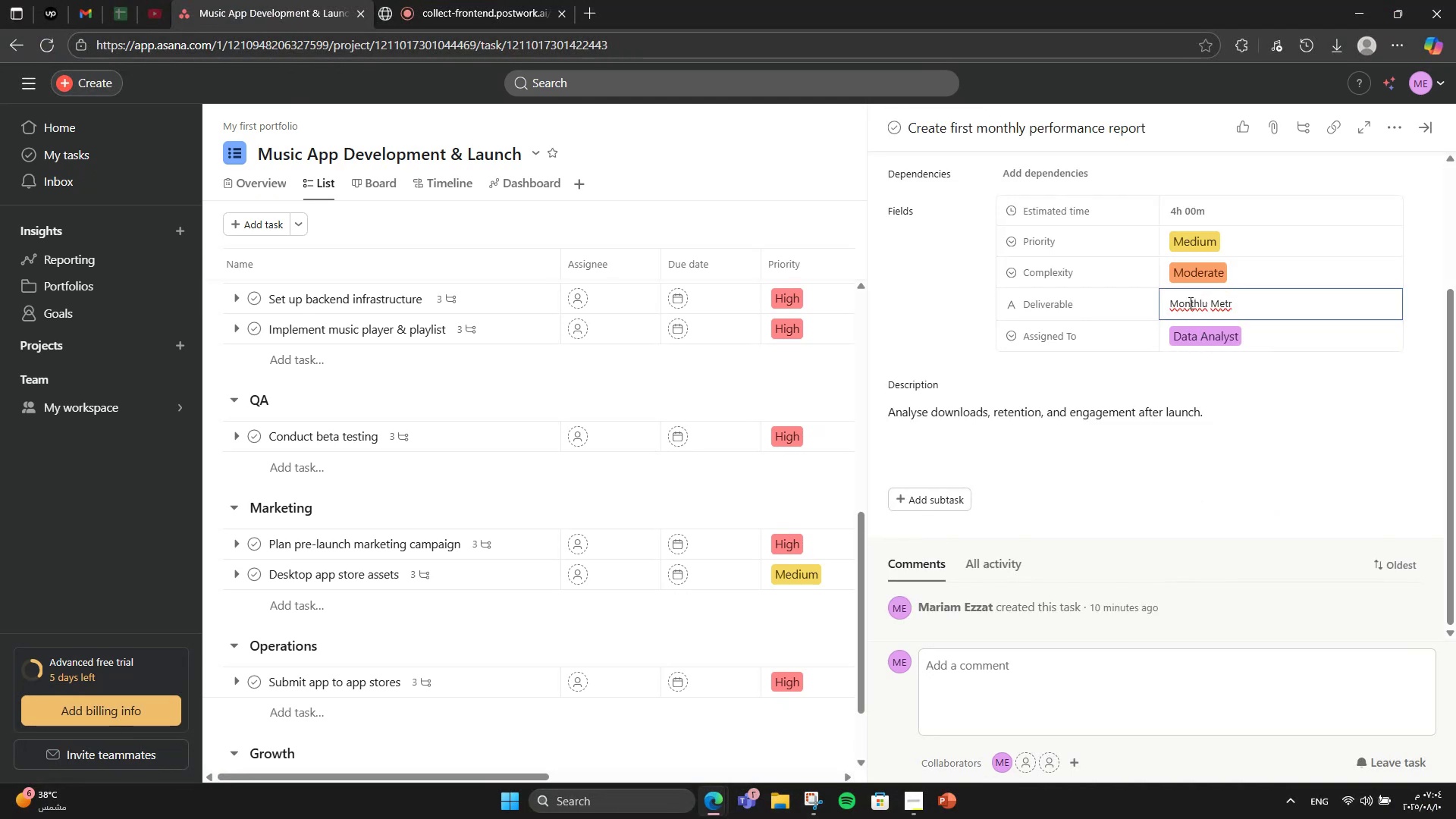 
right_click([1188, 302])
 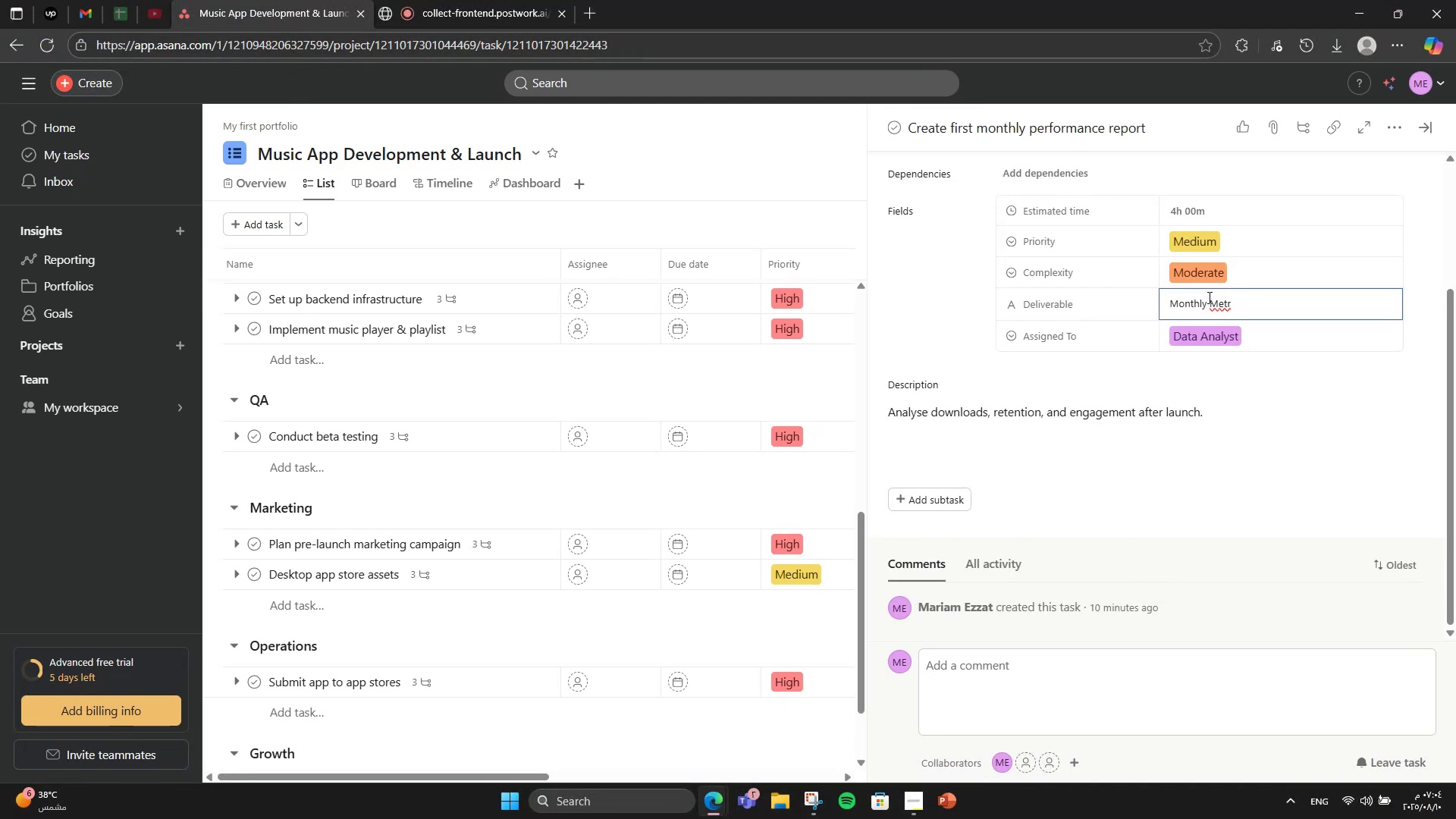 
right_click([1218, 302])
 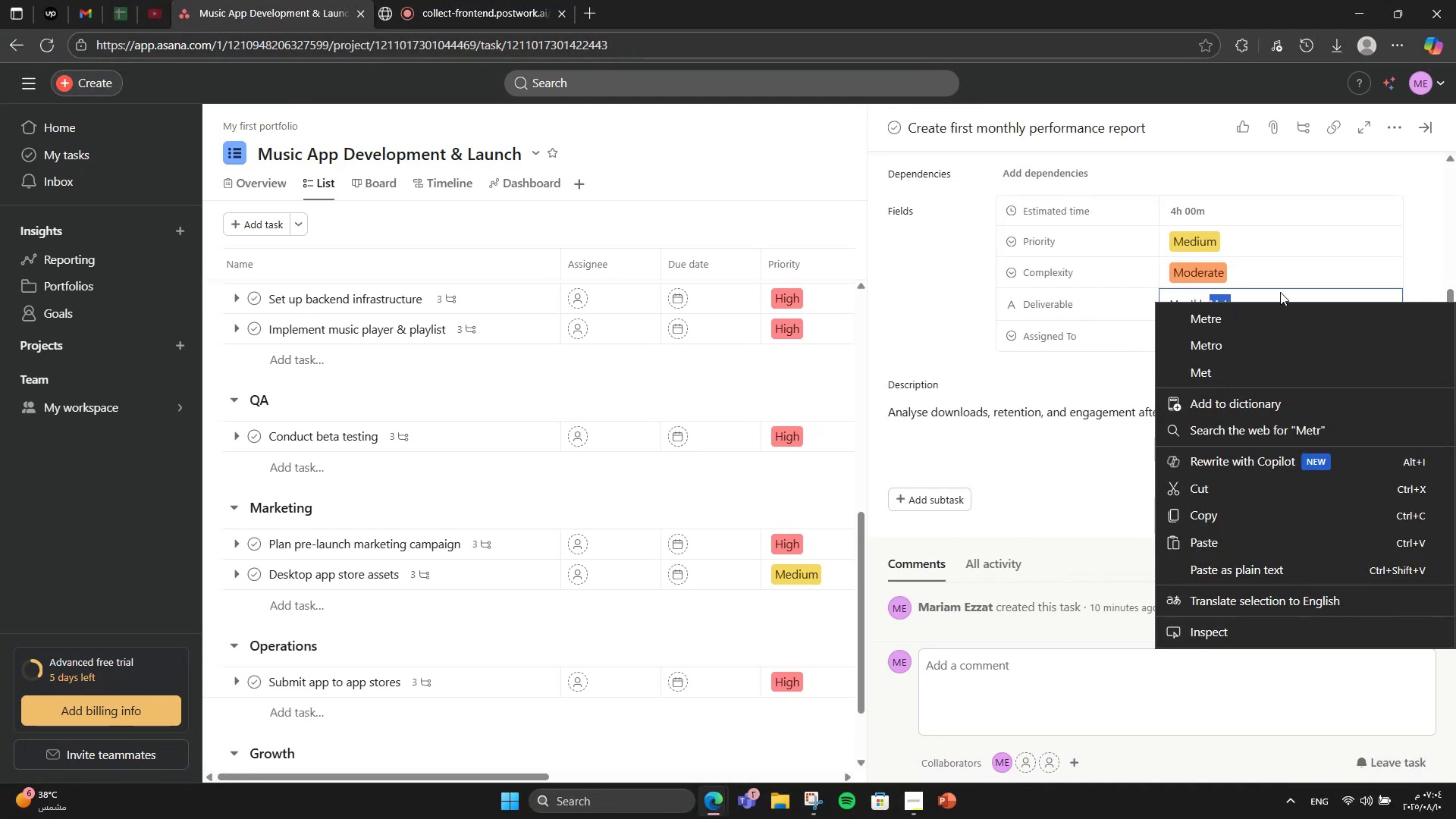 
left_click([1271, 297])
 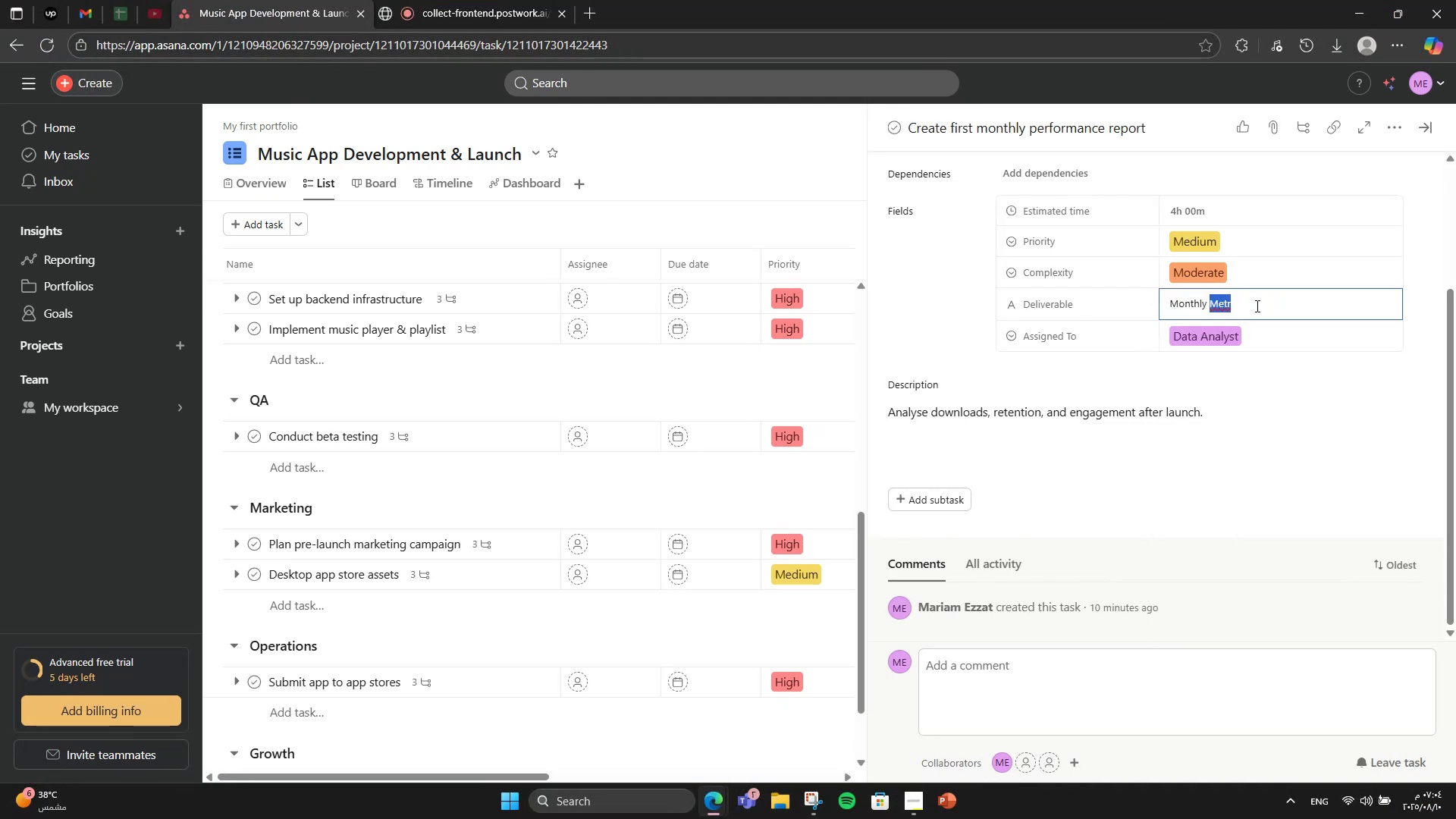 
left_click([1254, 305])
 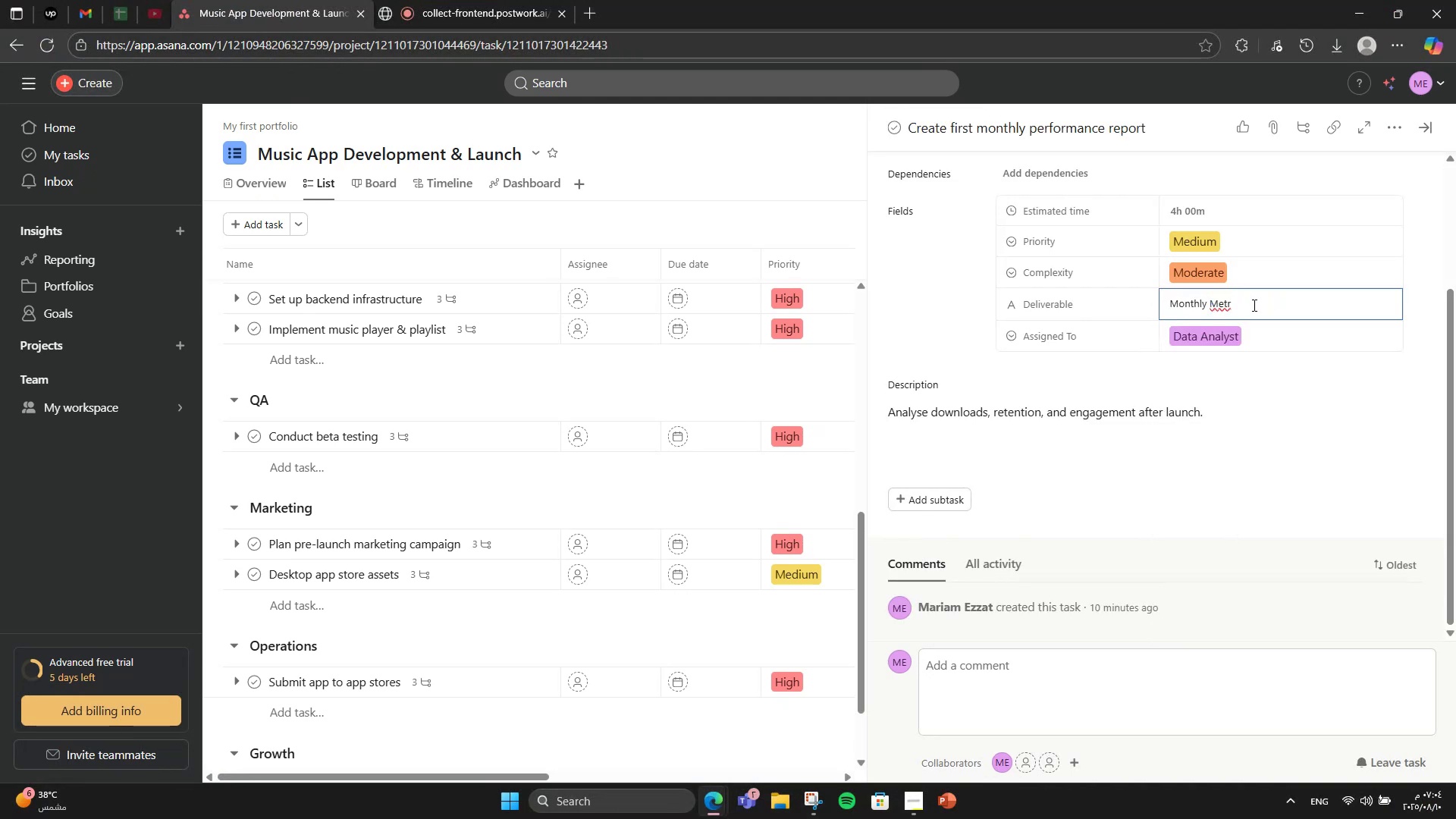 
key(Backspace)
type(rics Report)
 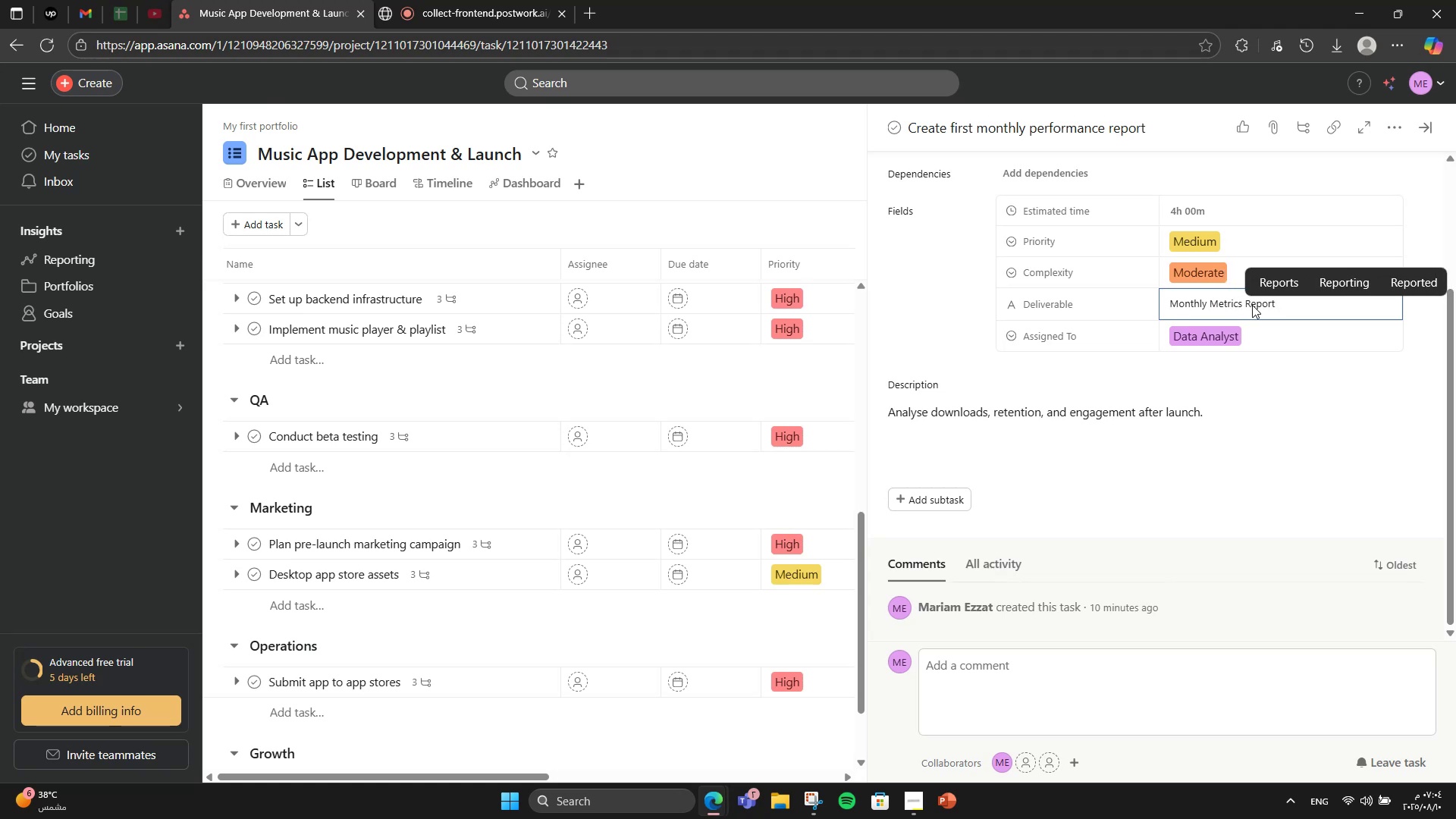 
left_click([1279, 365])
 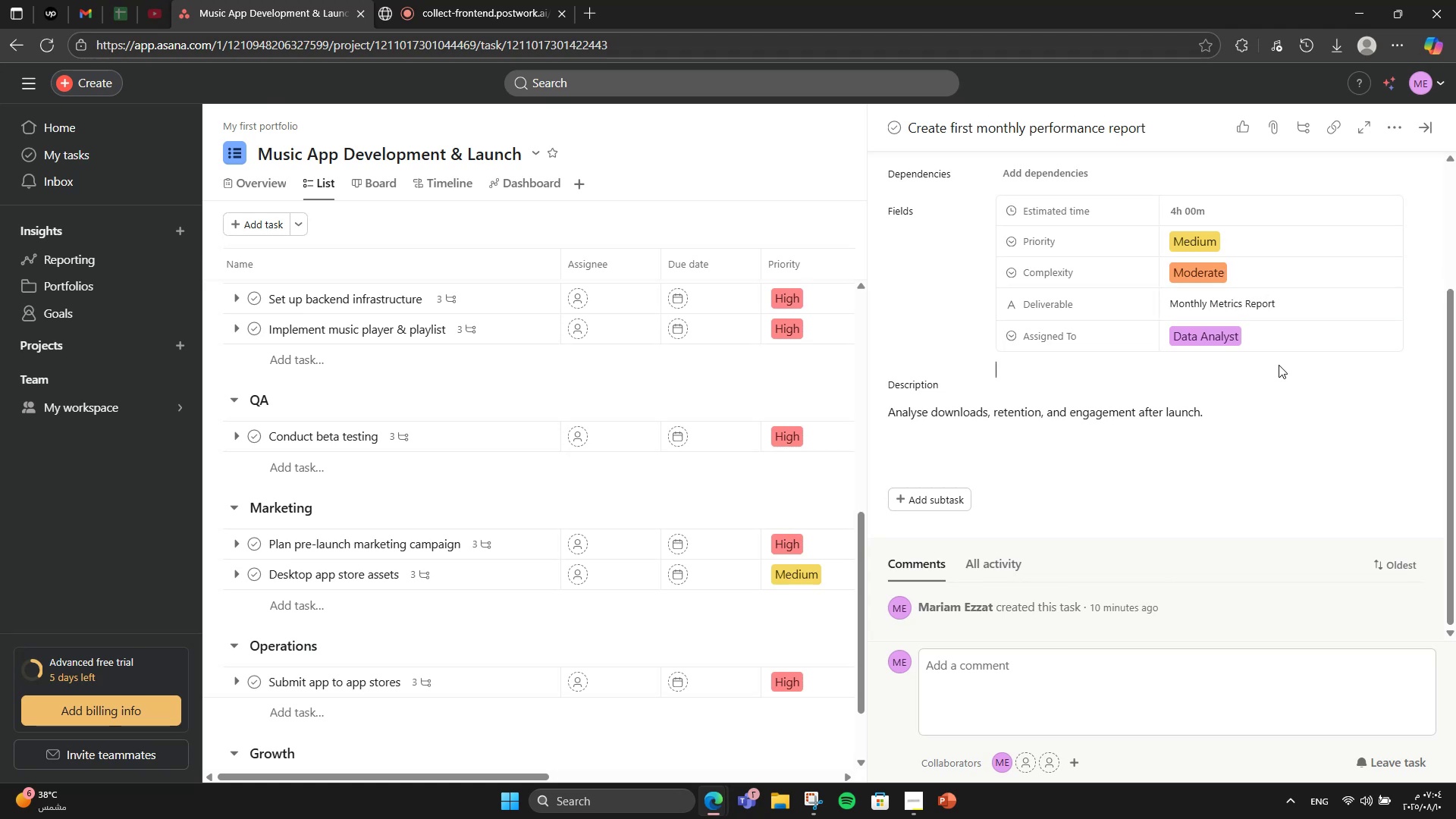 
scroll: coordinate [1094, 476], scroll_direction: down, amount: 3.0
 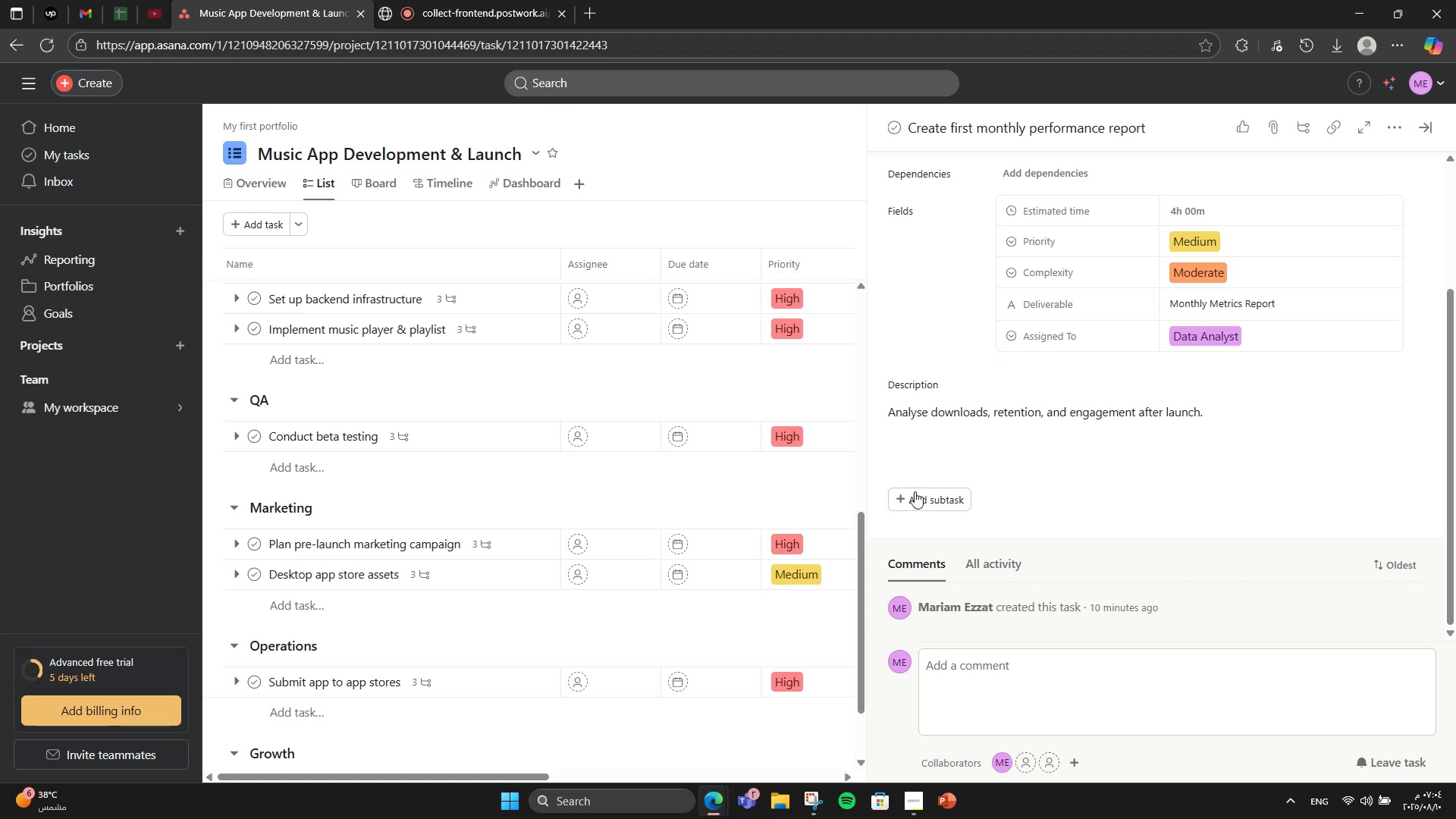 
left_click([915, 492])
 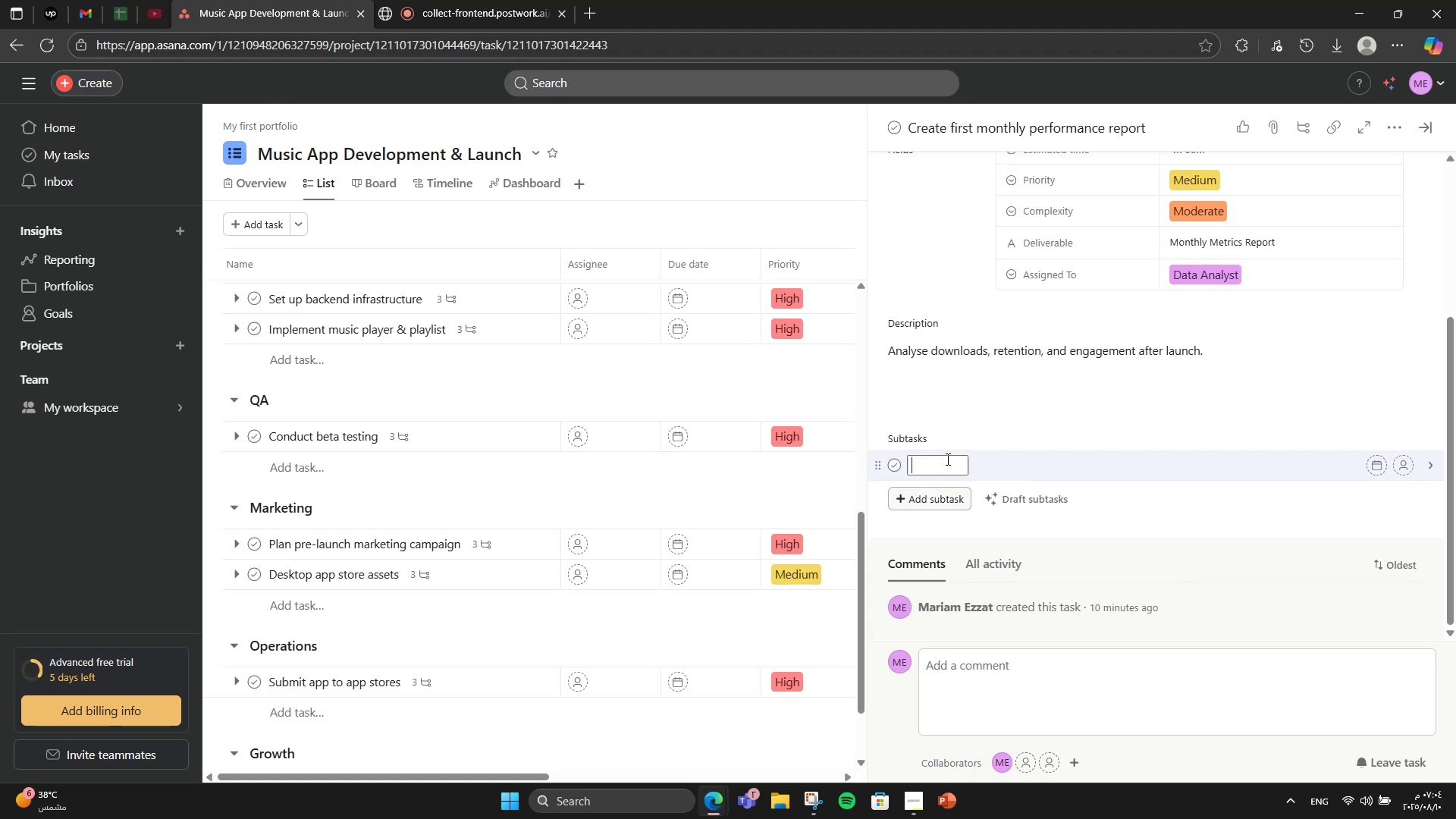 
scroll: coordinate [1003, 435], scroll_direction: down, amount: 3.0
 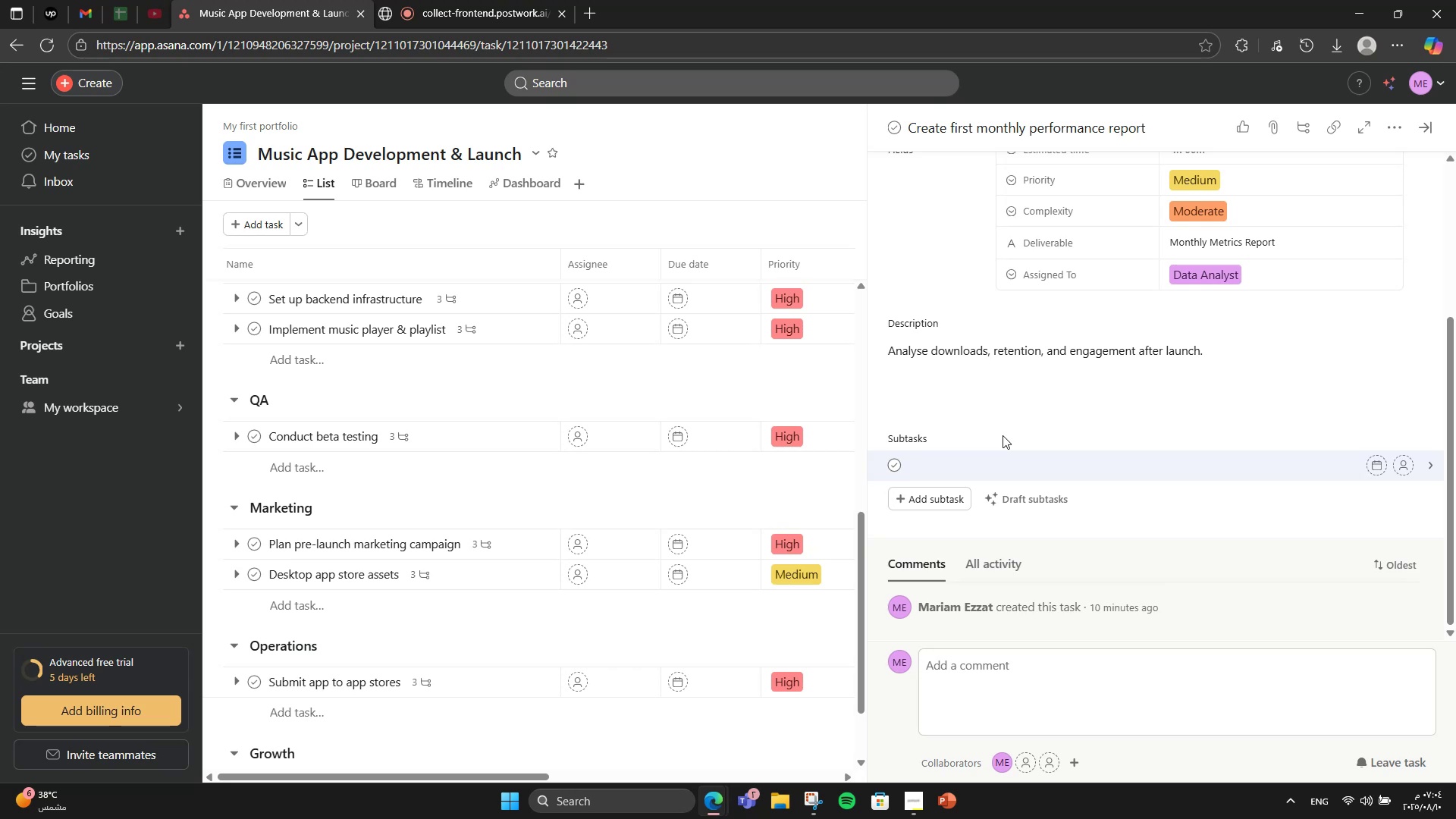 
type(Gather analytics)
 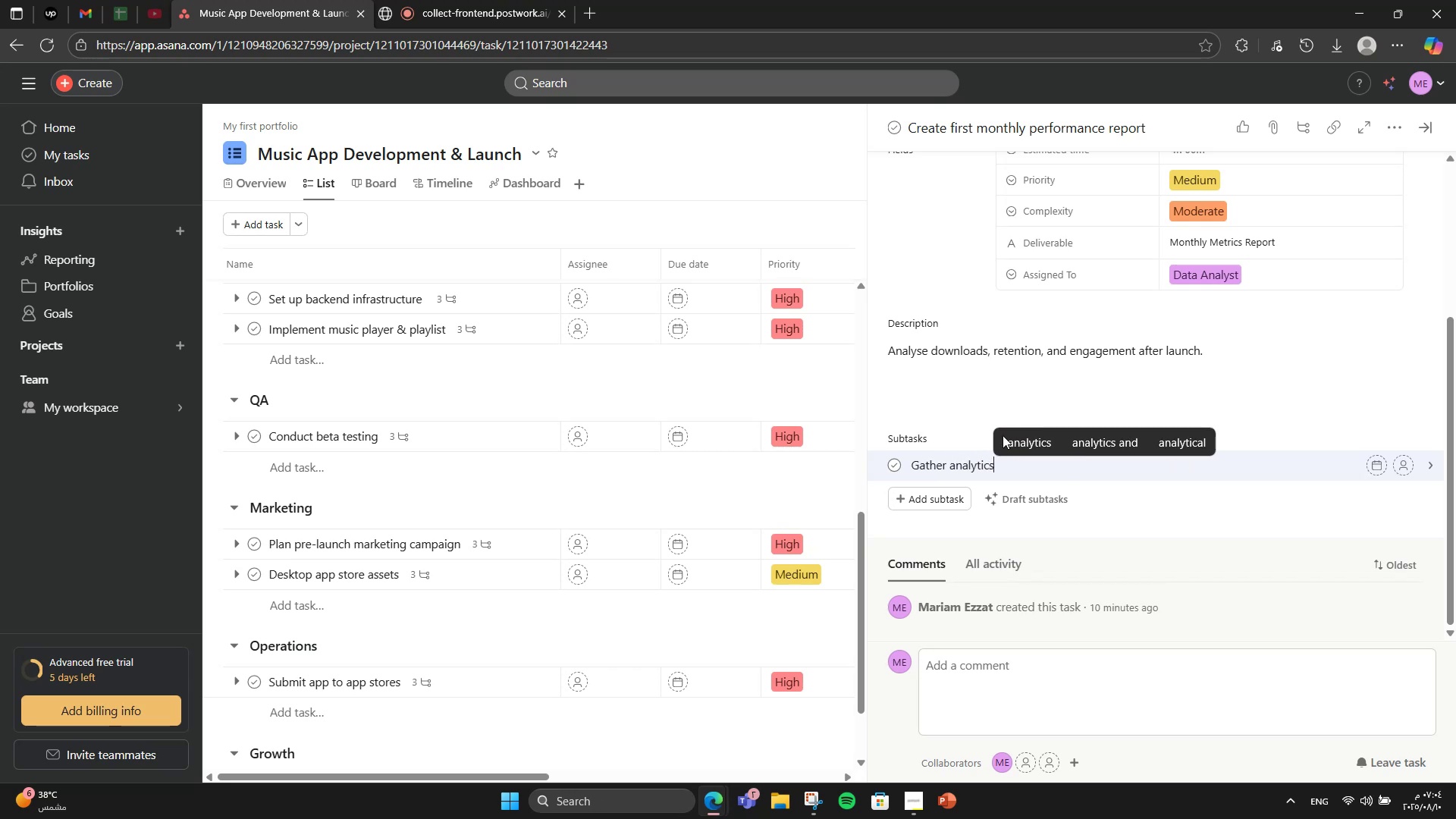 
key(Enter)
 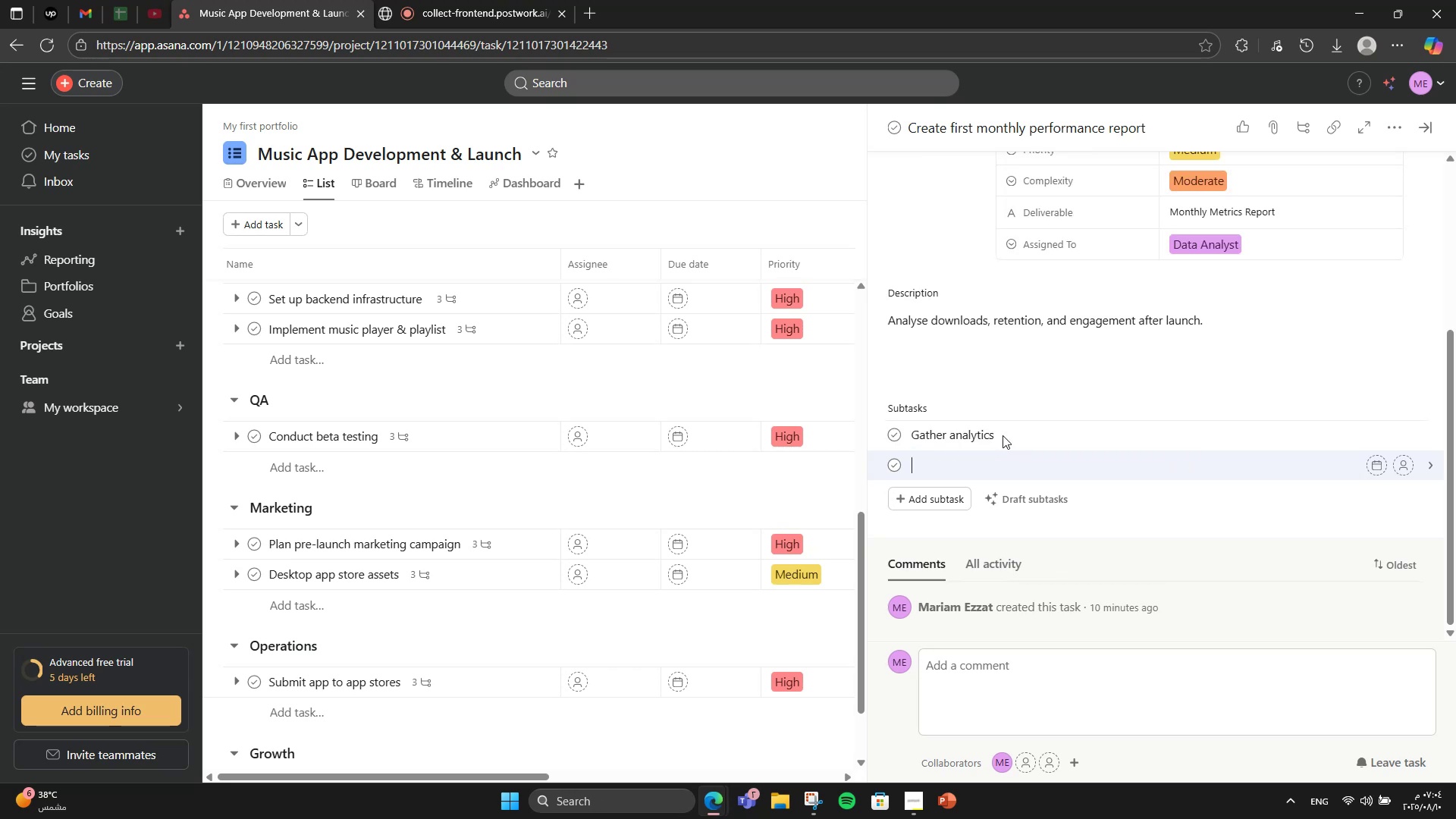 
type(Build dah)
key(Backspace)
type(shboard)
 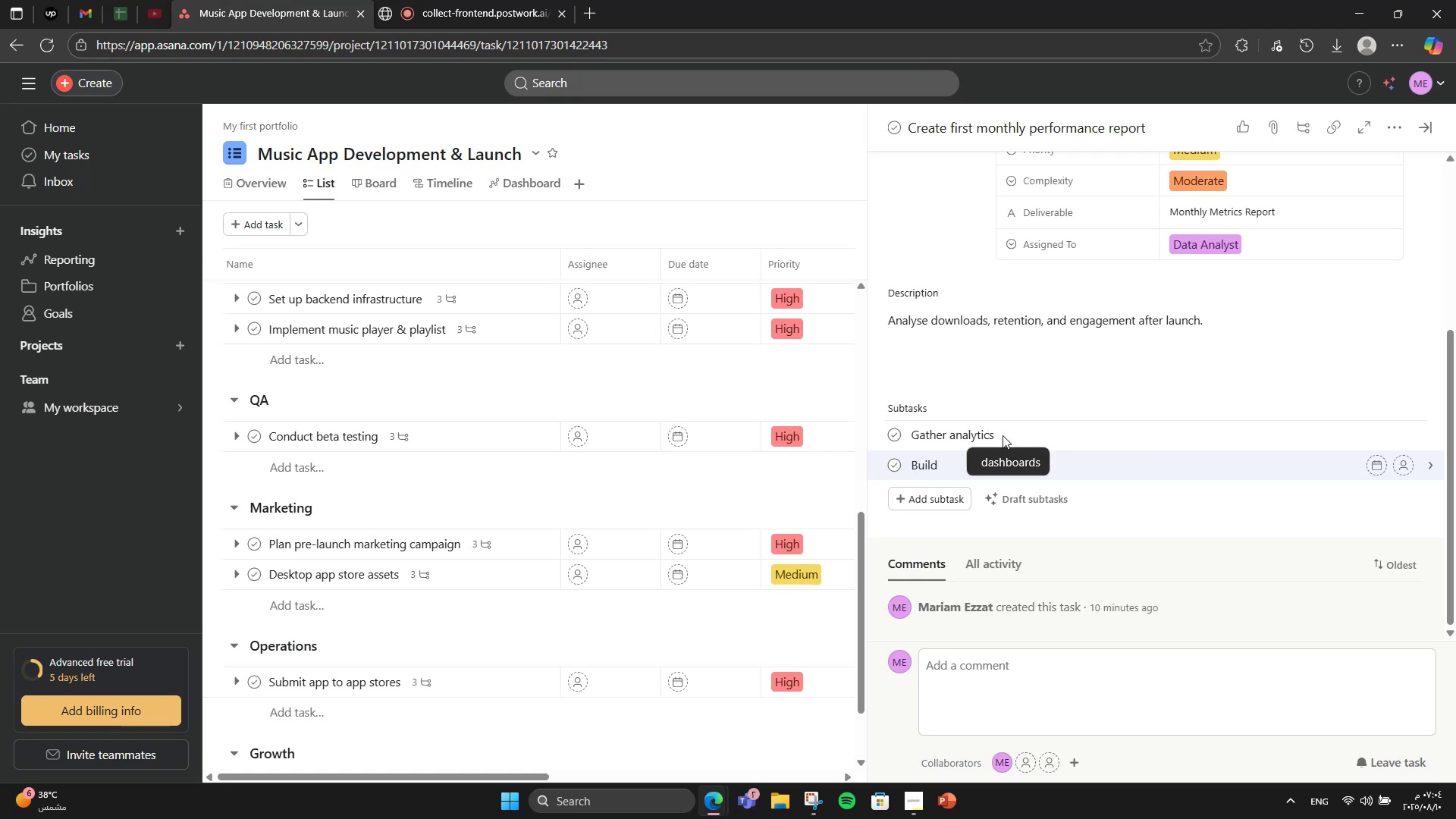 
key(Enter)
 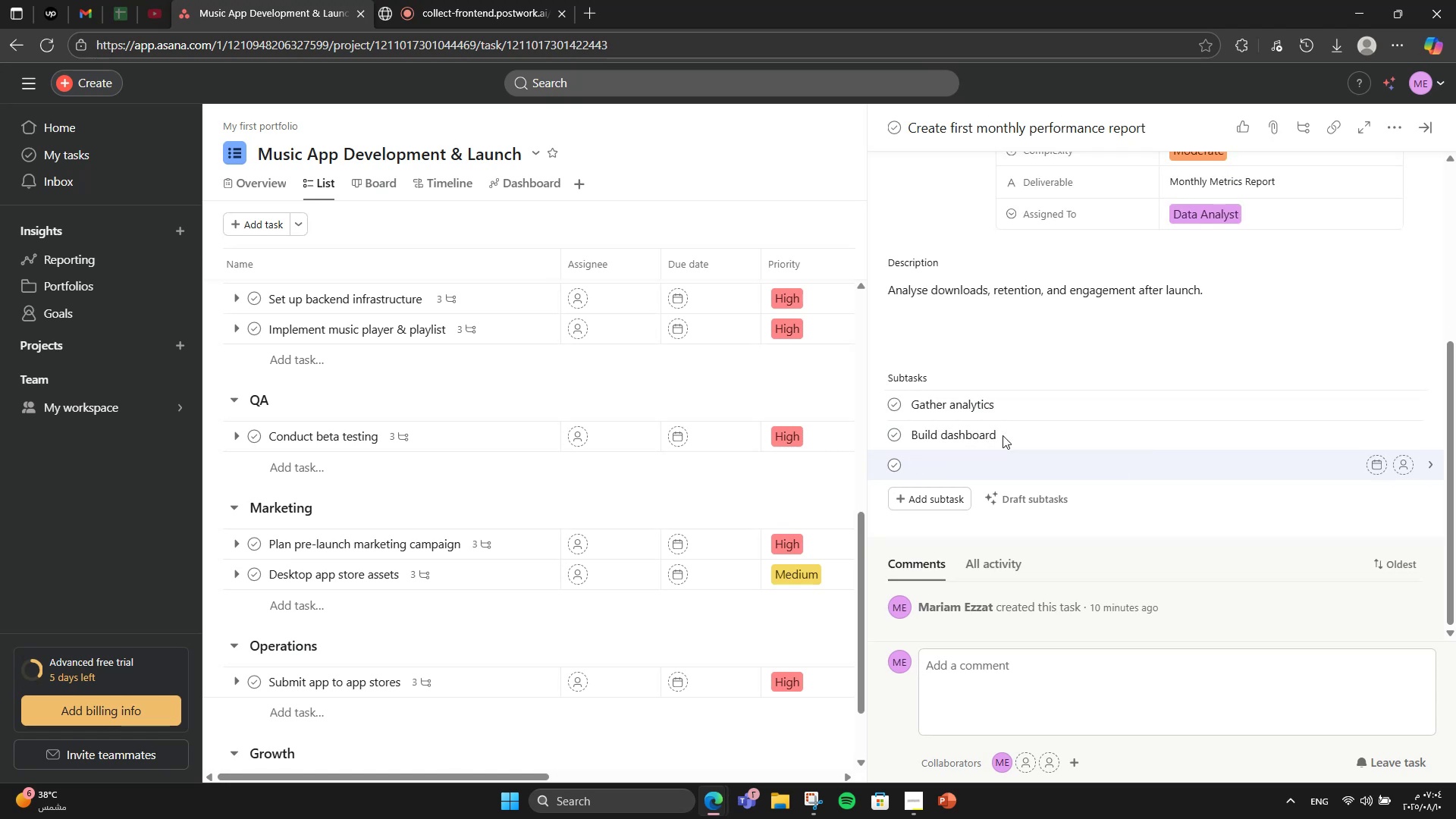 
type(Share with stakeholders)
 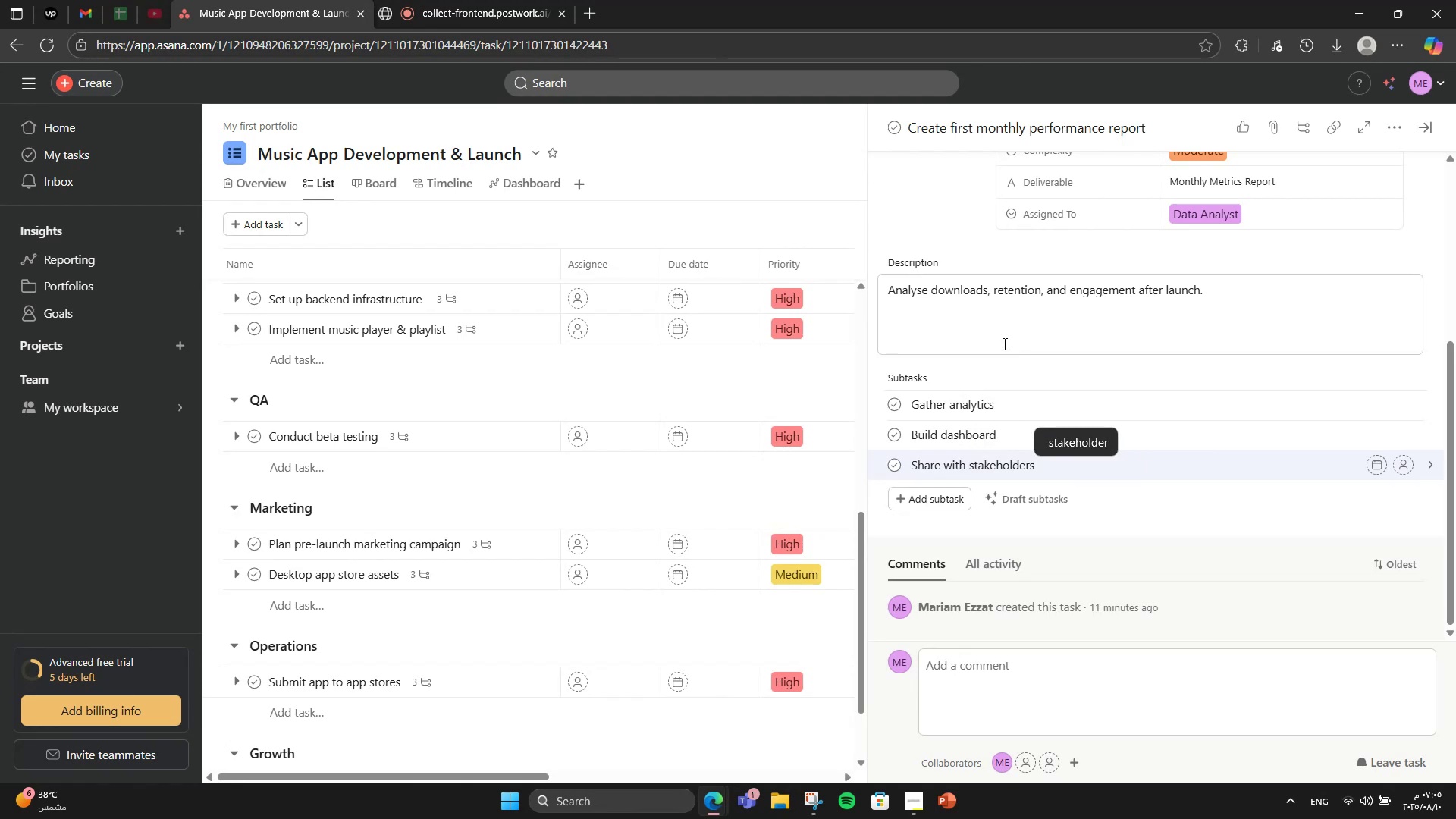 
scroll: coordinate [996, 357], scroll_direction: down, amount: 4.0
 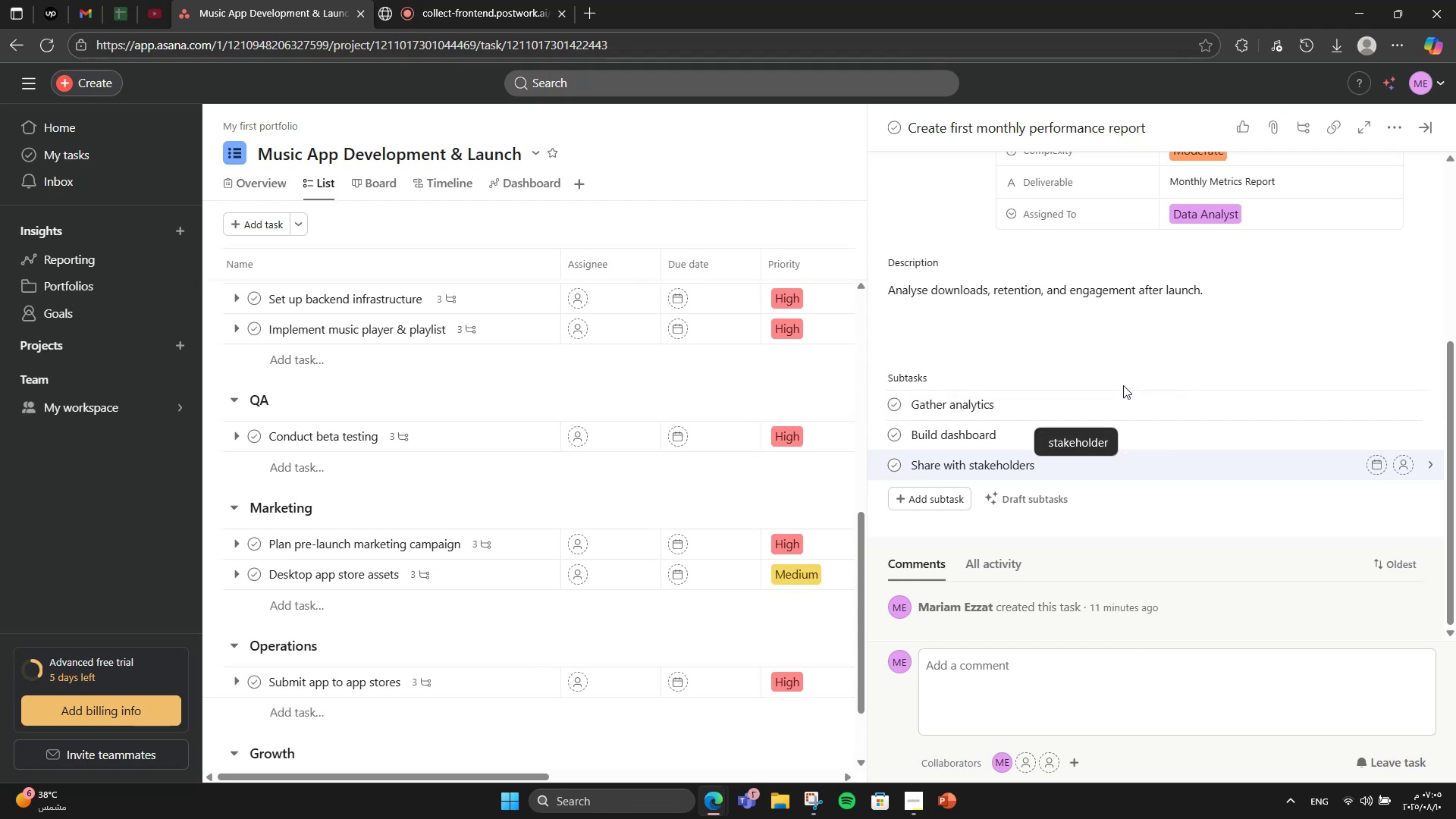 
left_click([1123, 379])
 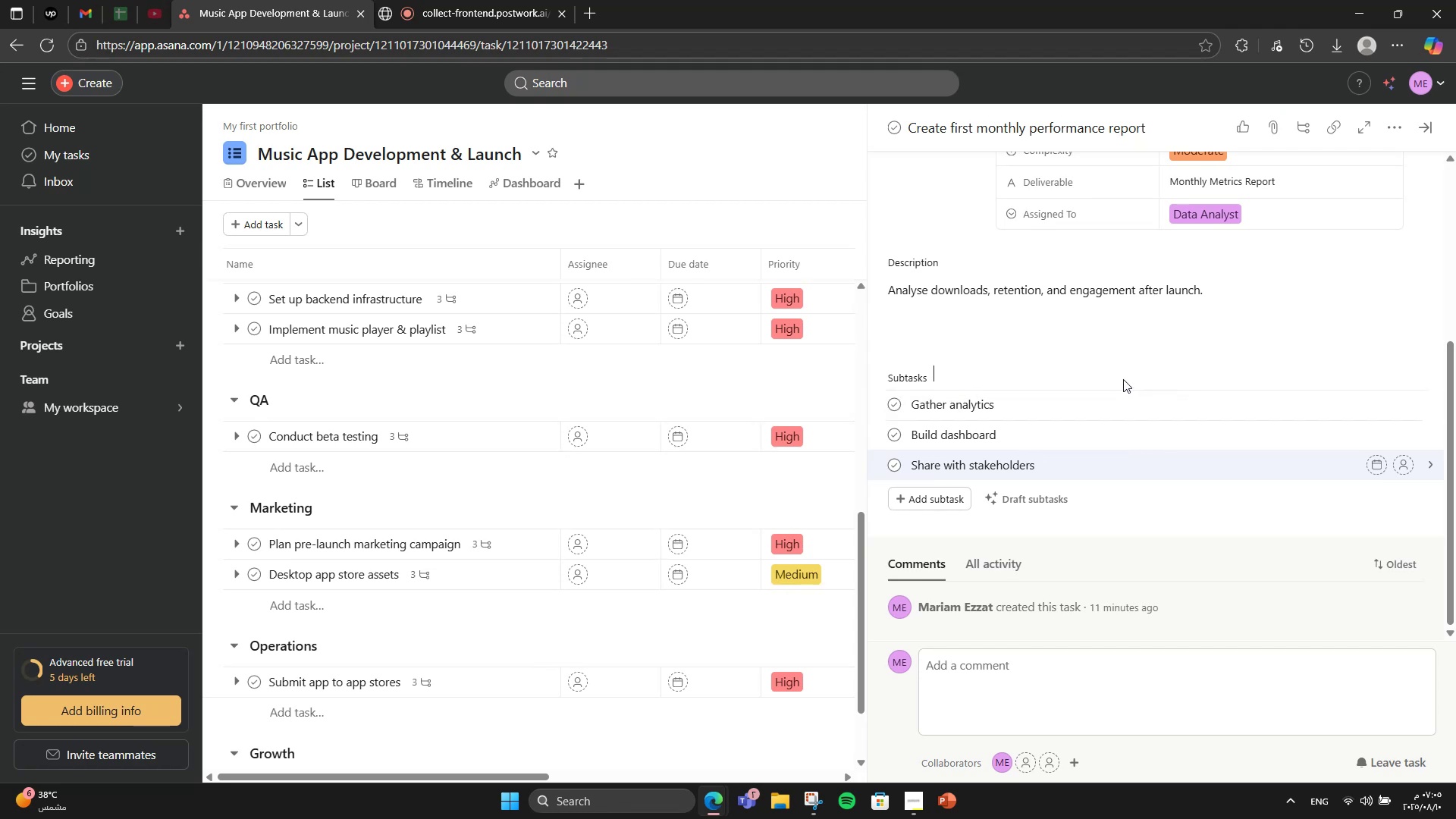 
scroll: coordinate [1123, 379], scroll_direction: up, amount: 5.0
 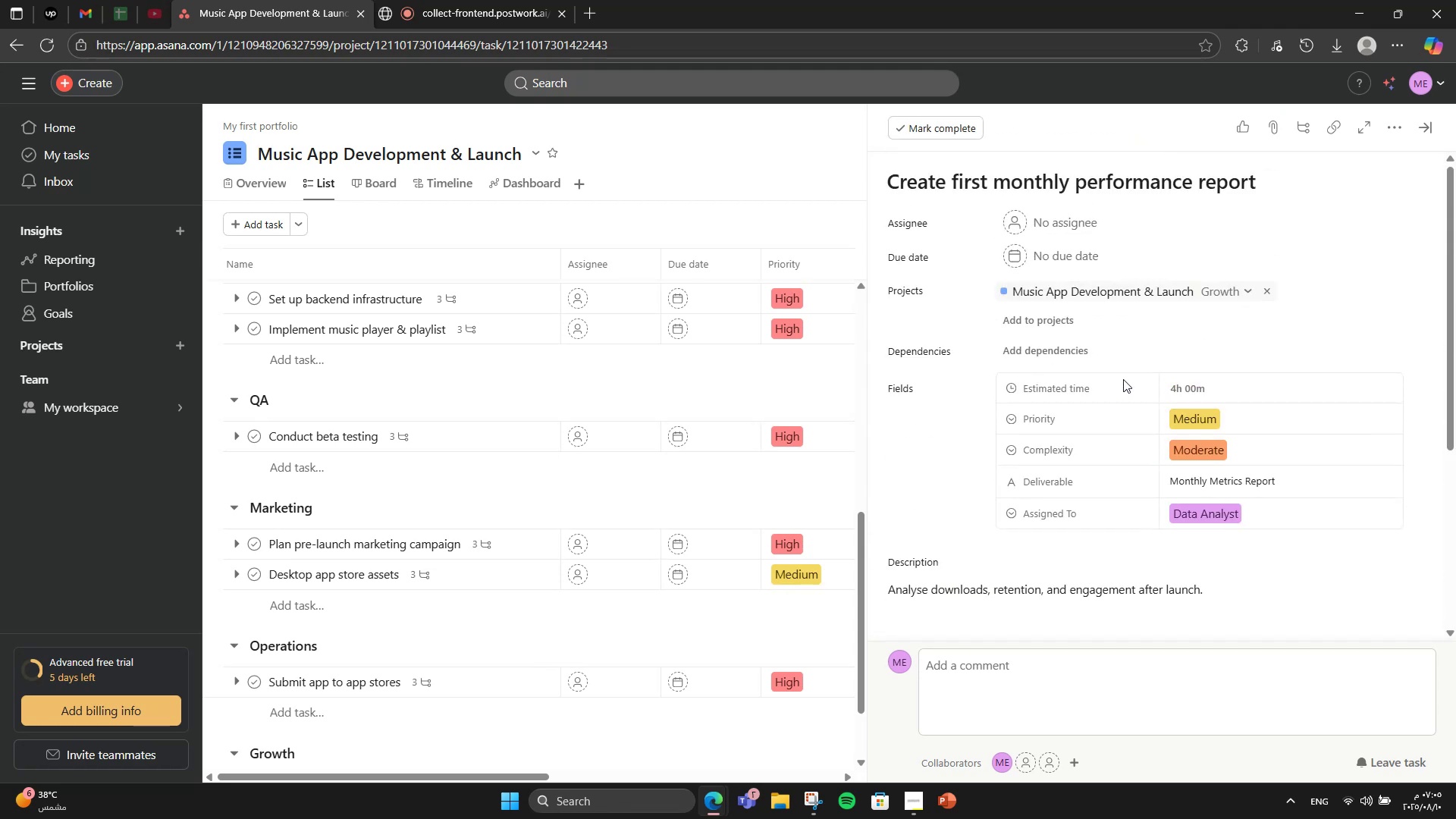 
wait(11.03)
 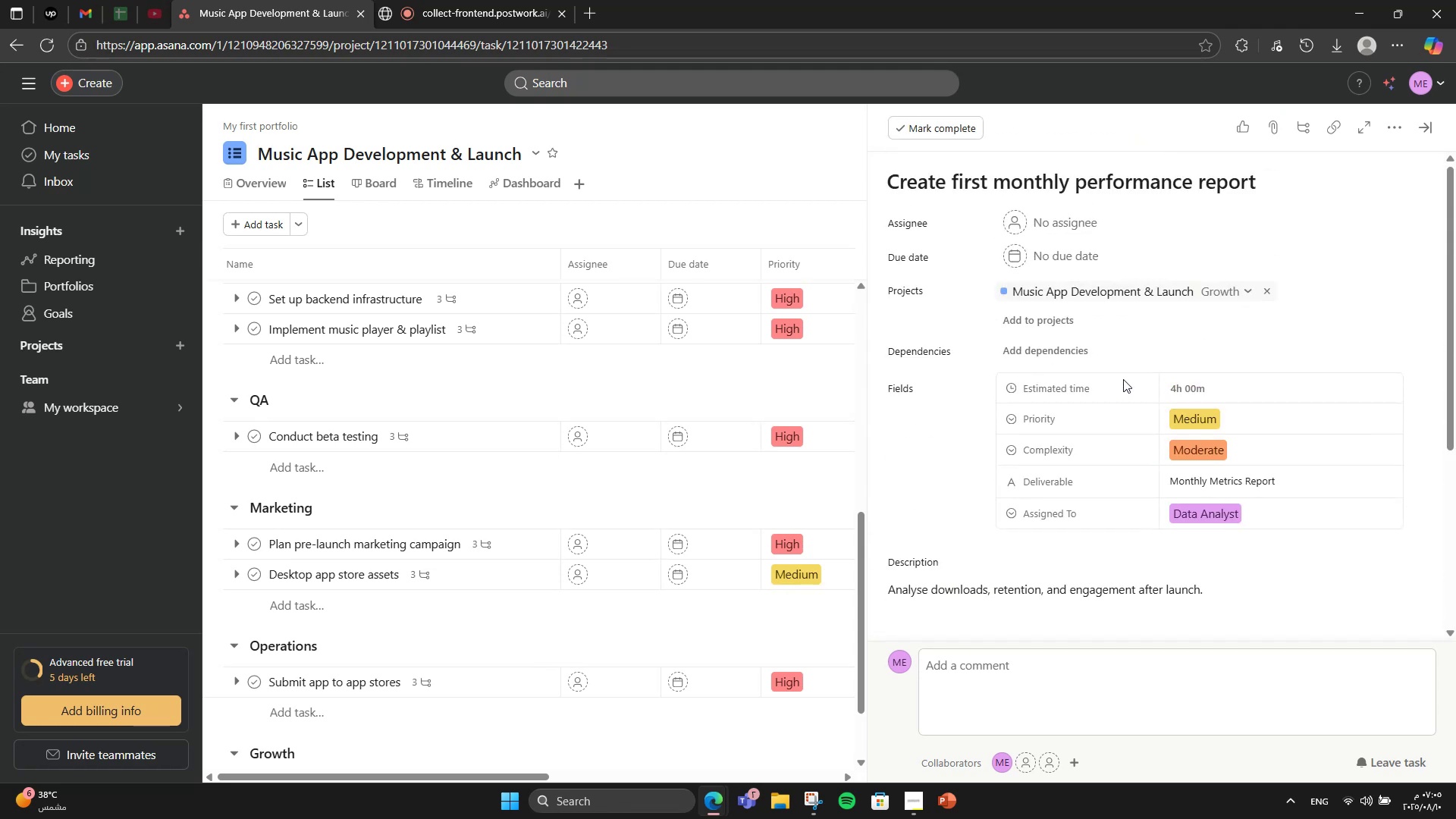 
left_click([1399, 127])
 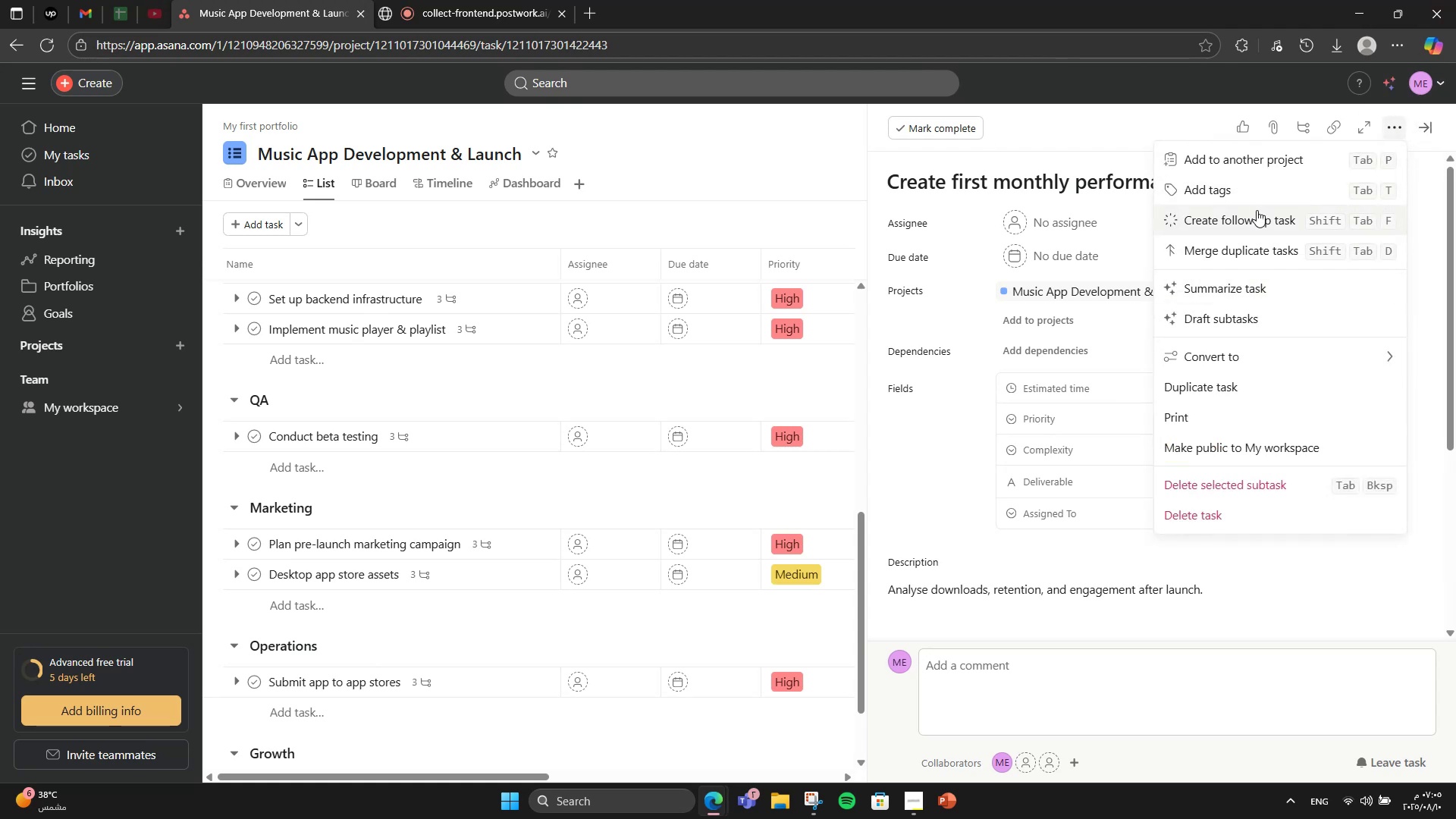 
left_click([1255, 204])
 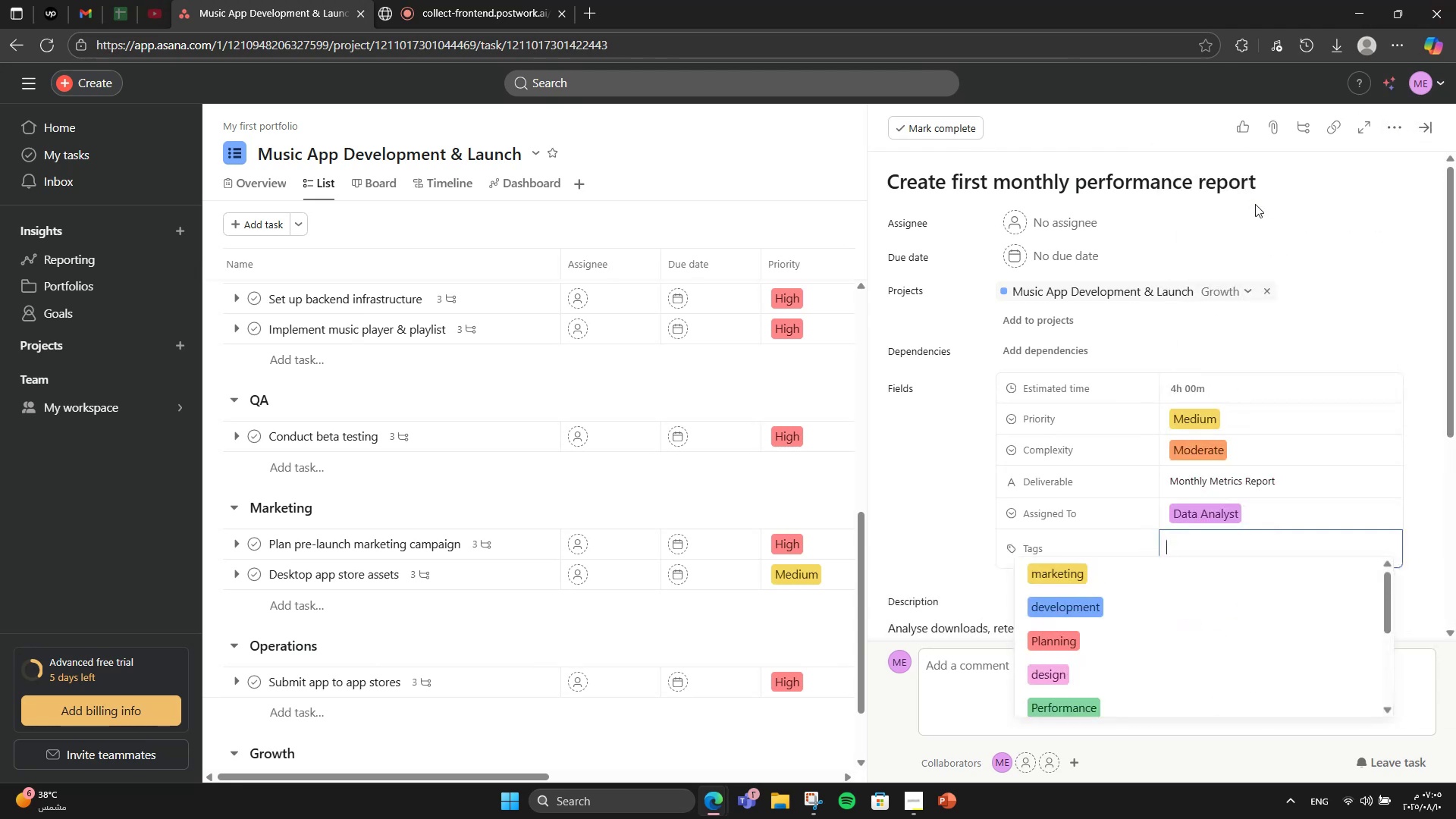 
type(gr)
key(Backspace)
type(rowth)
 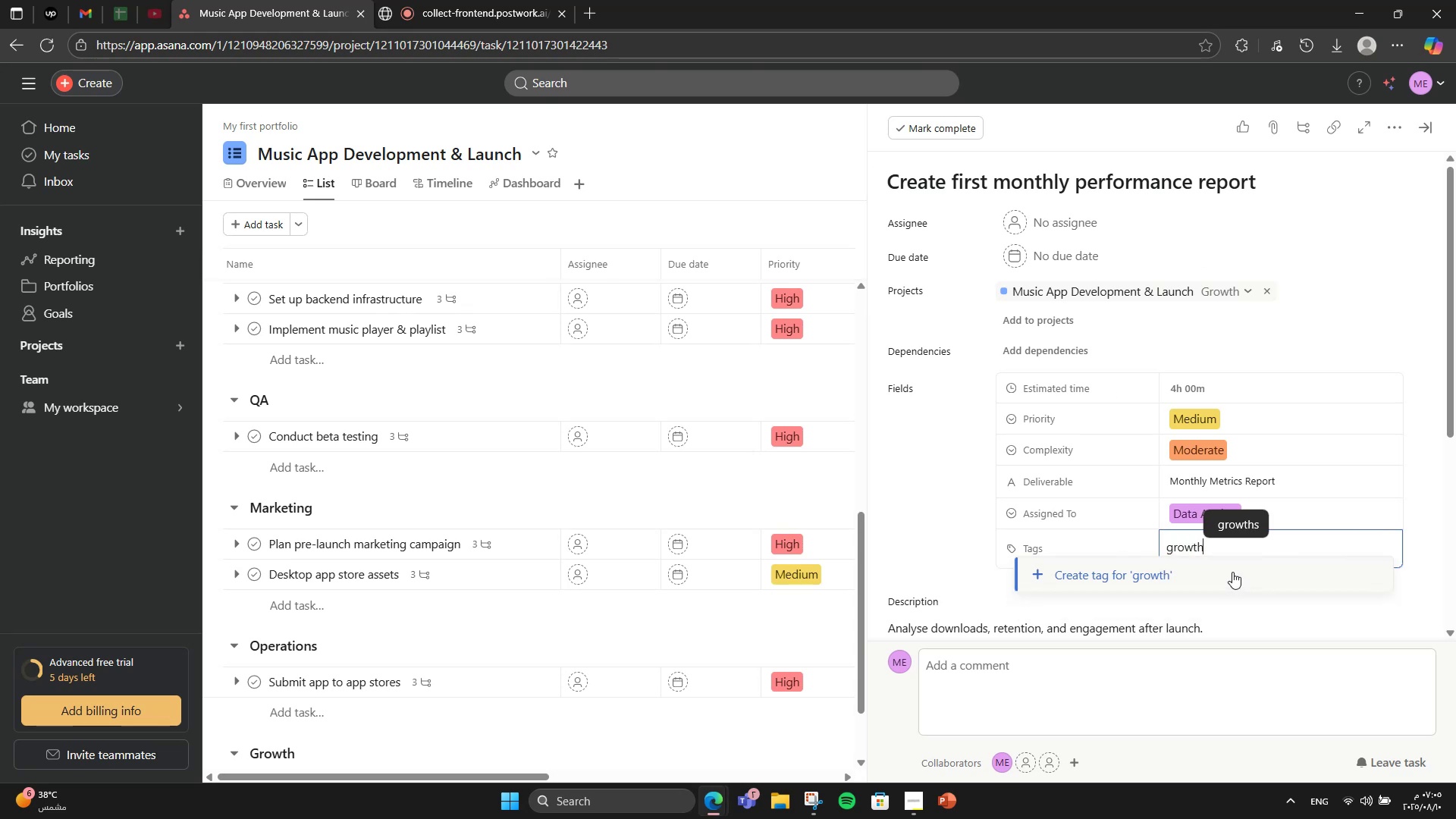 
left_click([1215, 581])
 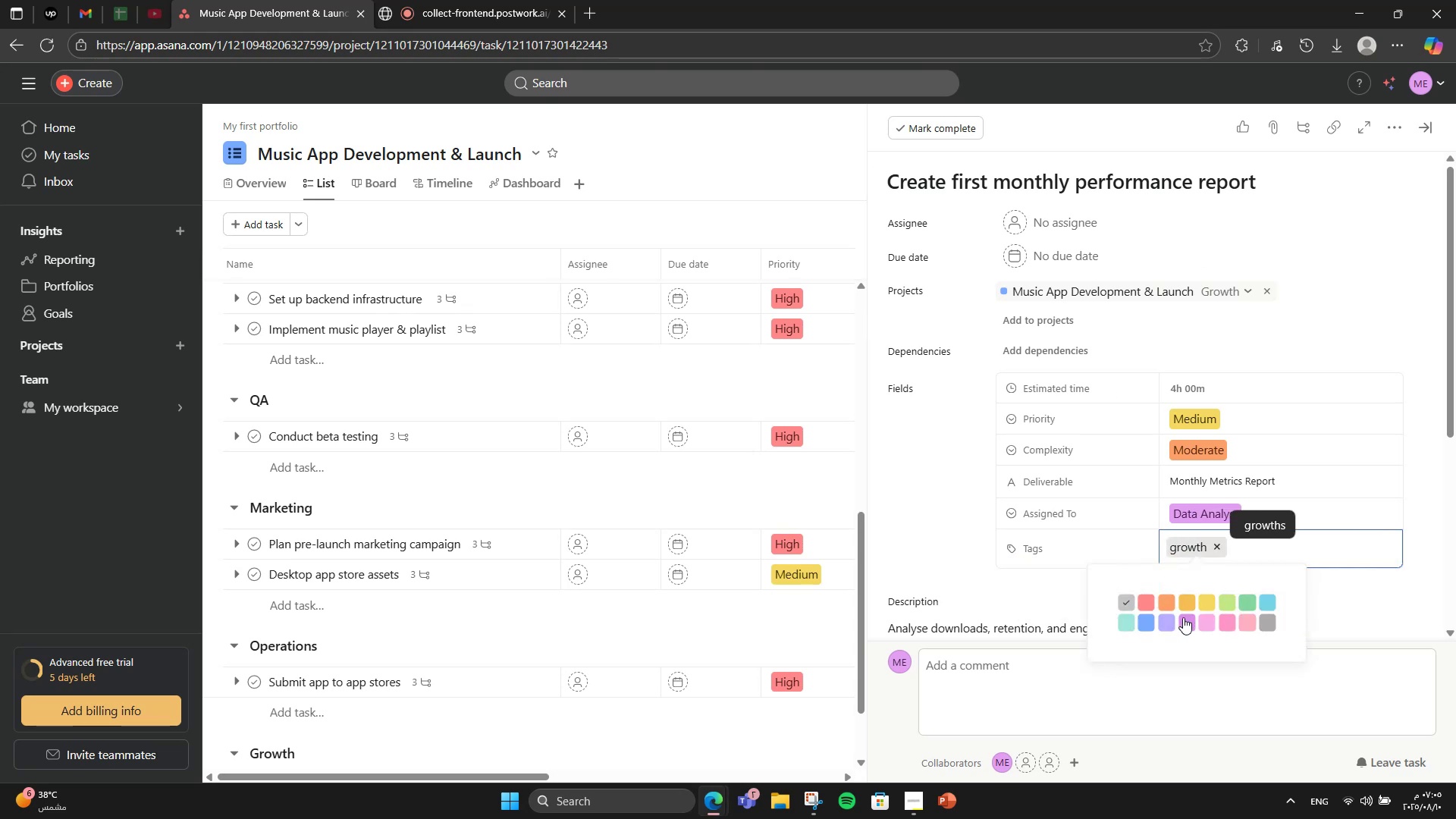 
left_click([1186, 603])
 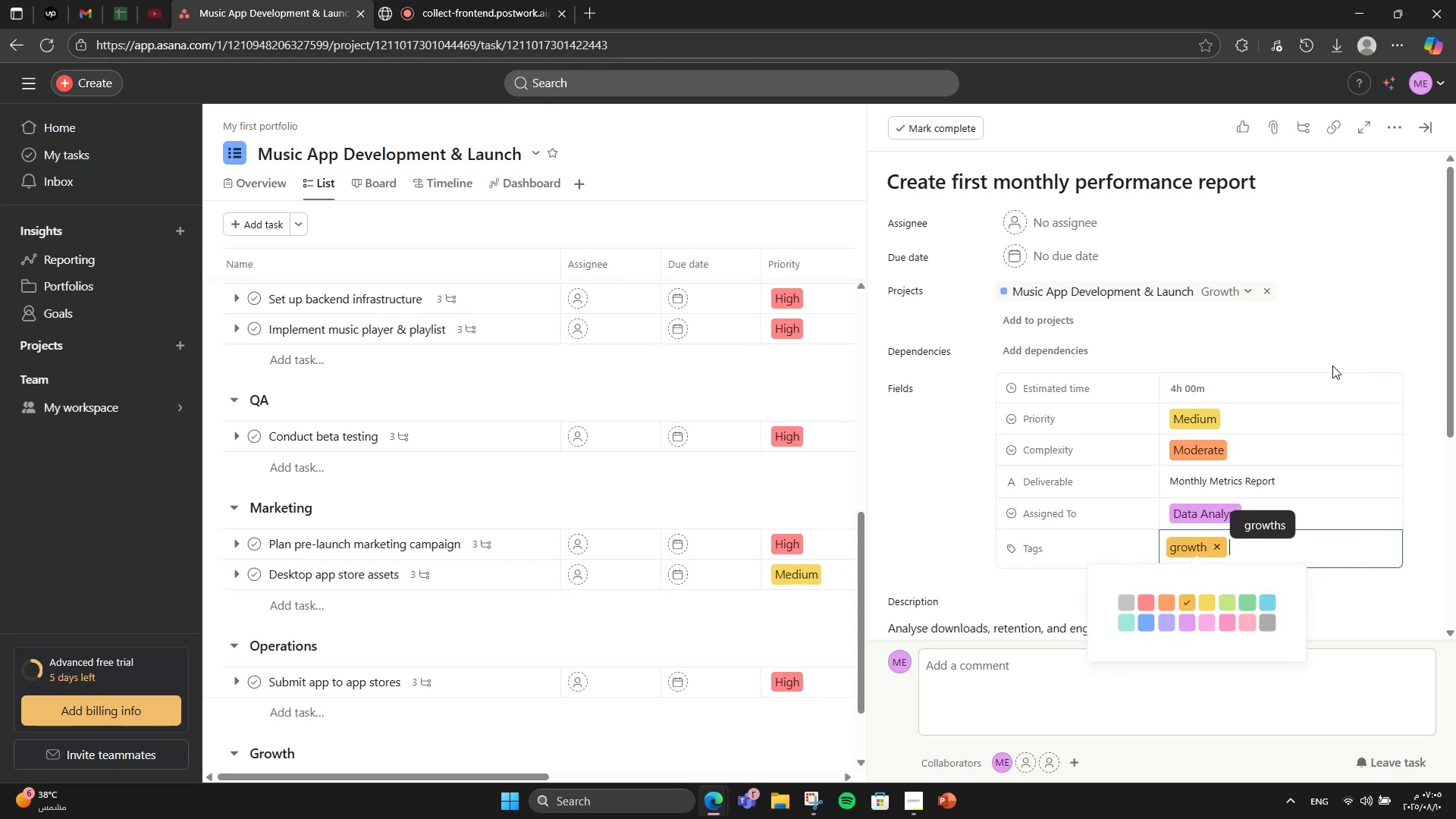 
left_click([1424, 130])
 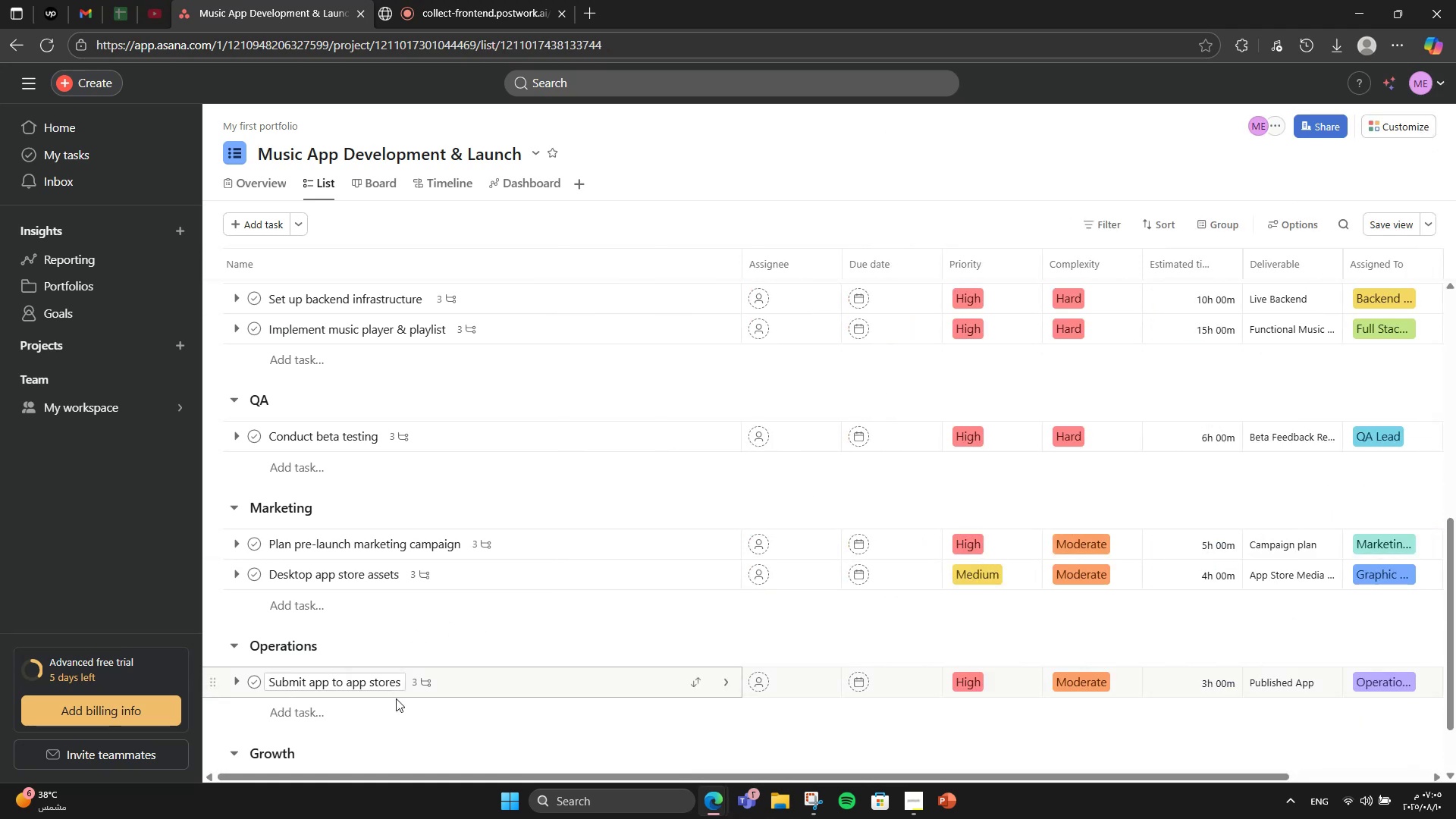 
scroll: coordinate [435, 714], scroll_direction: down, amount: 2.0
 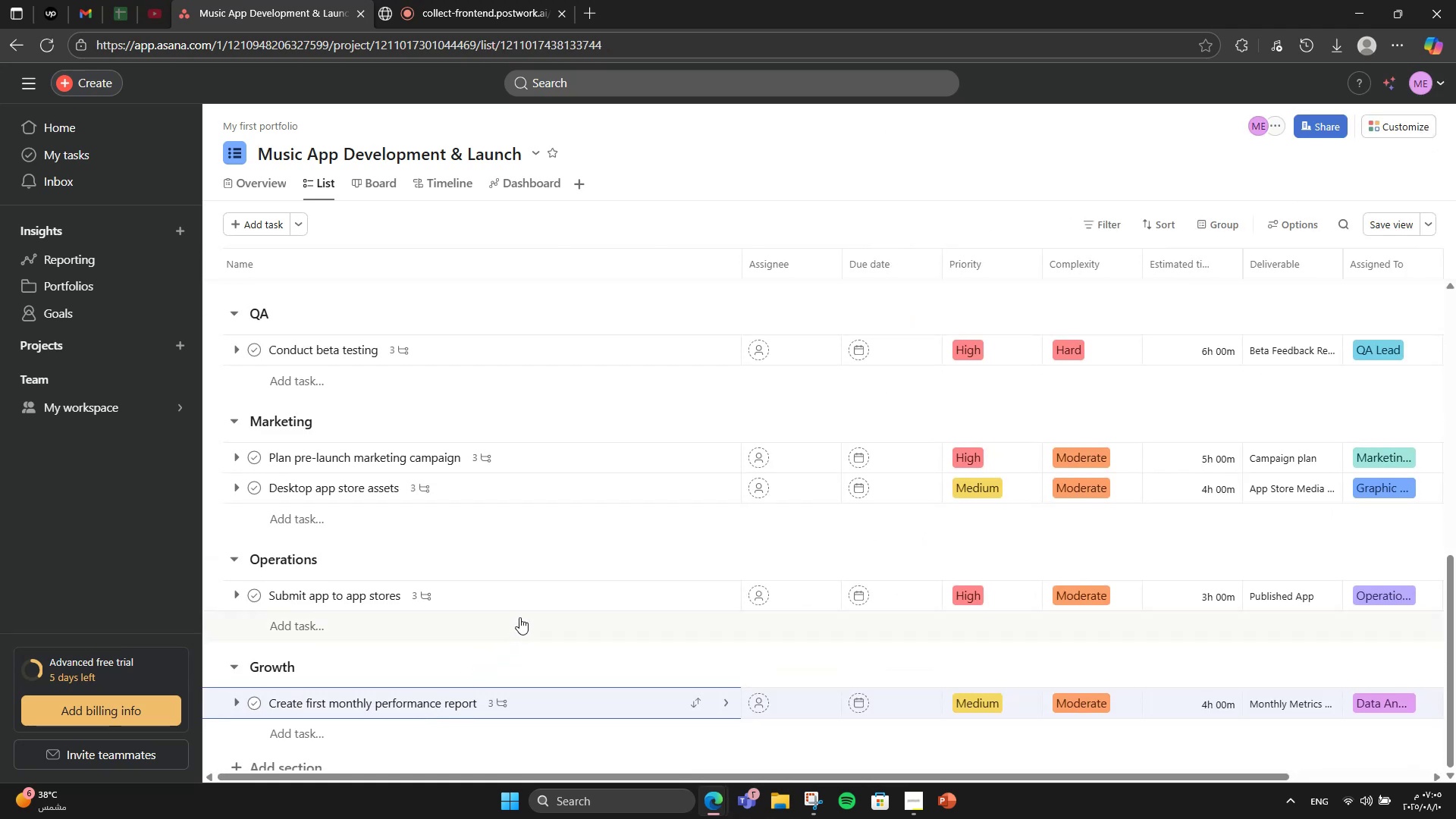 
left_click([531, 582])
 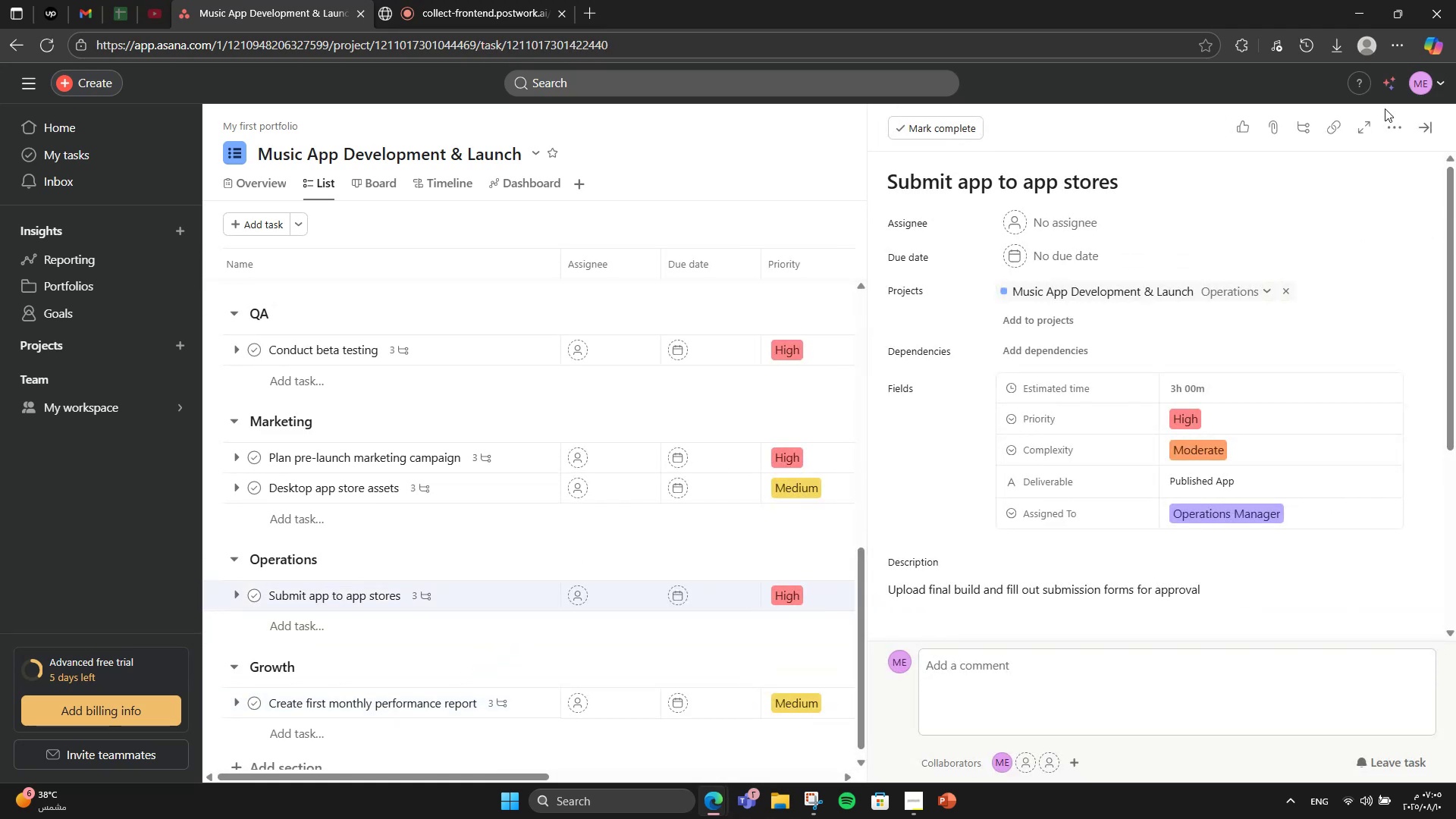 
left_click([1385, 122])
 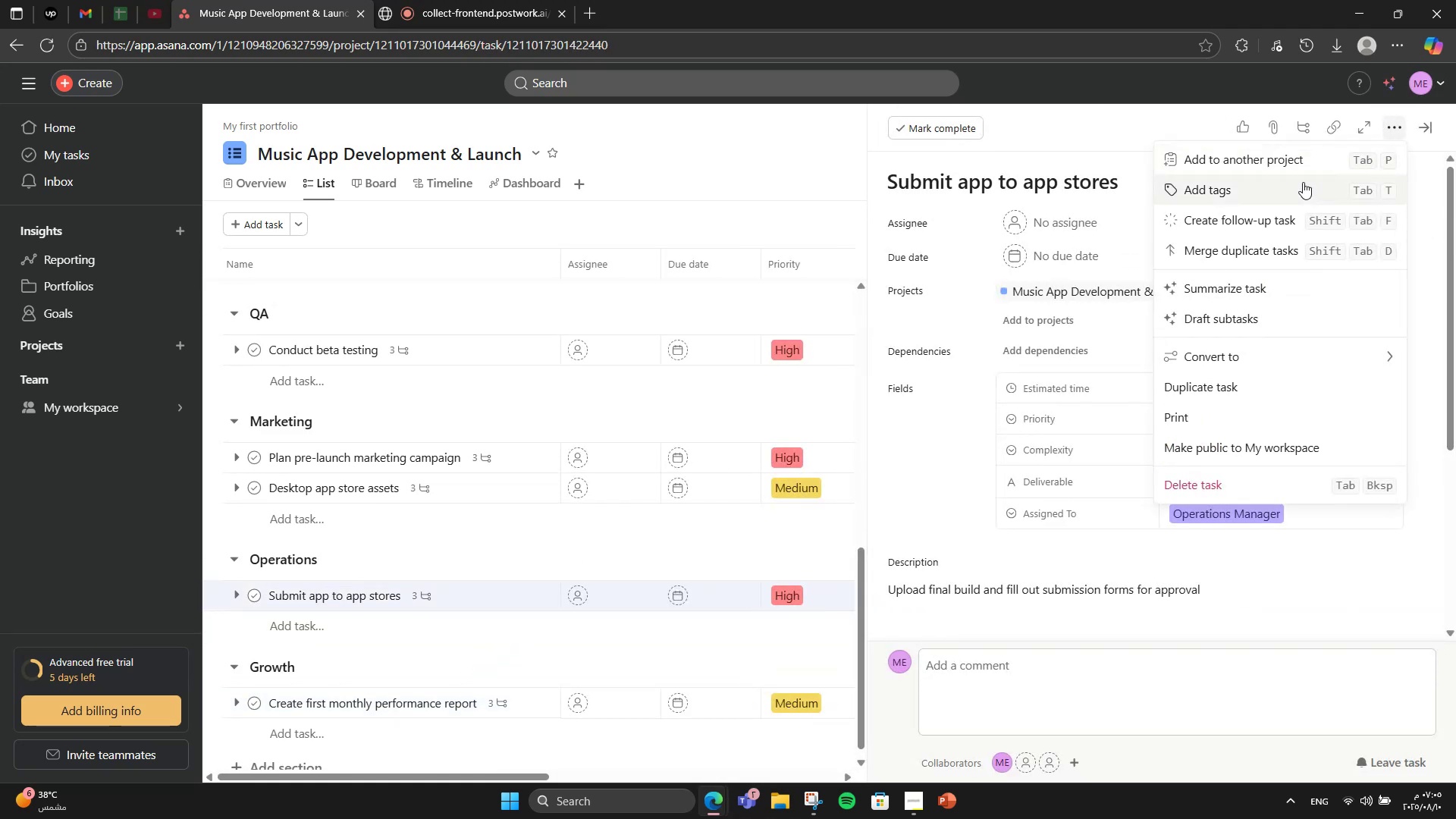 
left_click([1295, 185])
 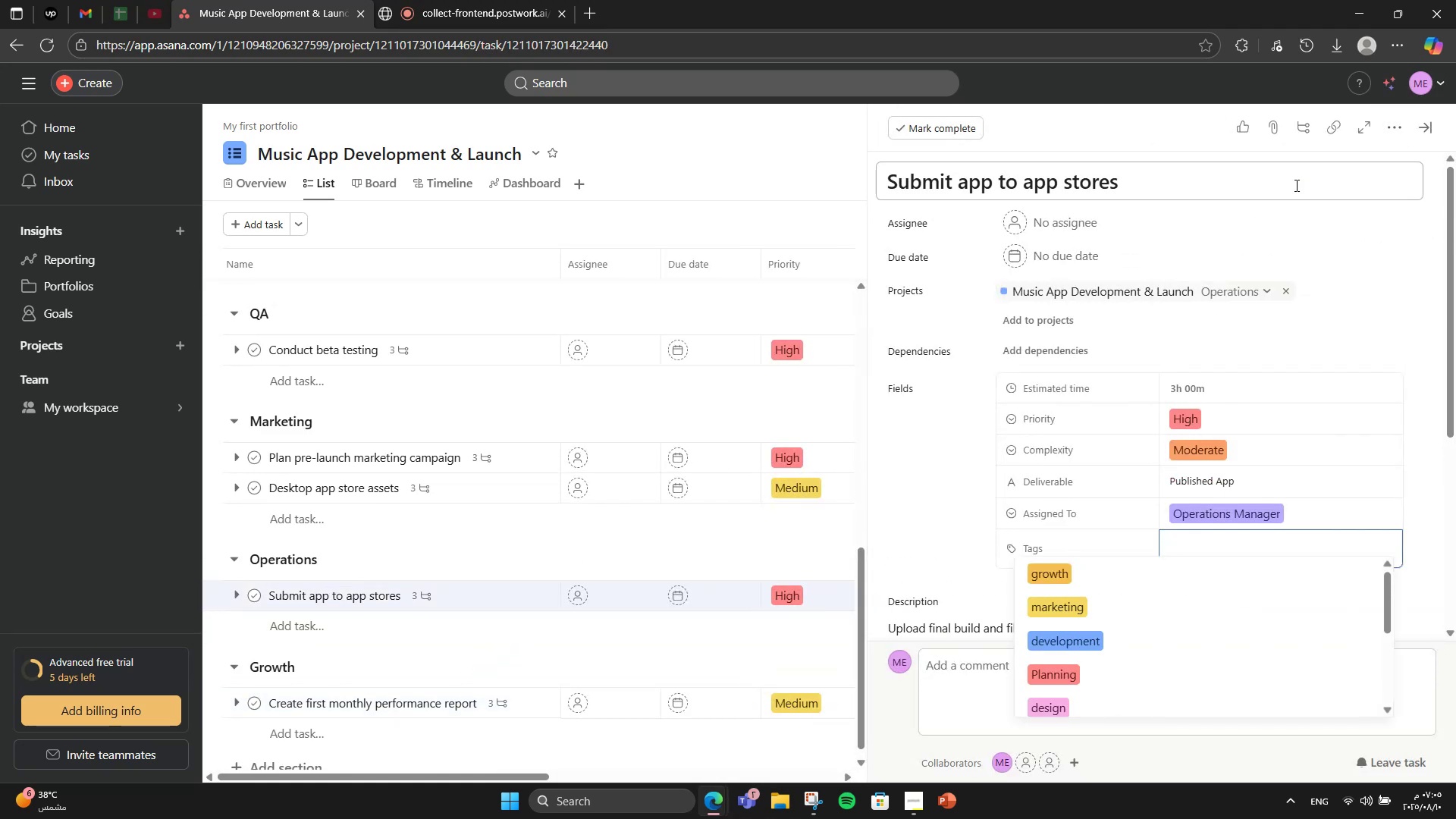 
type(oper)
 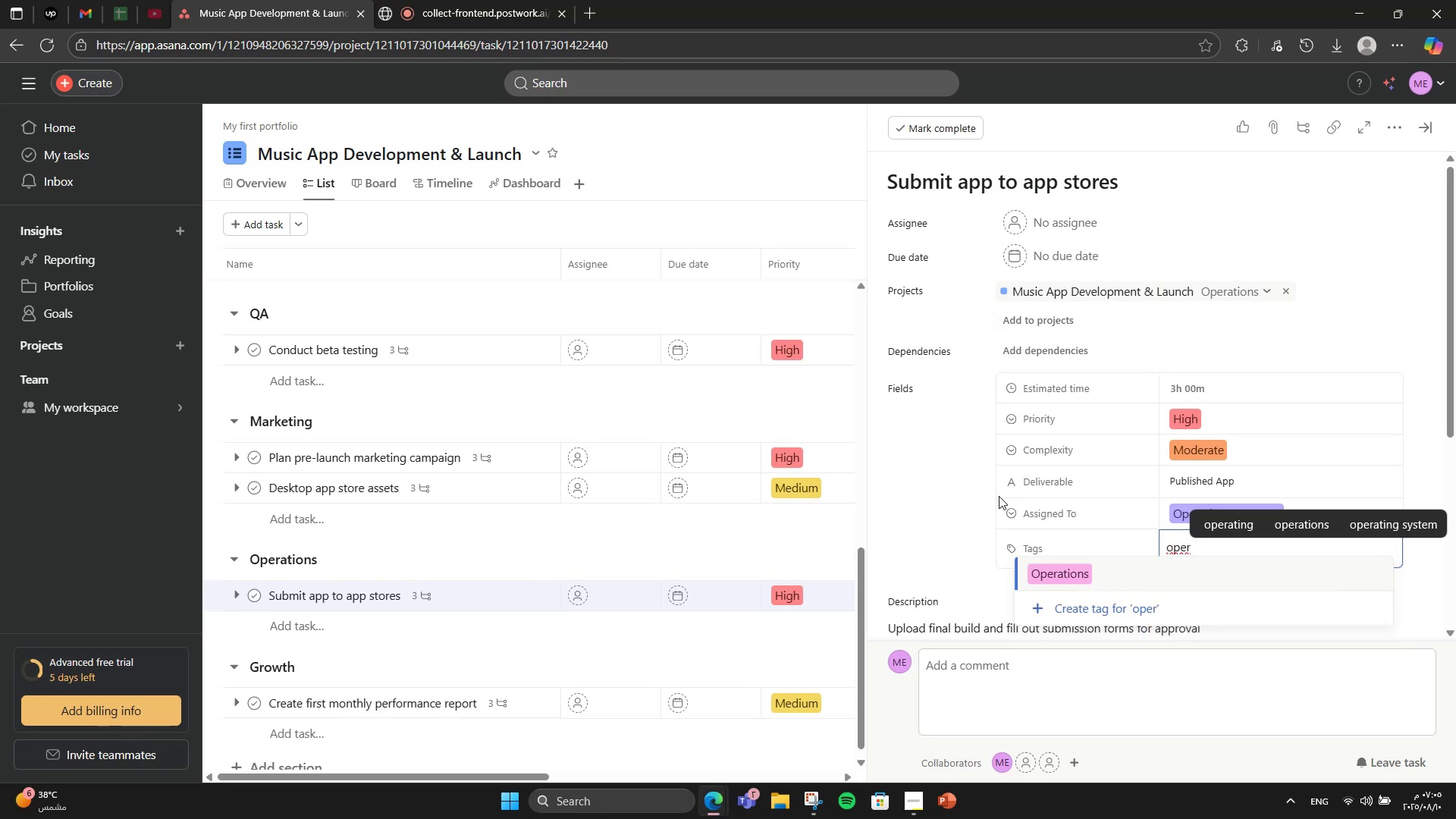 
left_click([1064, 572])
 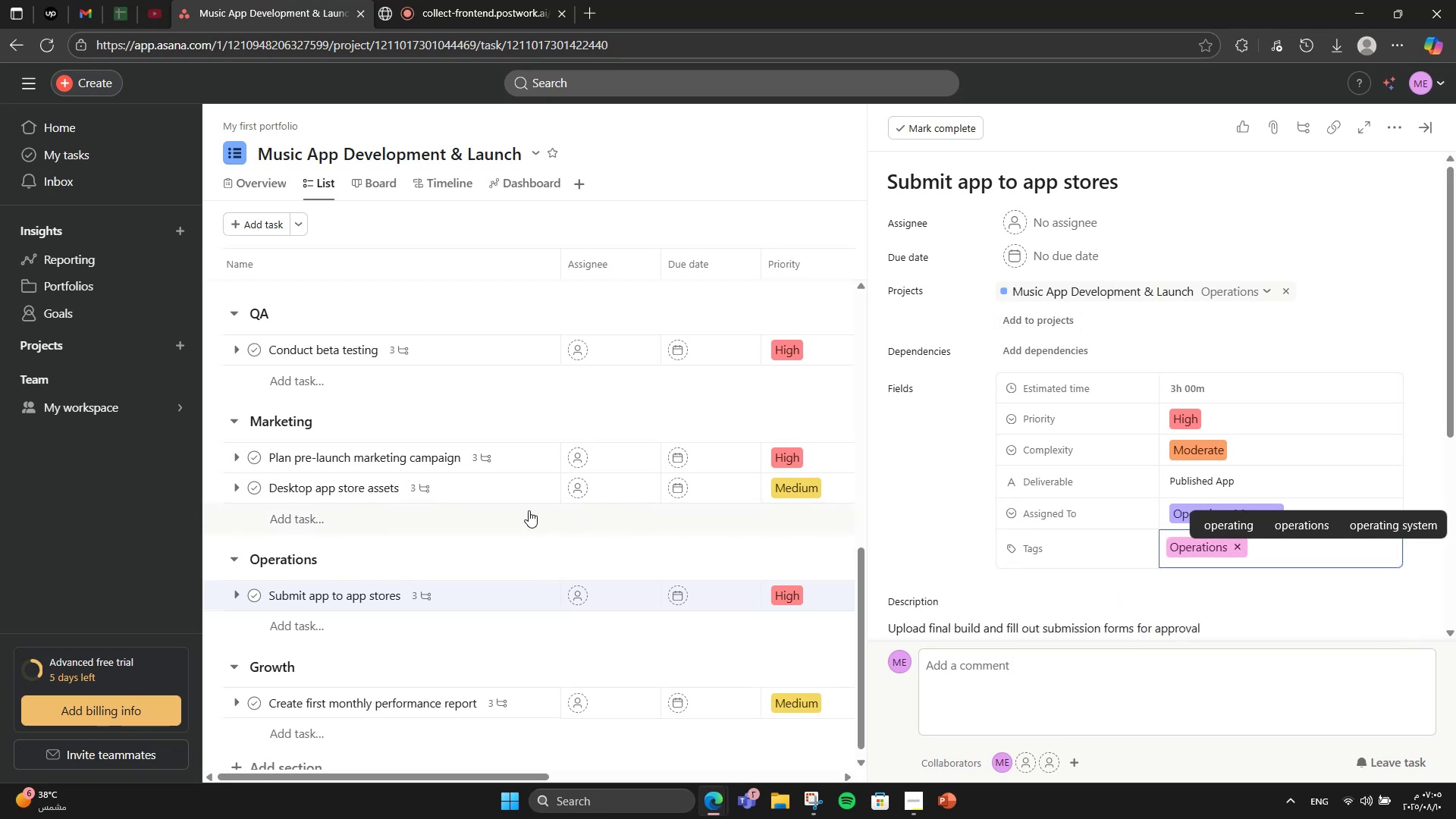 
left_click([507, 499])
 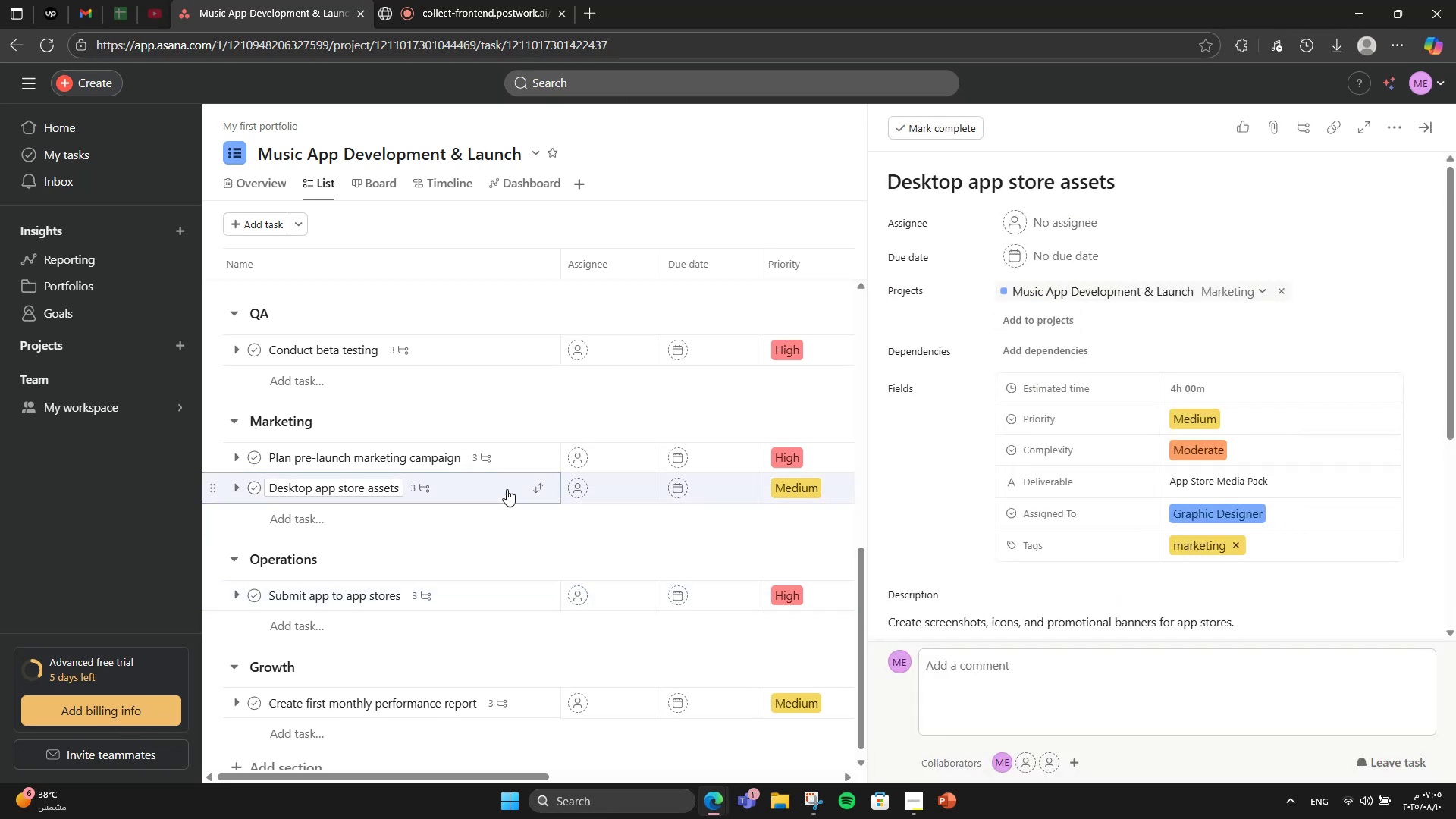 
left_click([513, 469])
 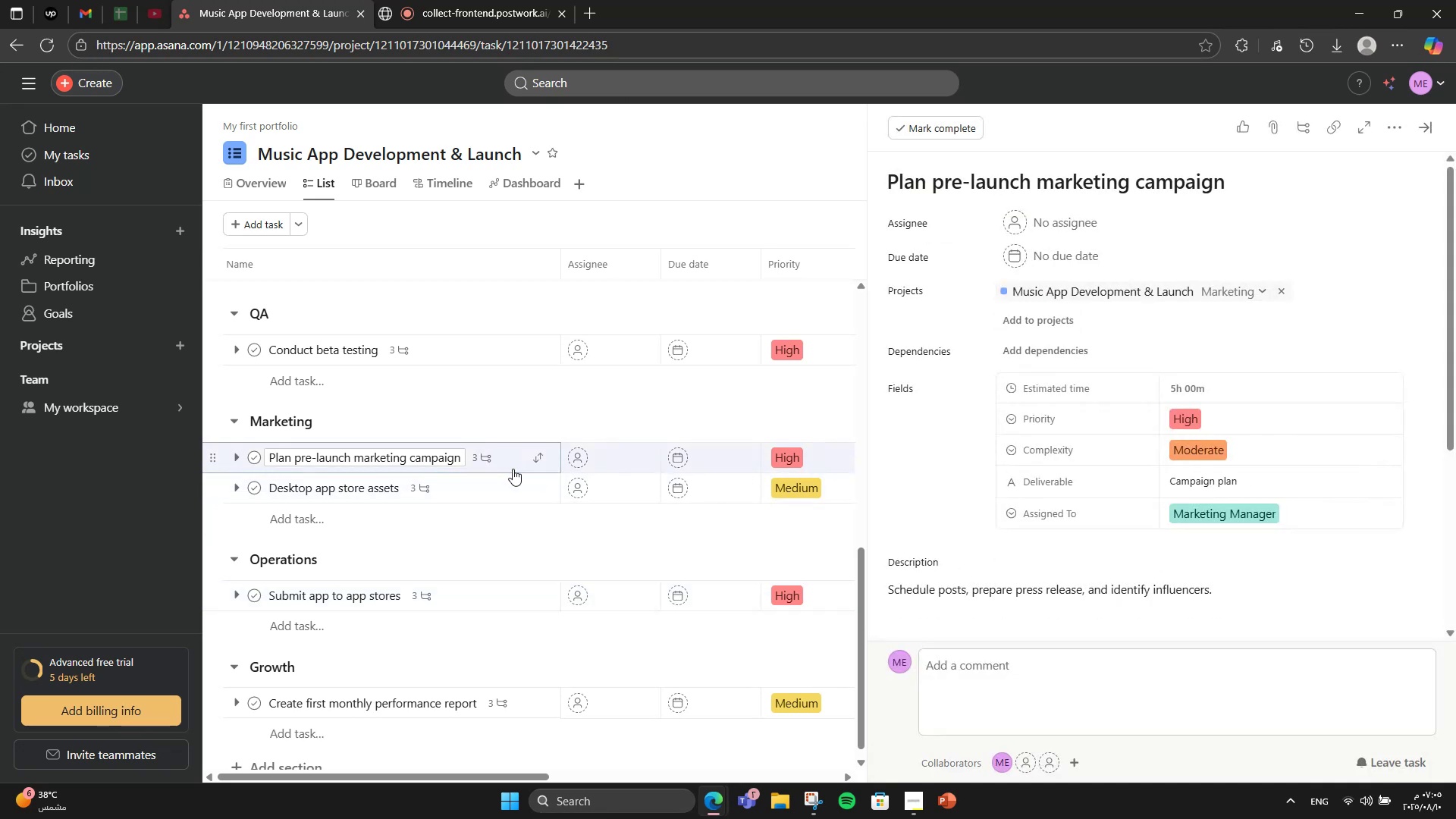 
scroll: coordinate [513, 469], scroll_direction: up, amount: 2.0
 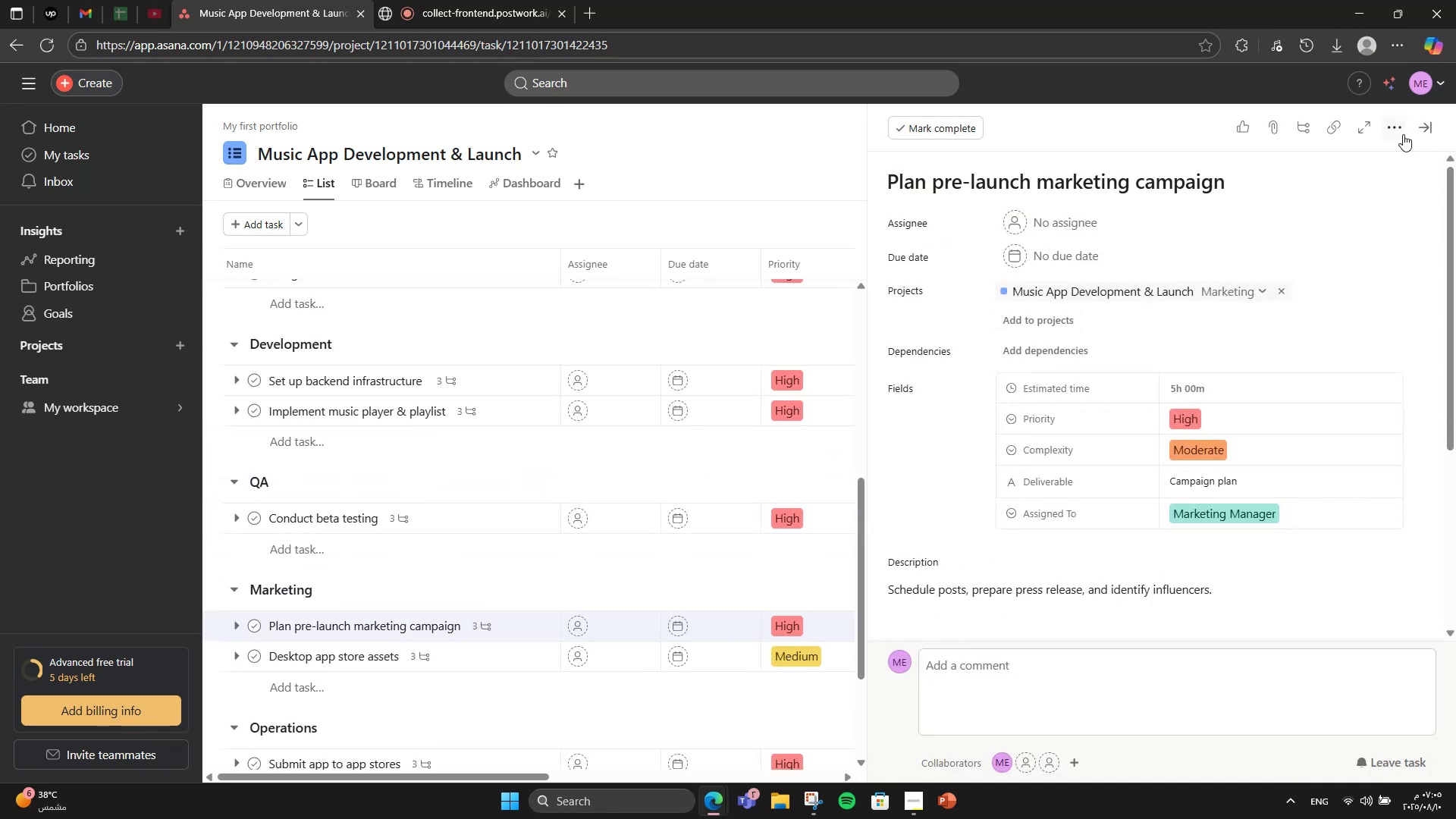 
left_click([1398, 132])
 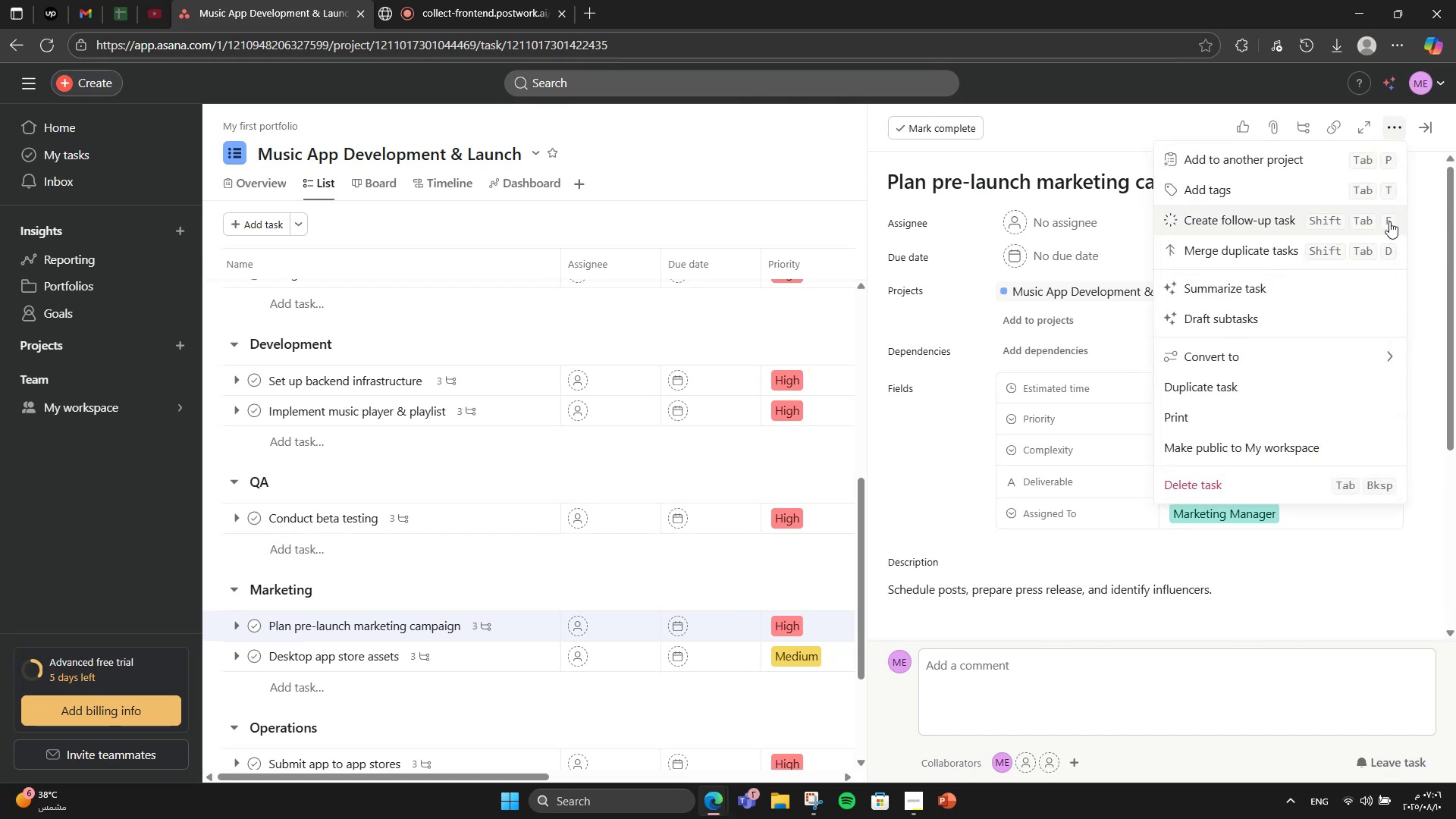 
left_click([1350, 196])
 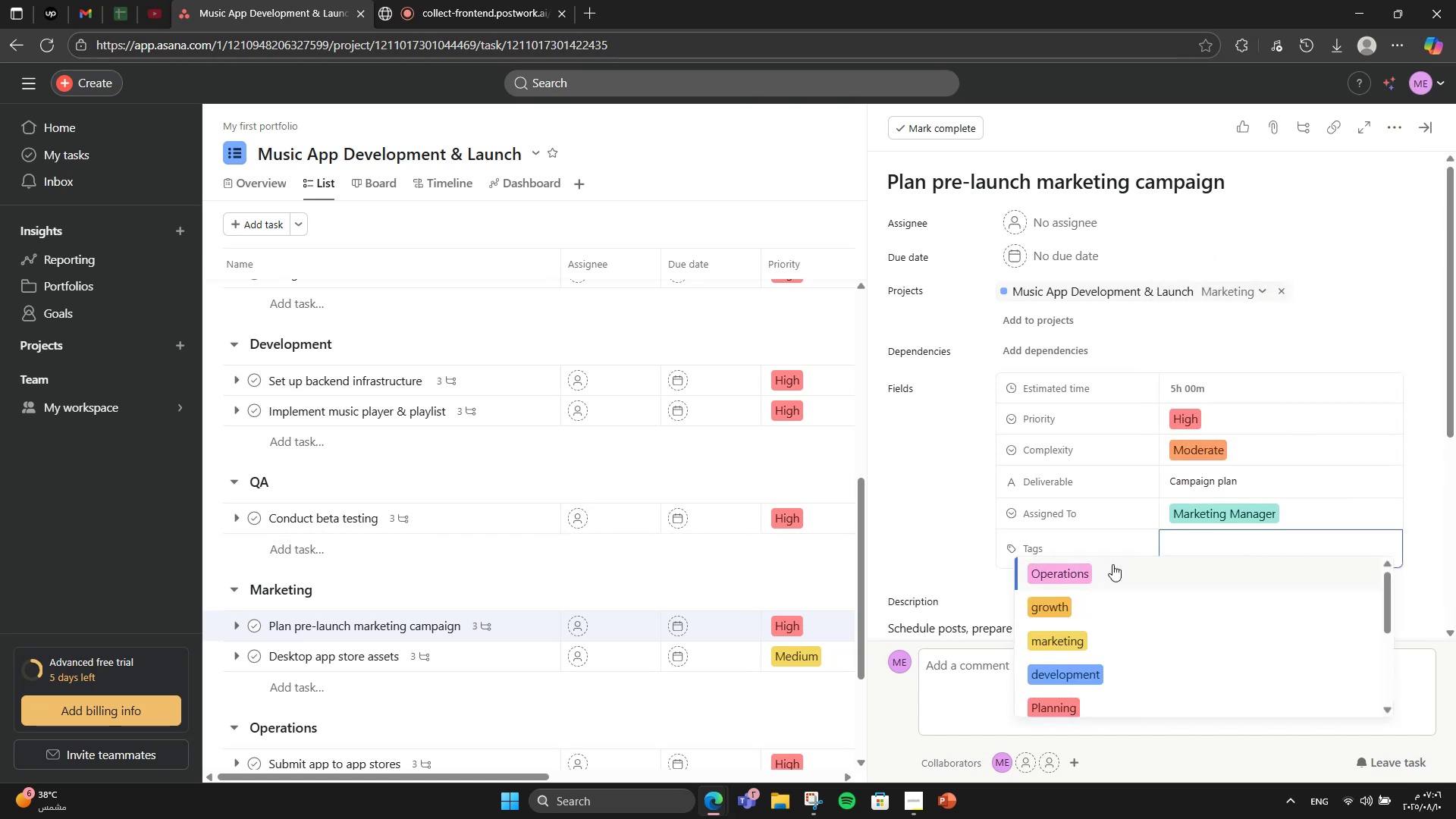 
scroll: coordinate [1112, 564], scroll_direction: down, amount: 1.0
 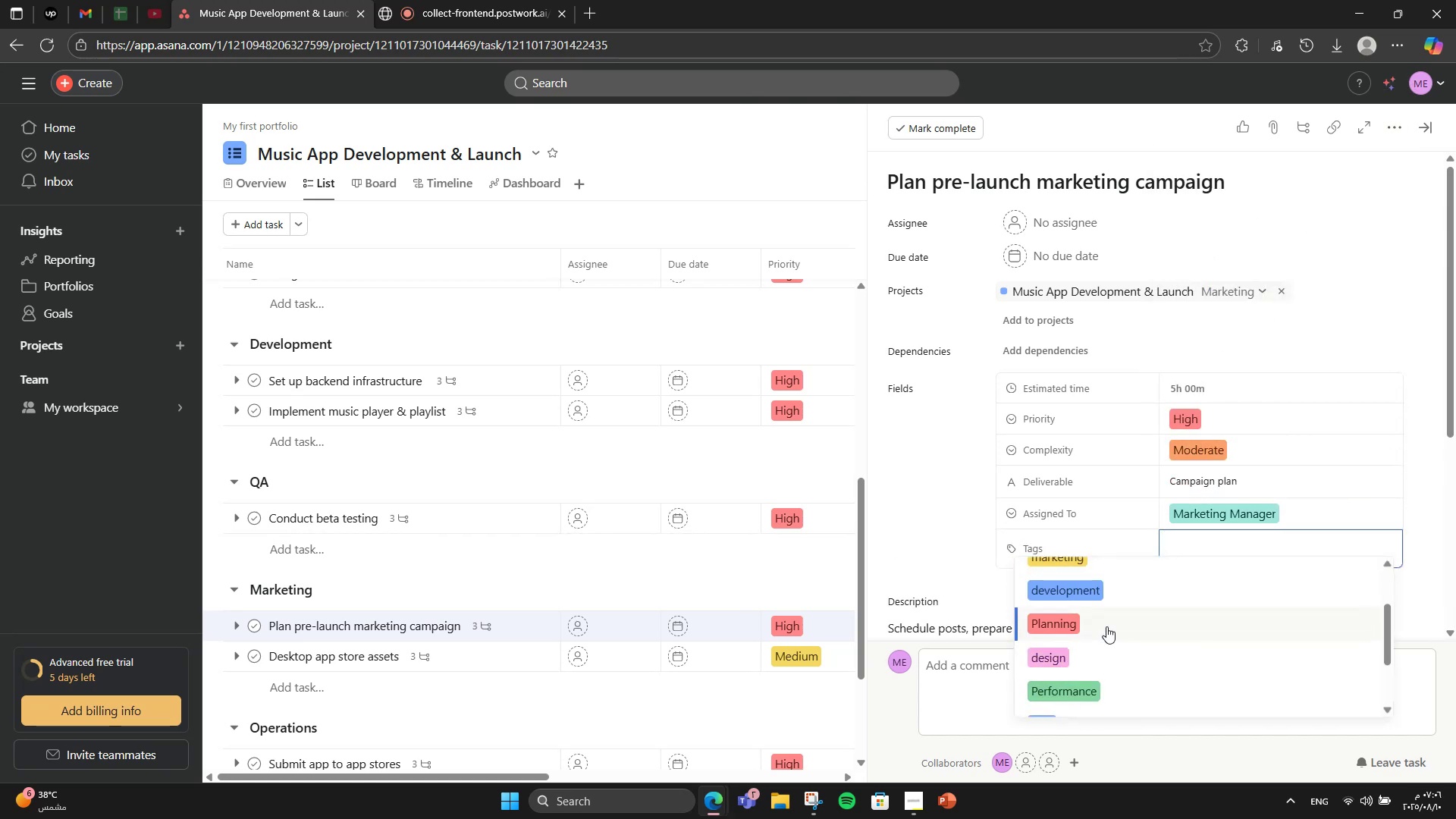 
scroll: coordinate [1106, 633], scroll_direction: up, amount: 1.0
 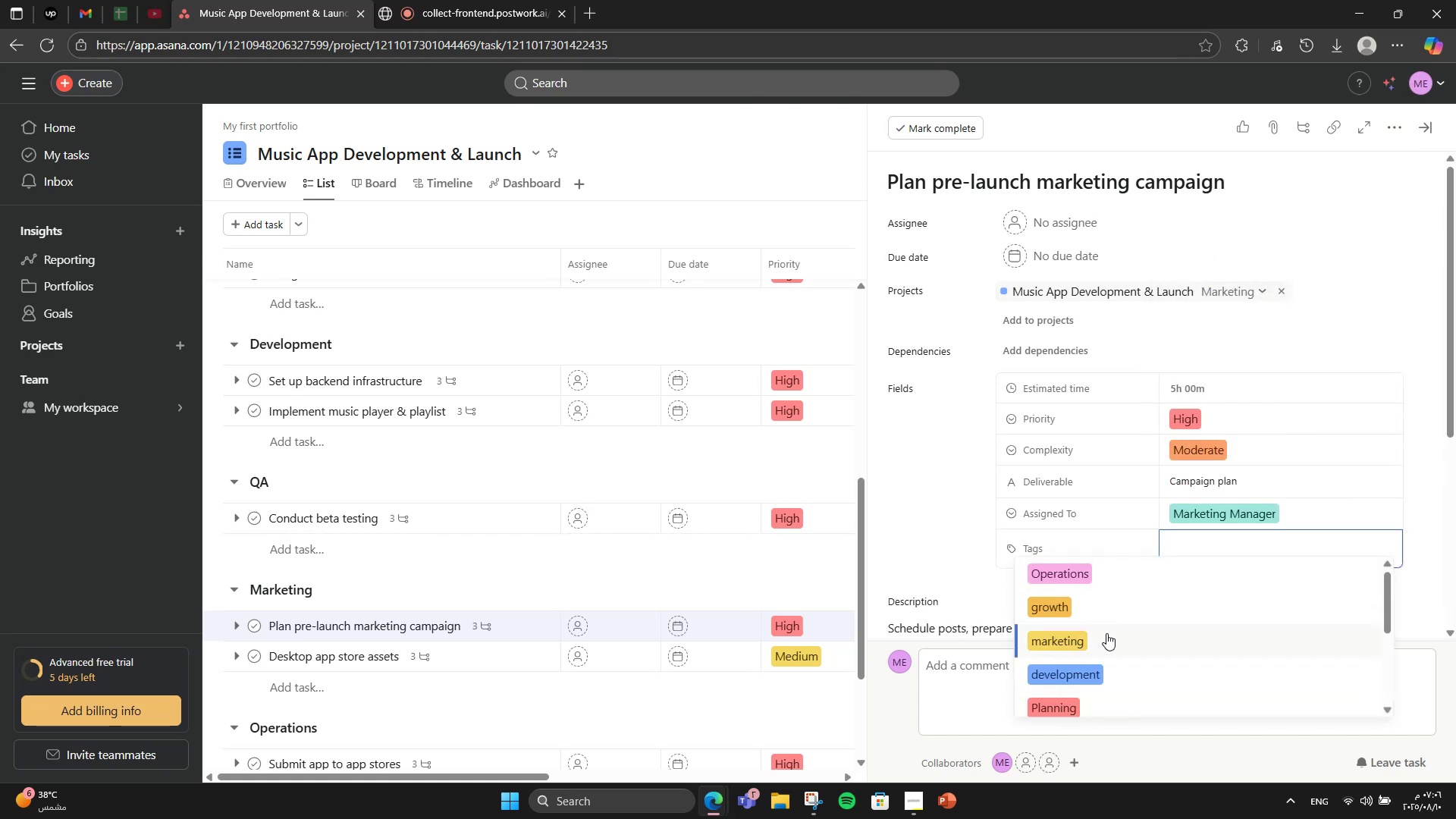 
left_click([1106, 633])
 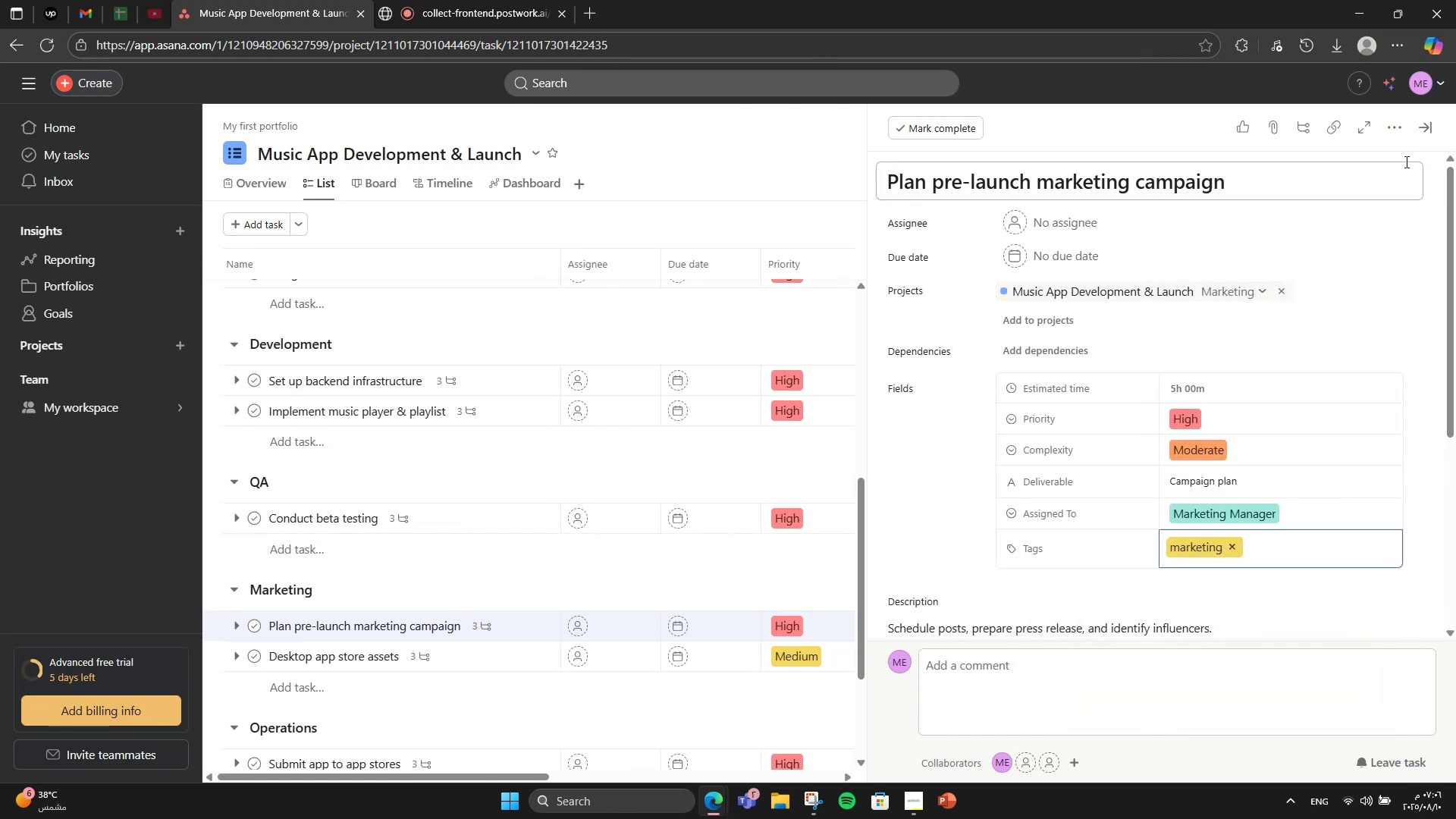 
left_click([1433, 118])
 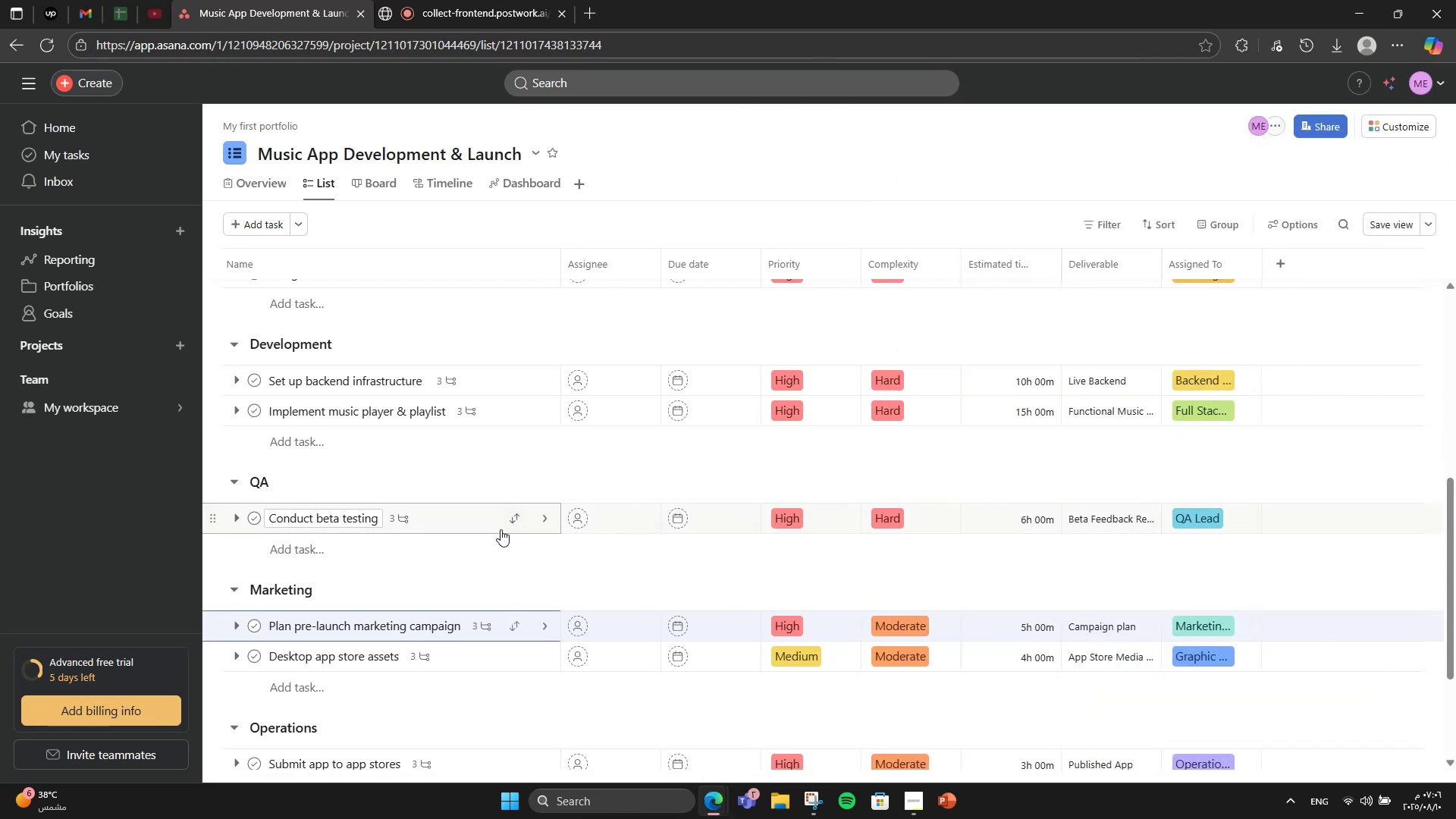 
left_click([500, 529])
 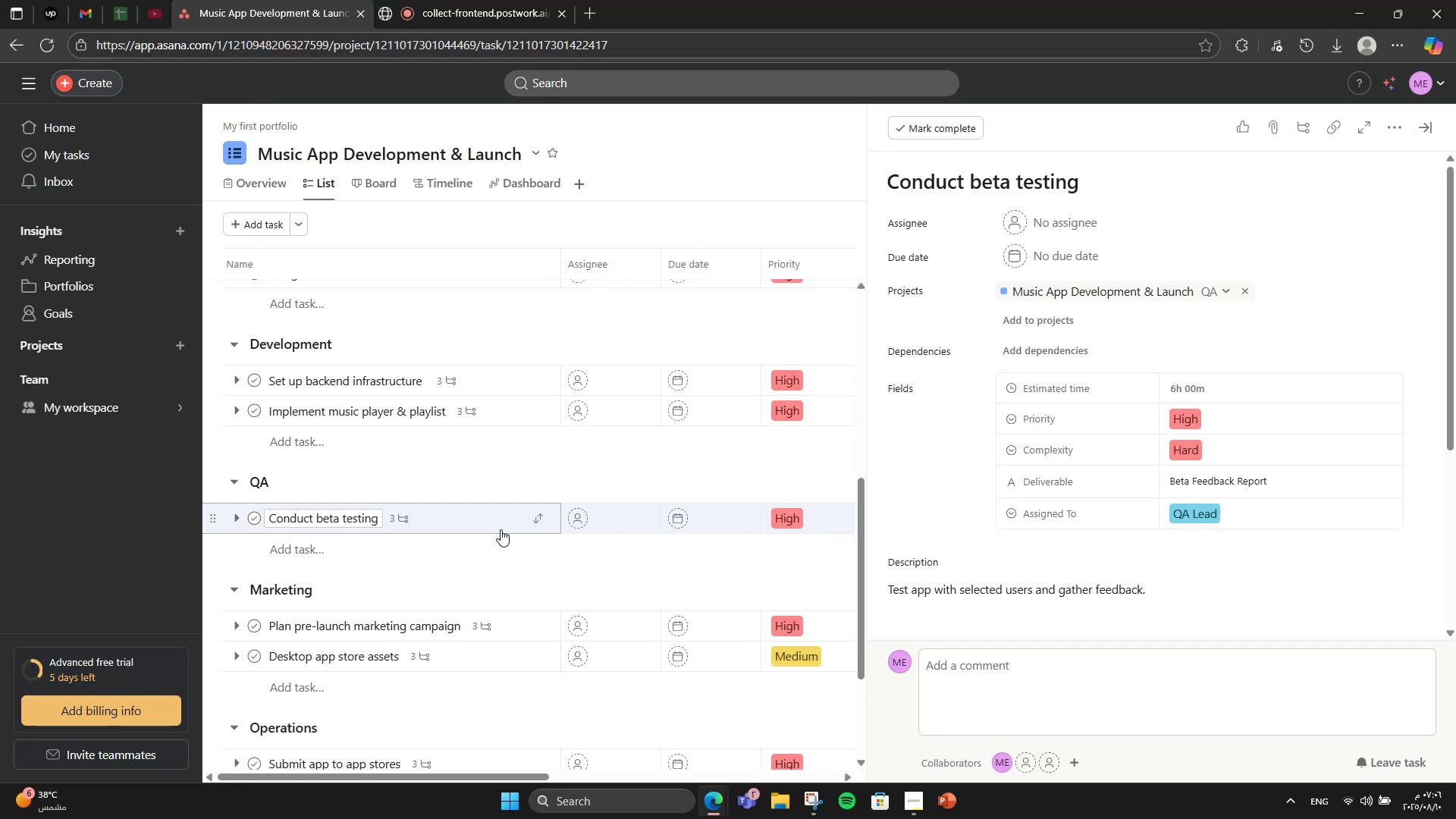 
left_click([1398, 122])
 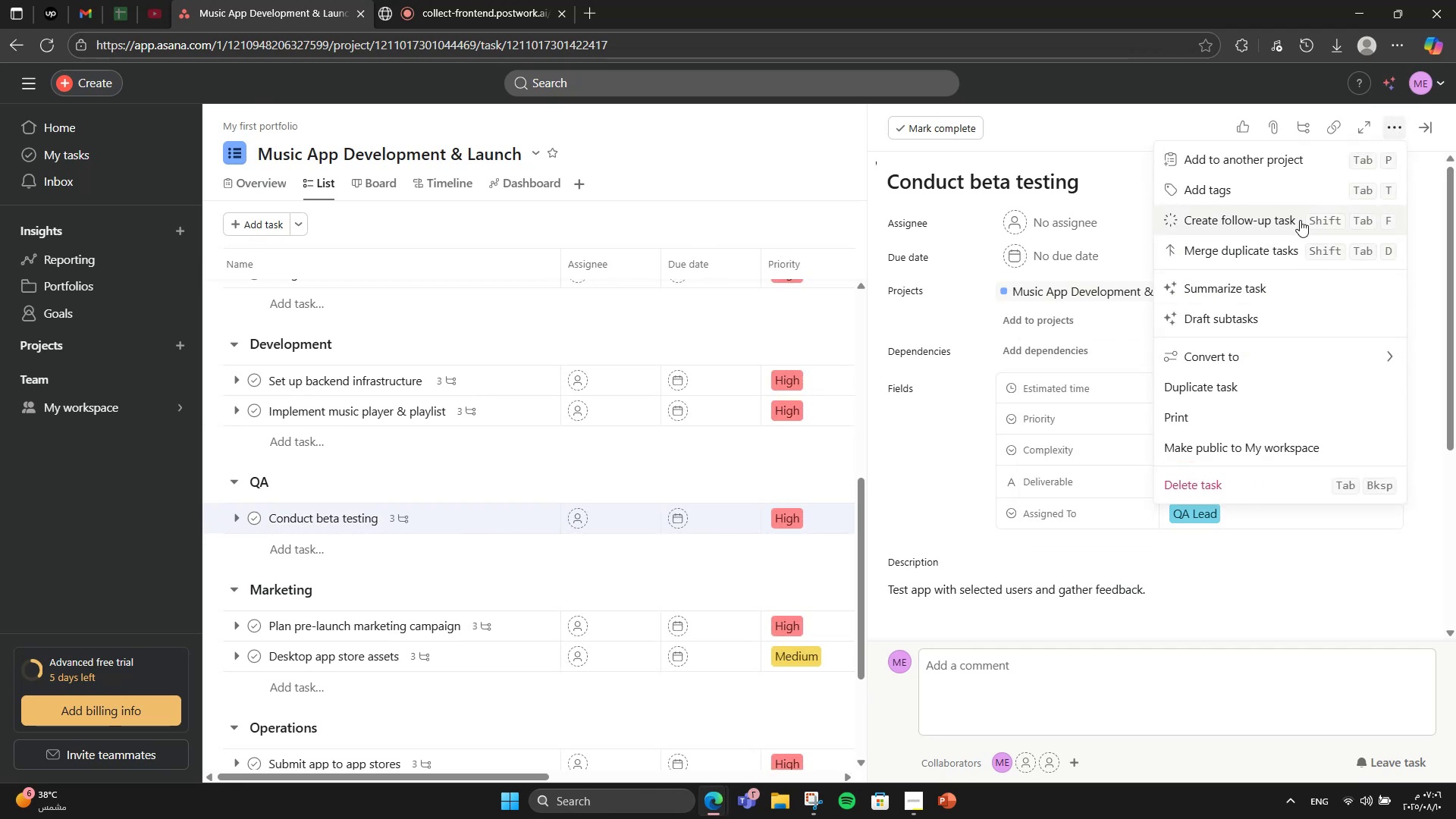 
left_click([1296, 202])
 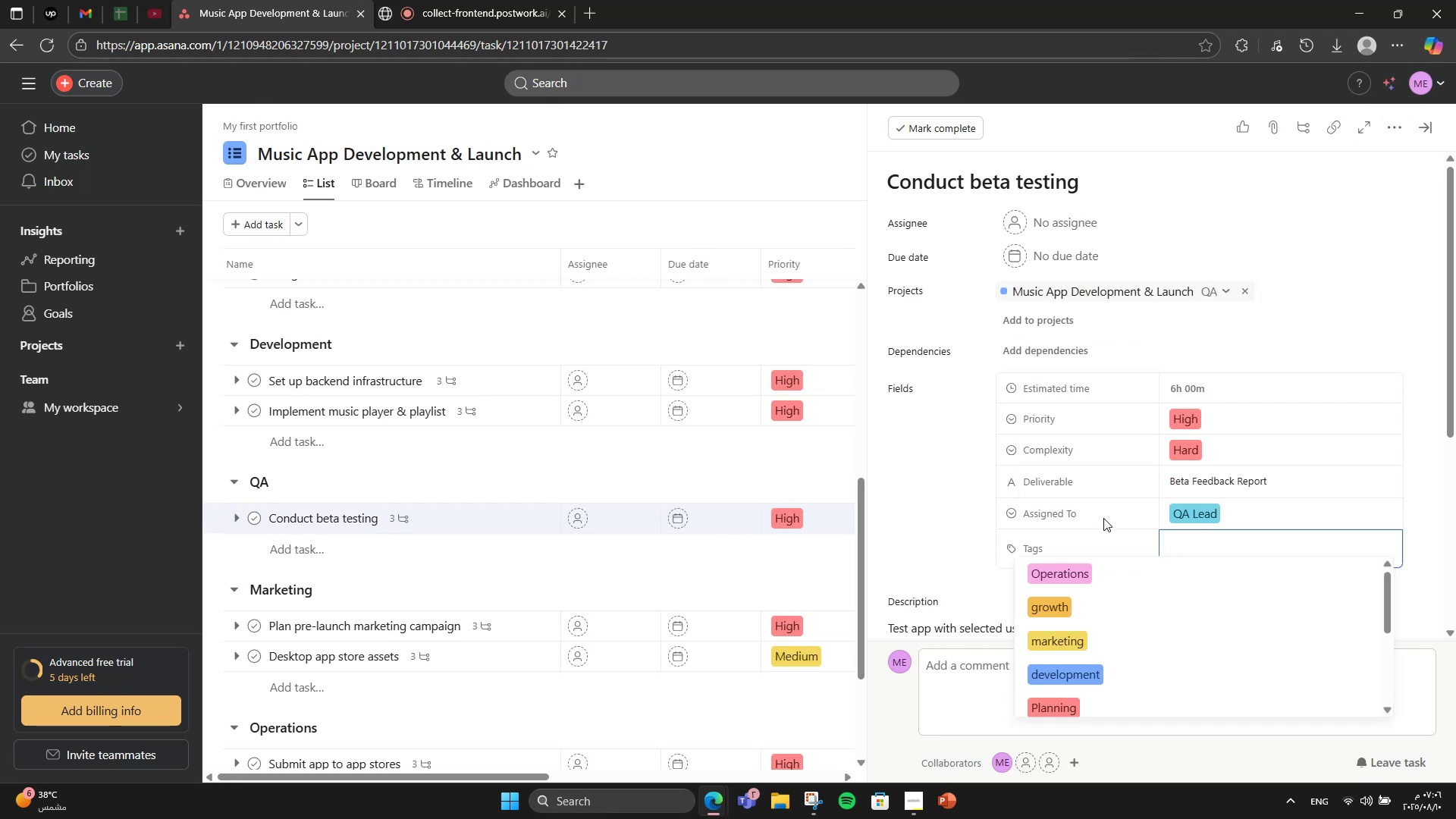 
key(CapsLock)
 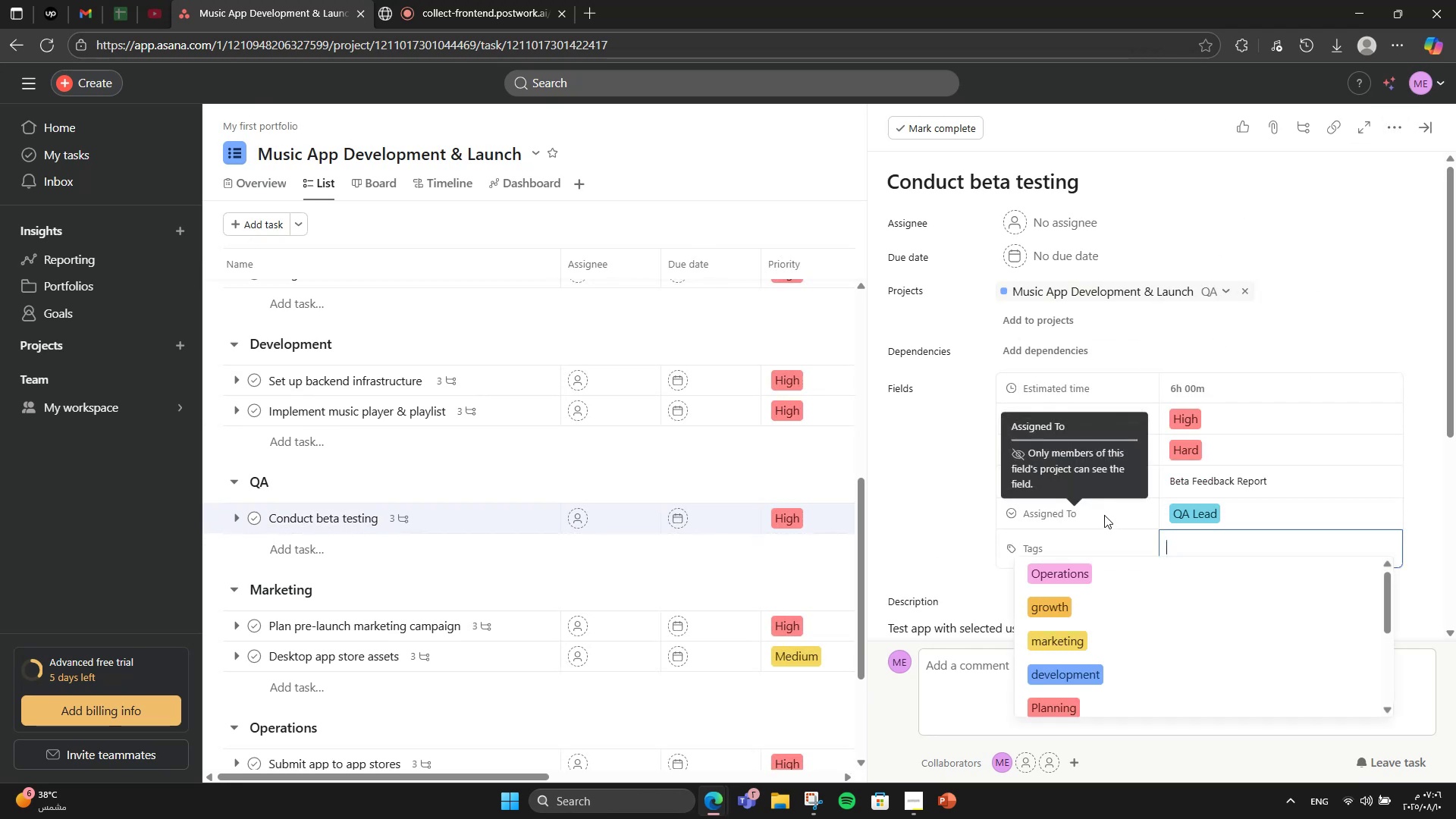 
key(Q)
 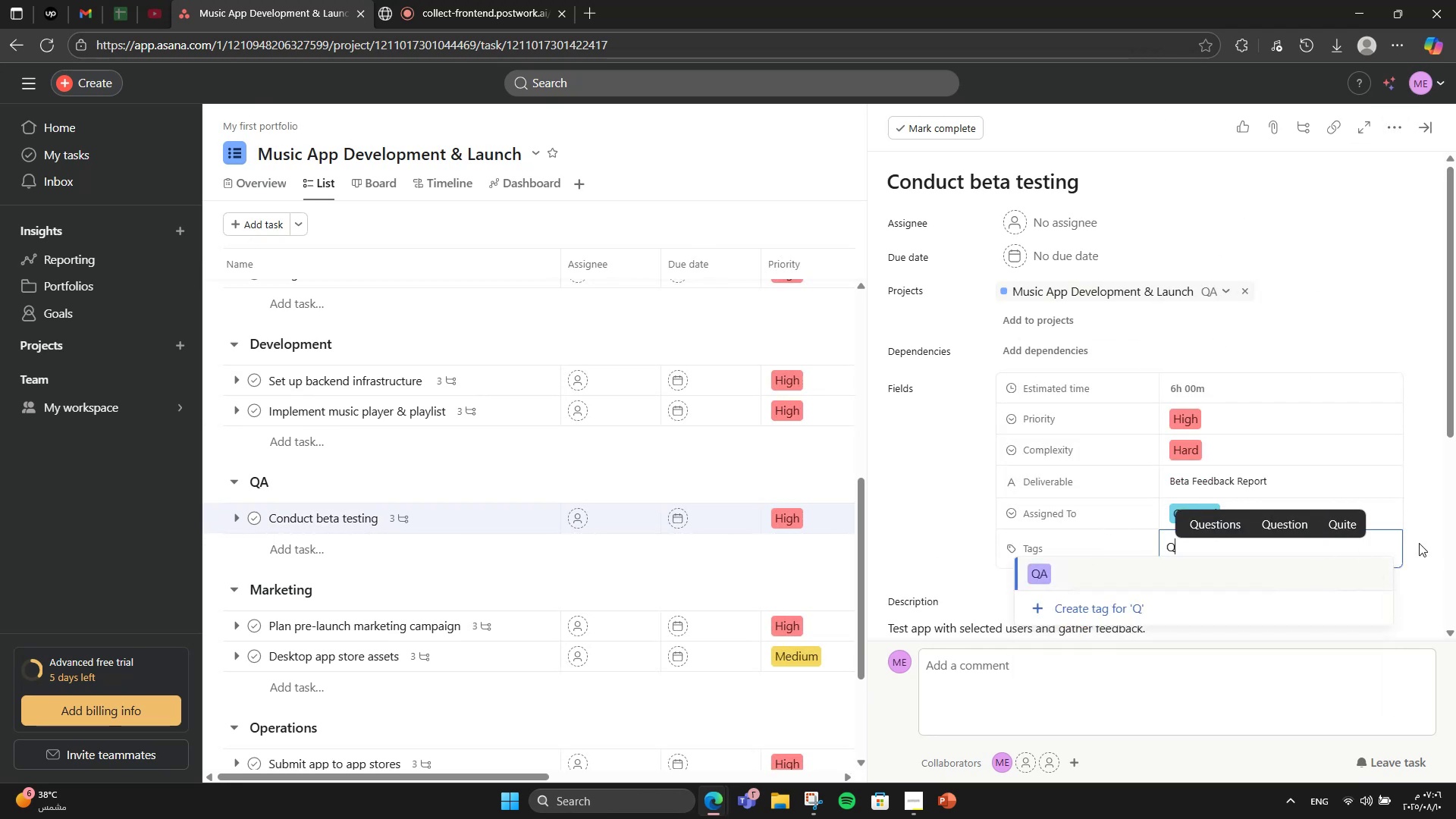 
left_click([1105, 573])
 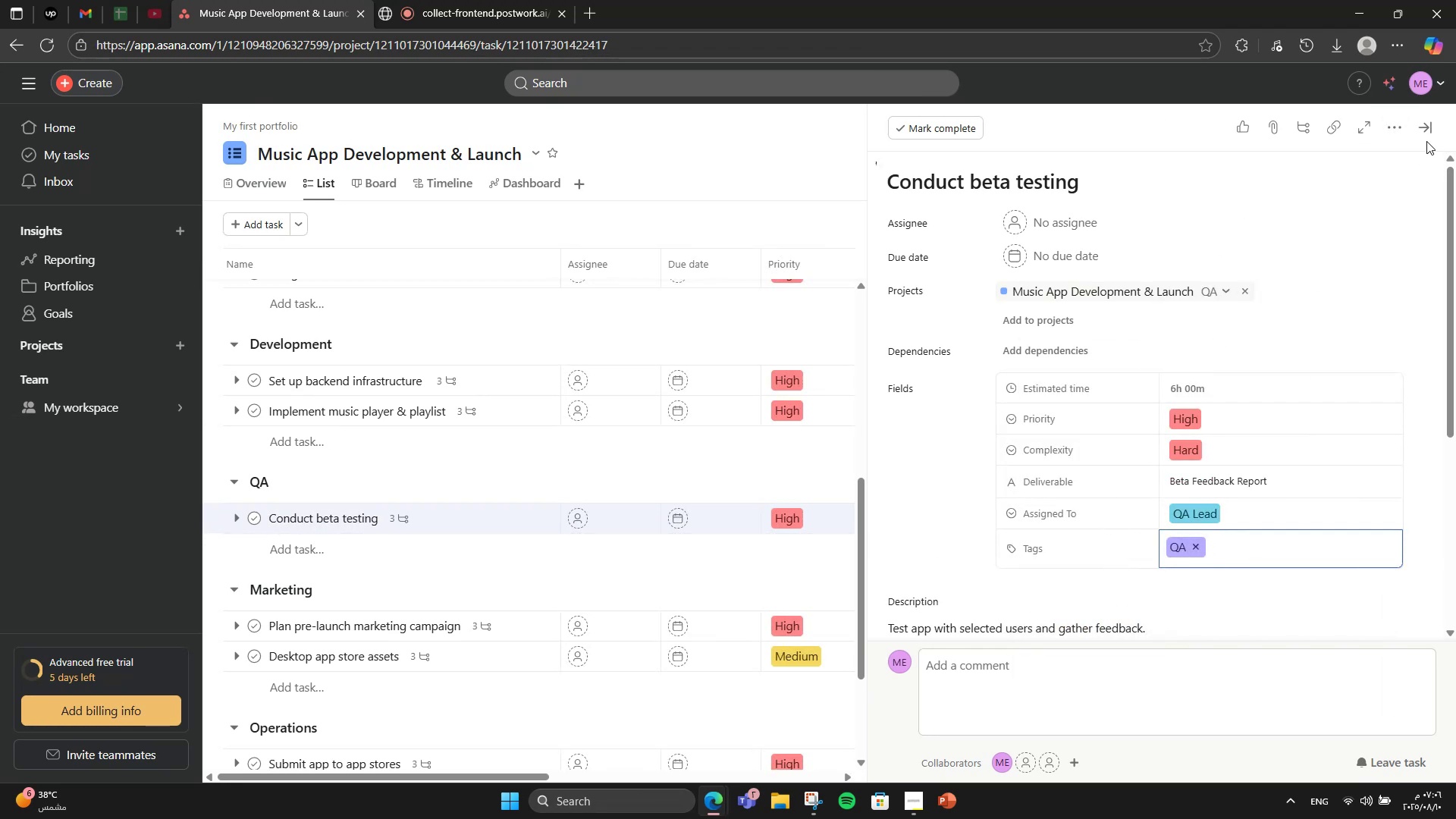 
double_click([1433, 129])
 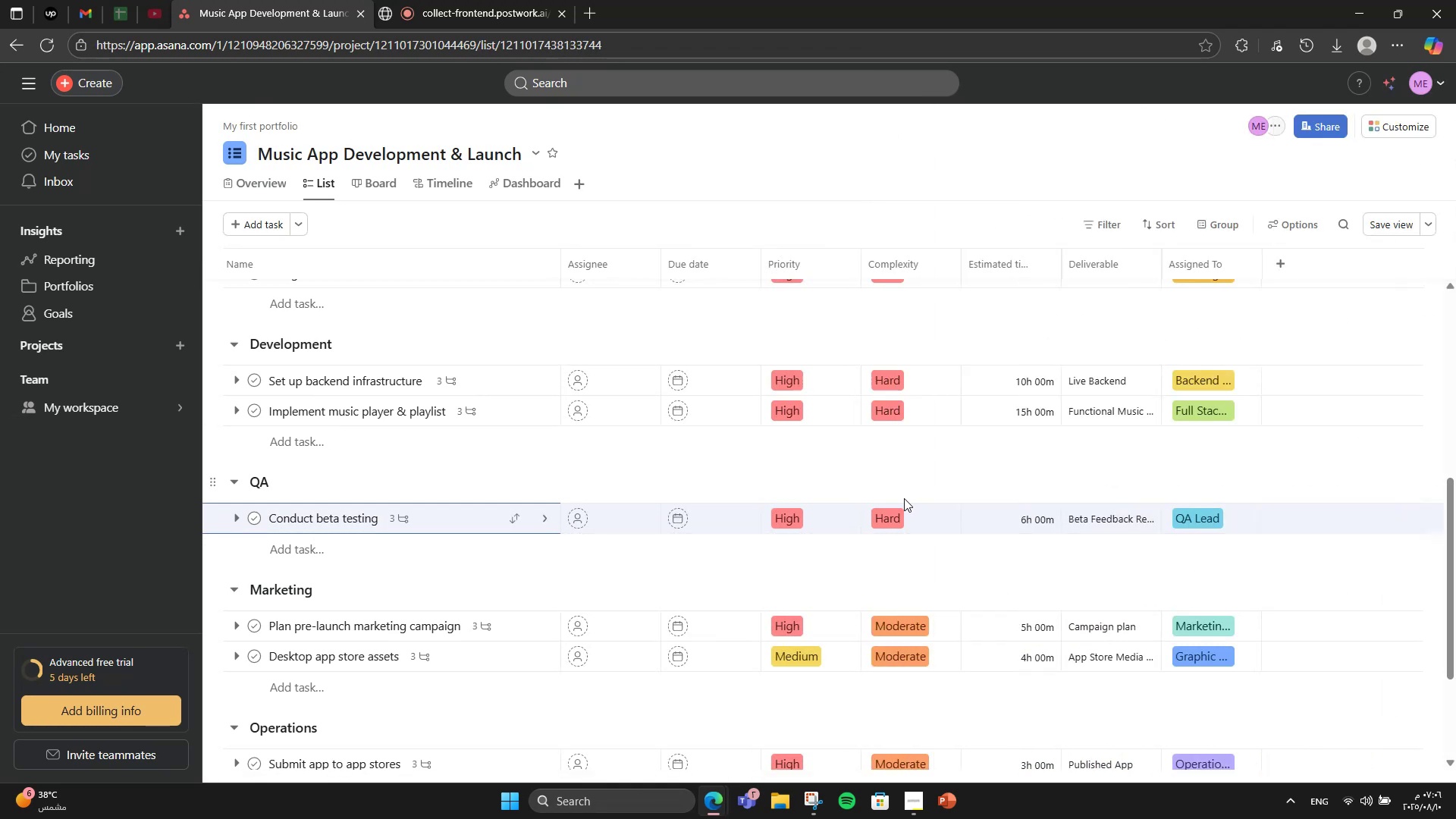 
scroll: coordinate [904, 498], scroll_direction: up, amount: 1.0
 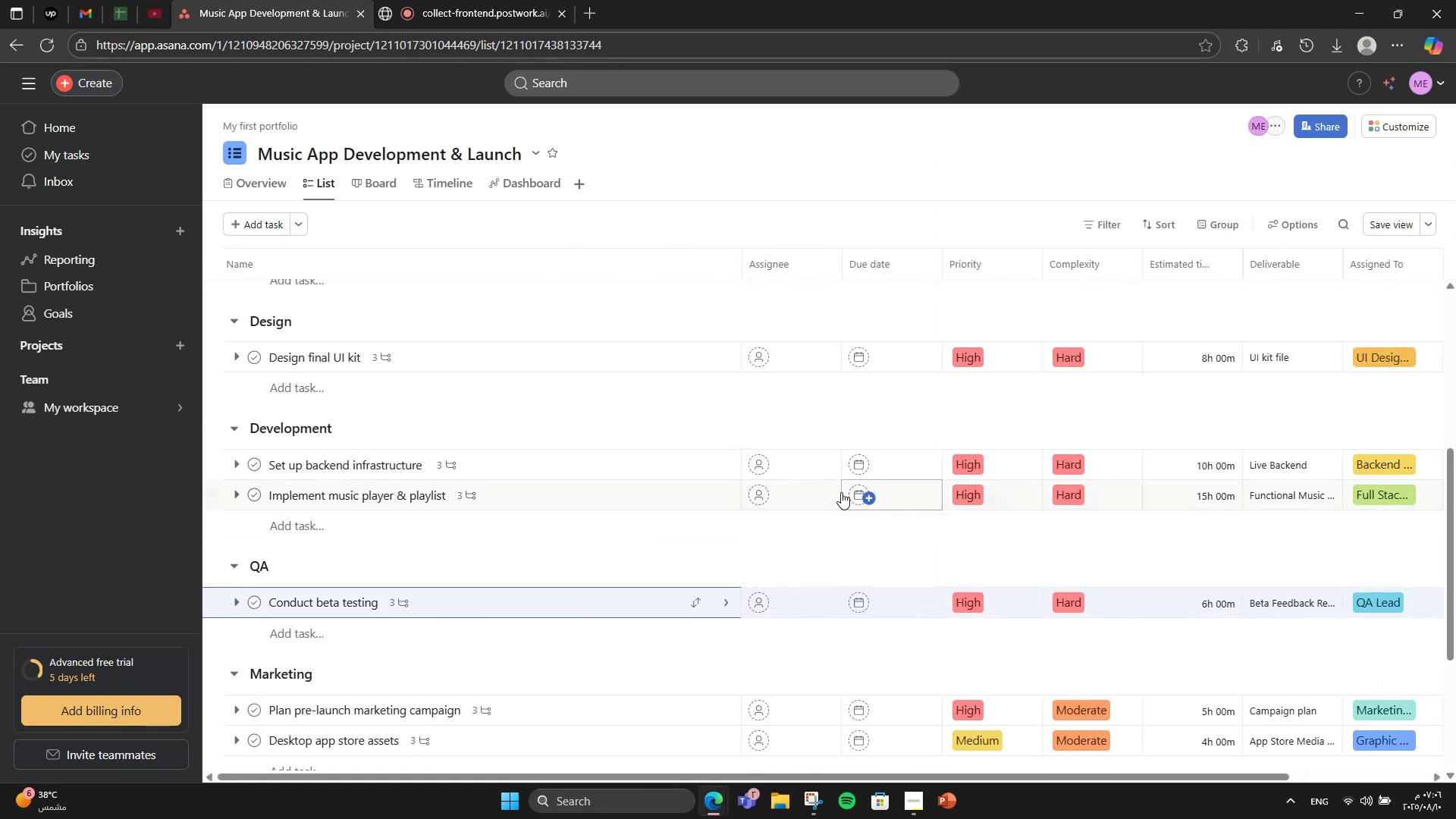 
mouse_move([644, 479])
 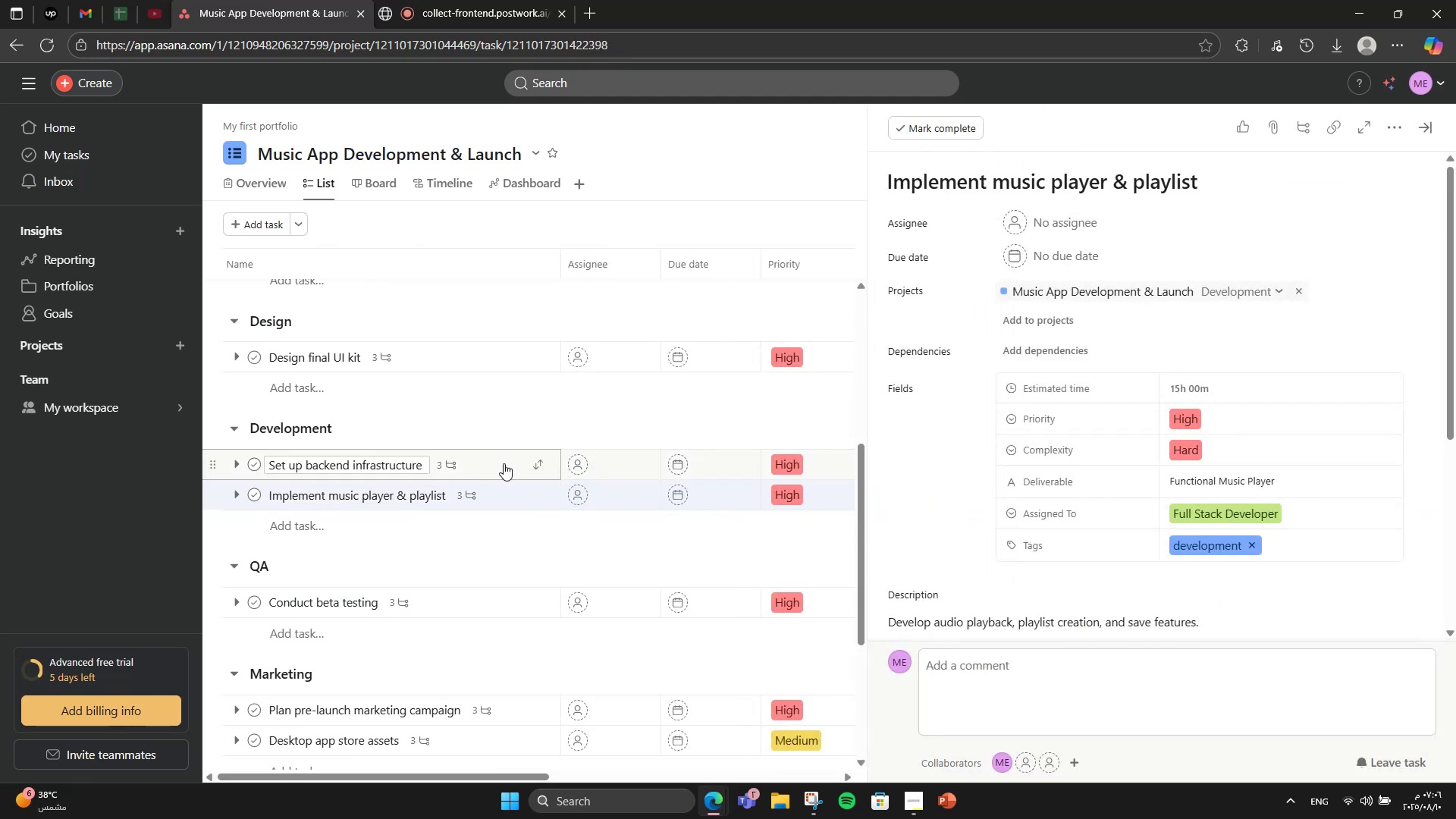 
scroll: coordinate [1285, 472], scroll_direction: down, amount: 3.0
 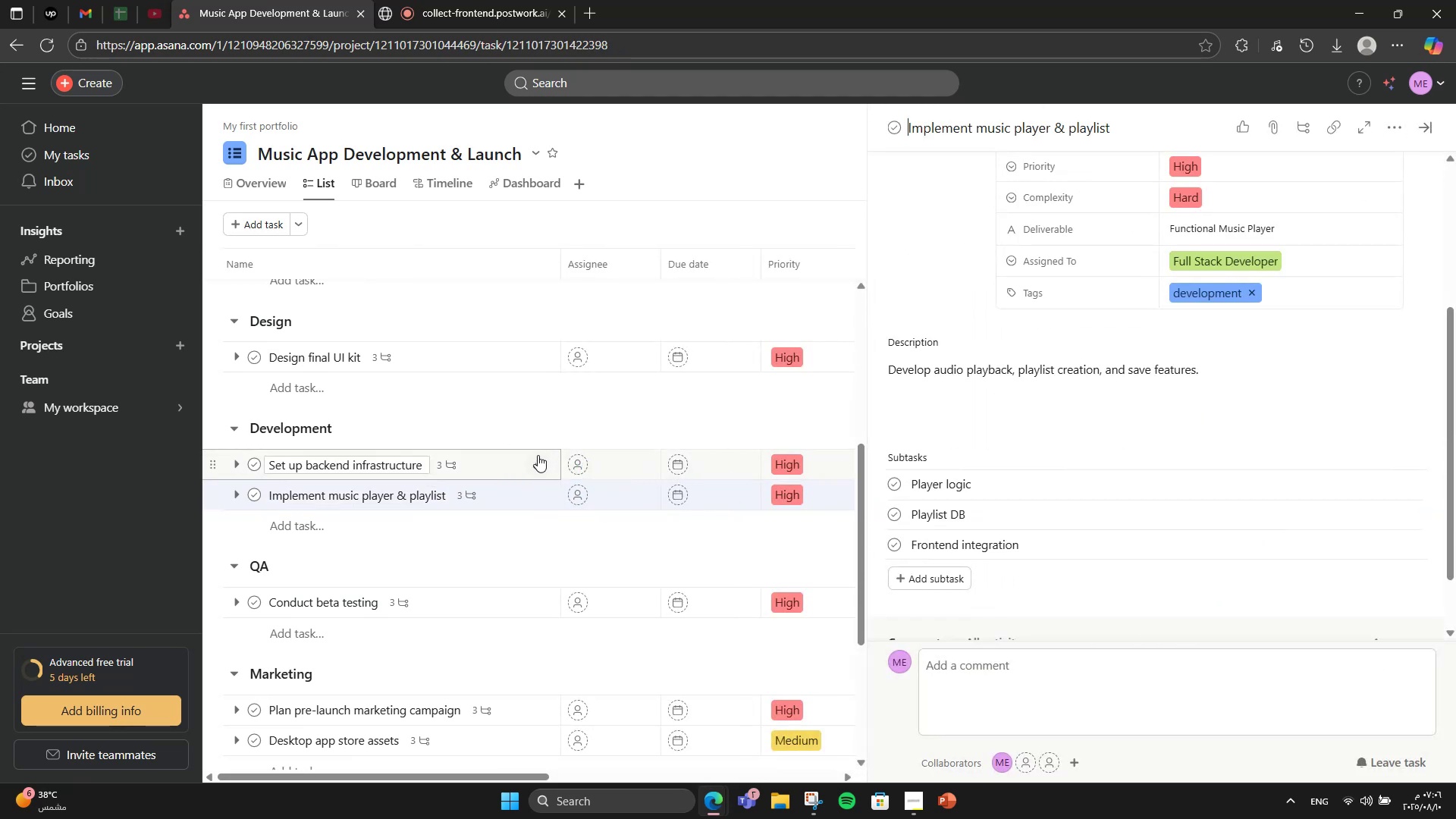 
left_click([502, 459])
 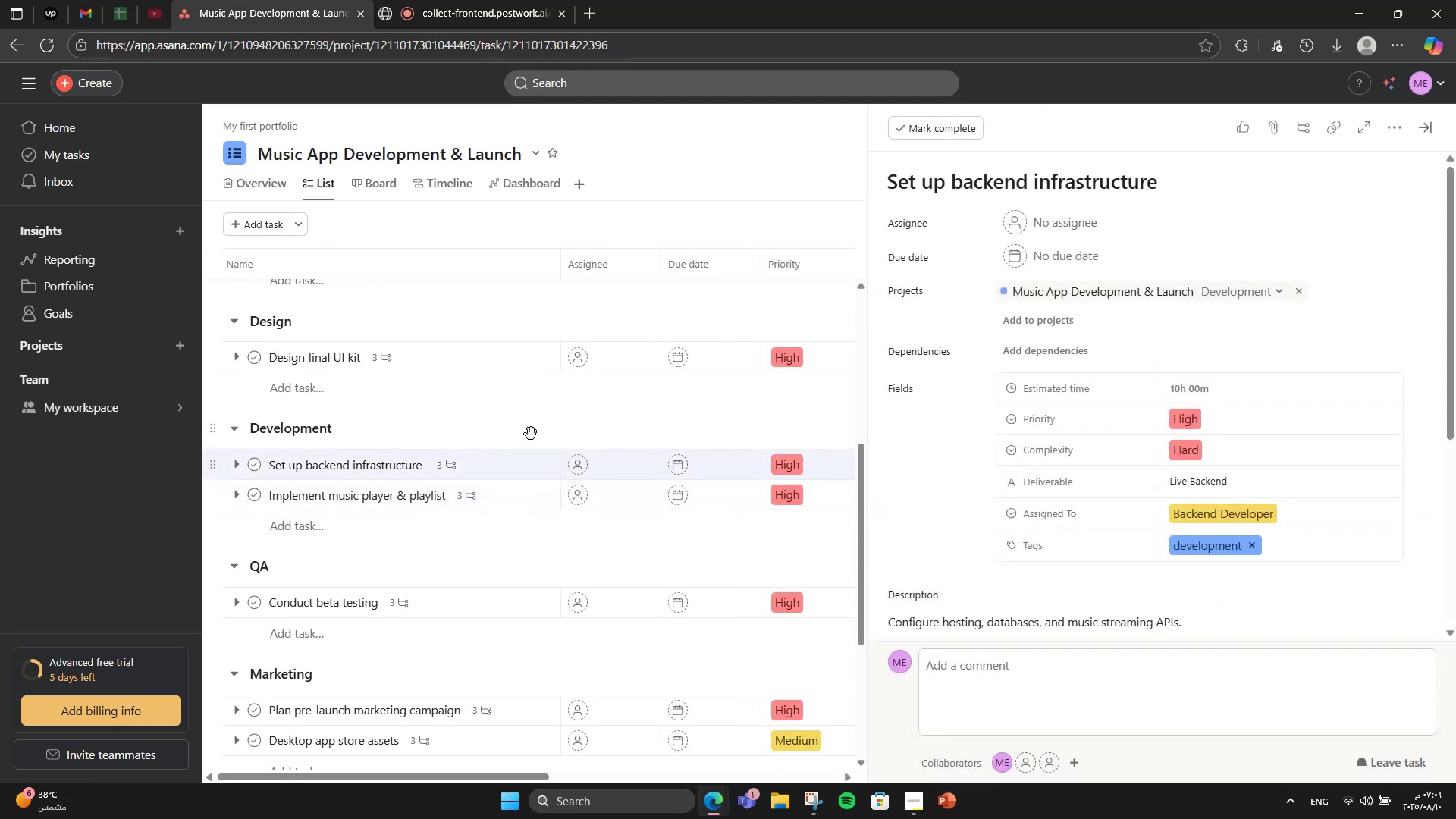 
scroll: coordinate [1131, 448], scroll_direction: down, amount: 2.0
 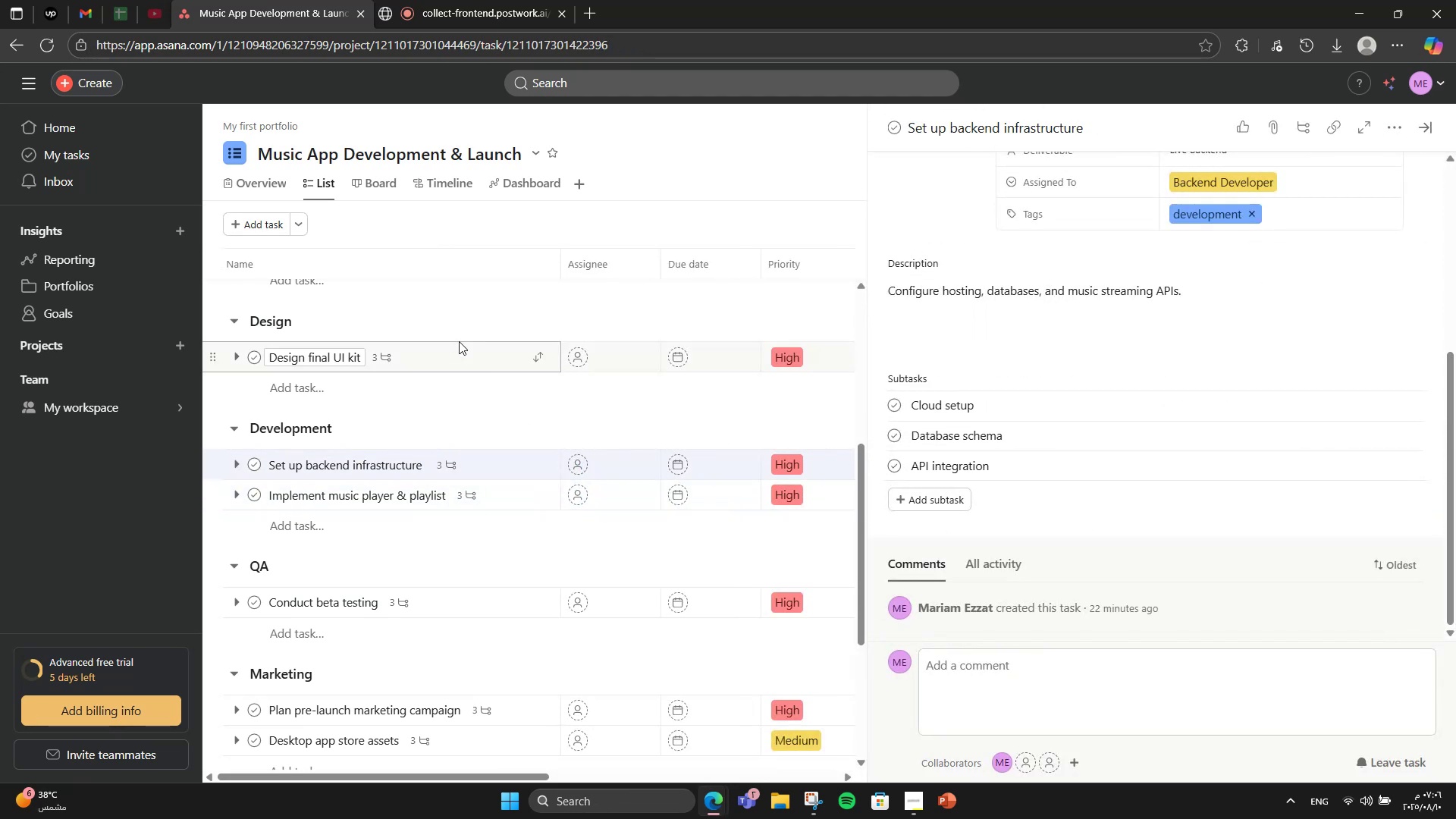 
double_click([451, 356])
 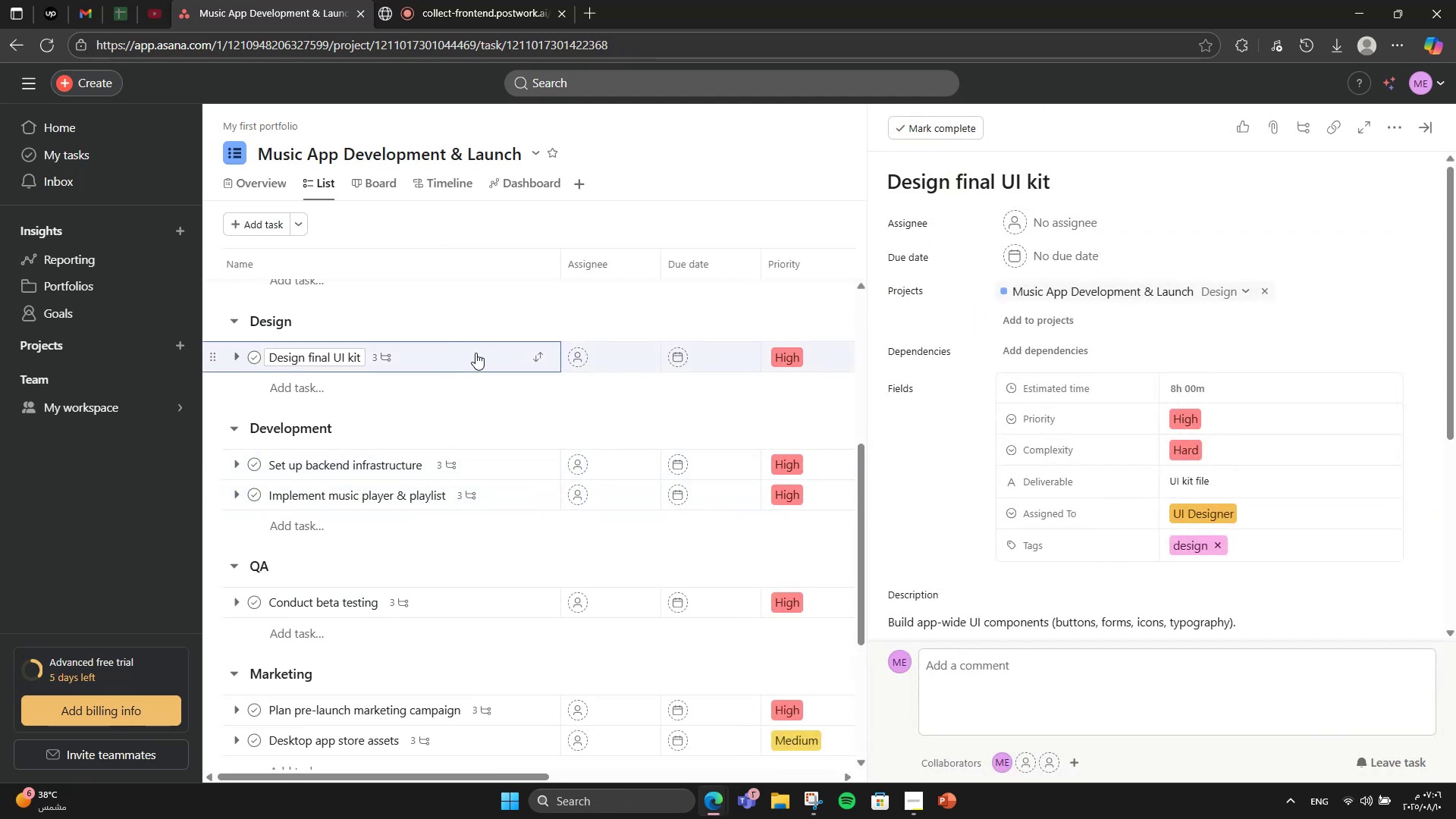 
scroll: coordinate [1435, 476], scroll_direction: down, amount: 4.0
 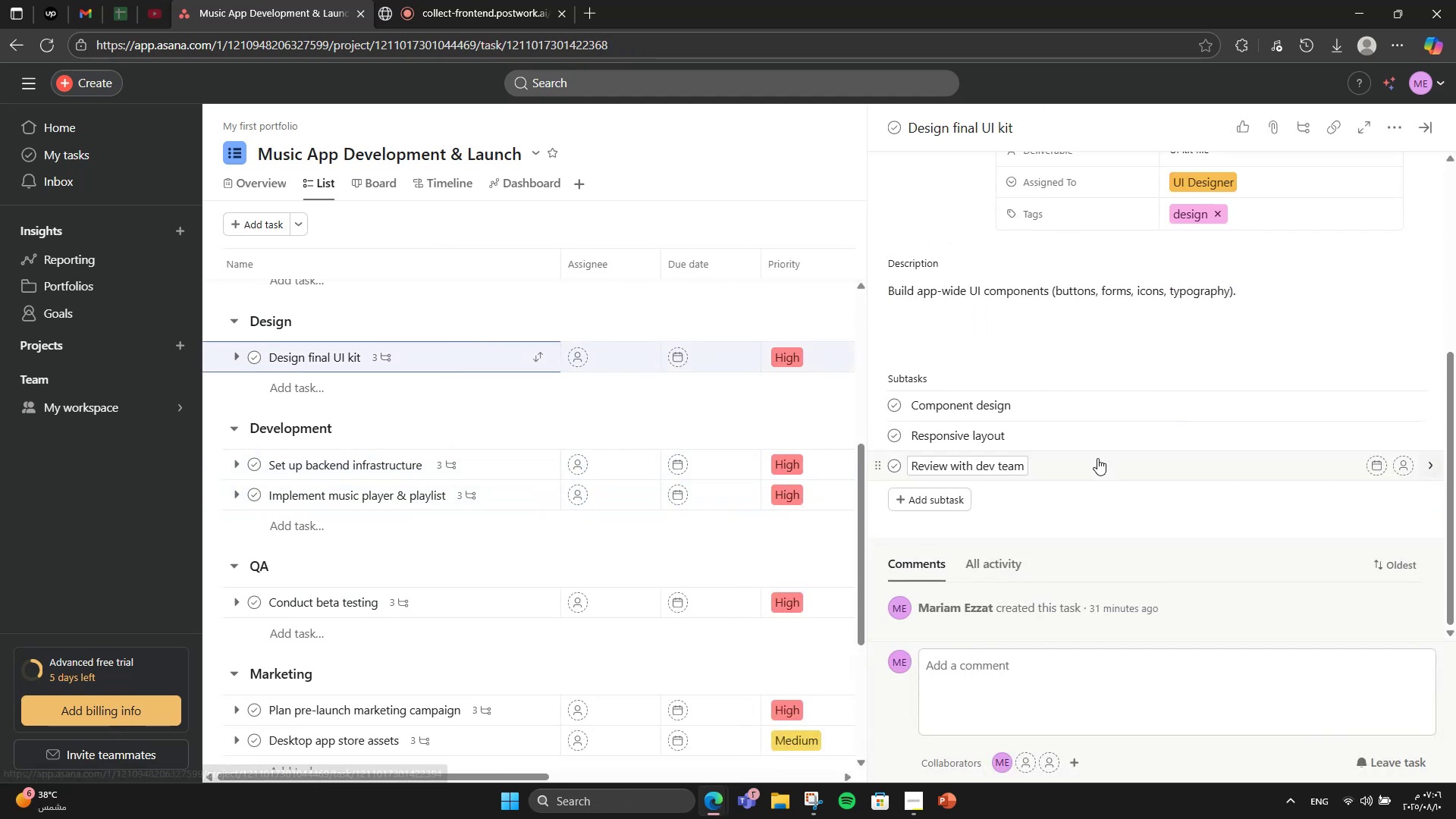 
scroll: coordinate [491, 516], scroll_direction: up, amount: 7.0
 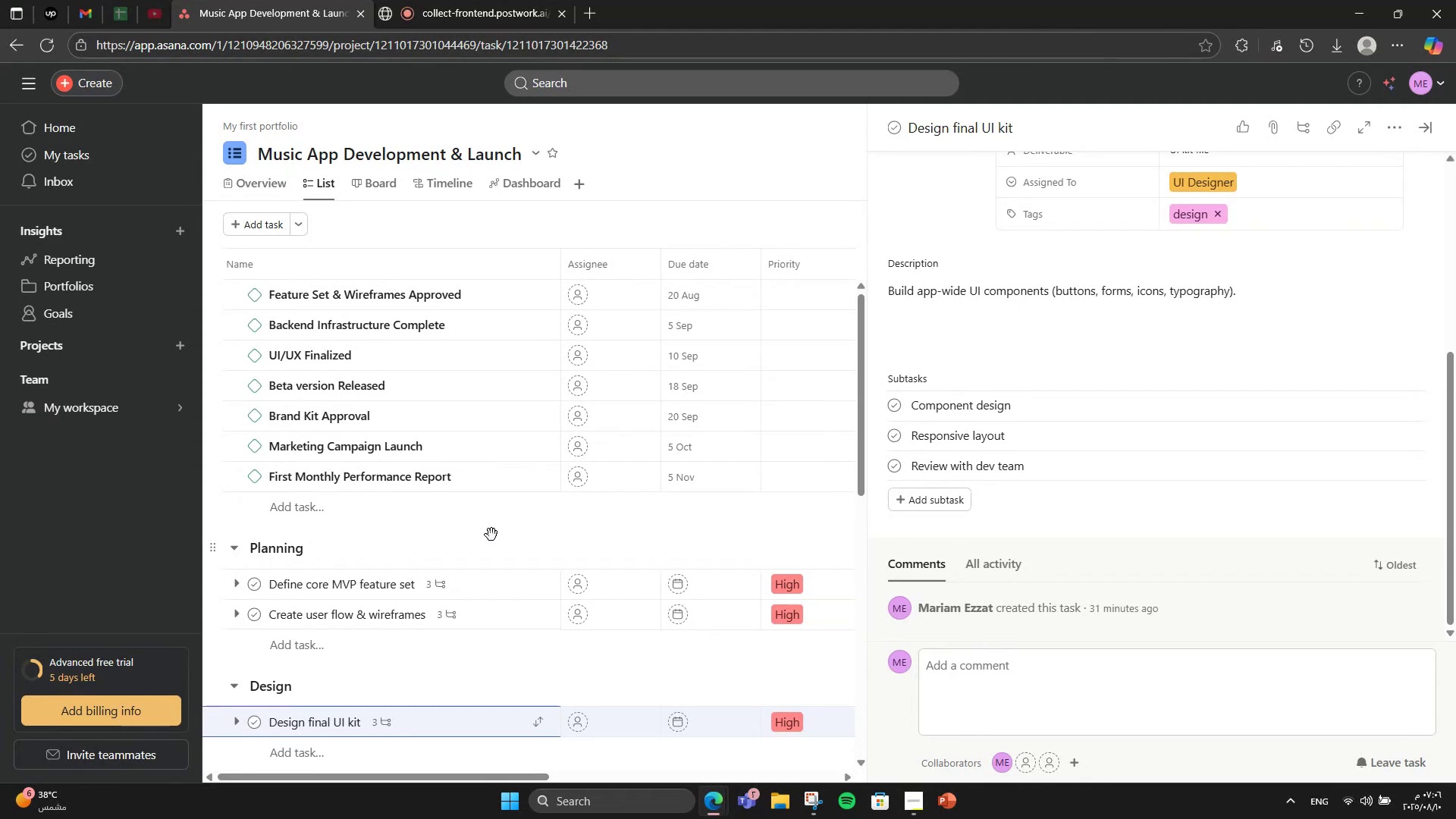 
left_click([491, 535])
 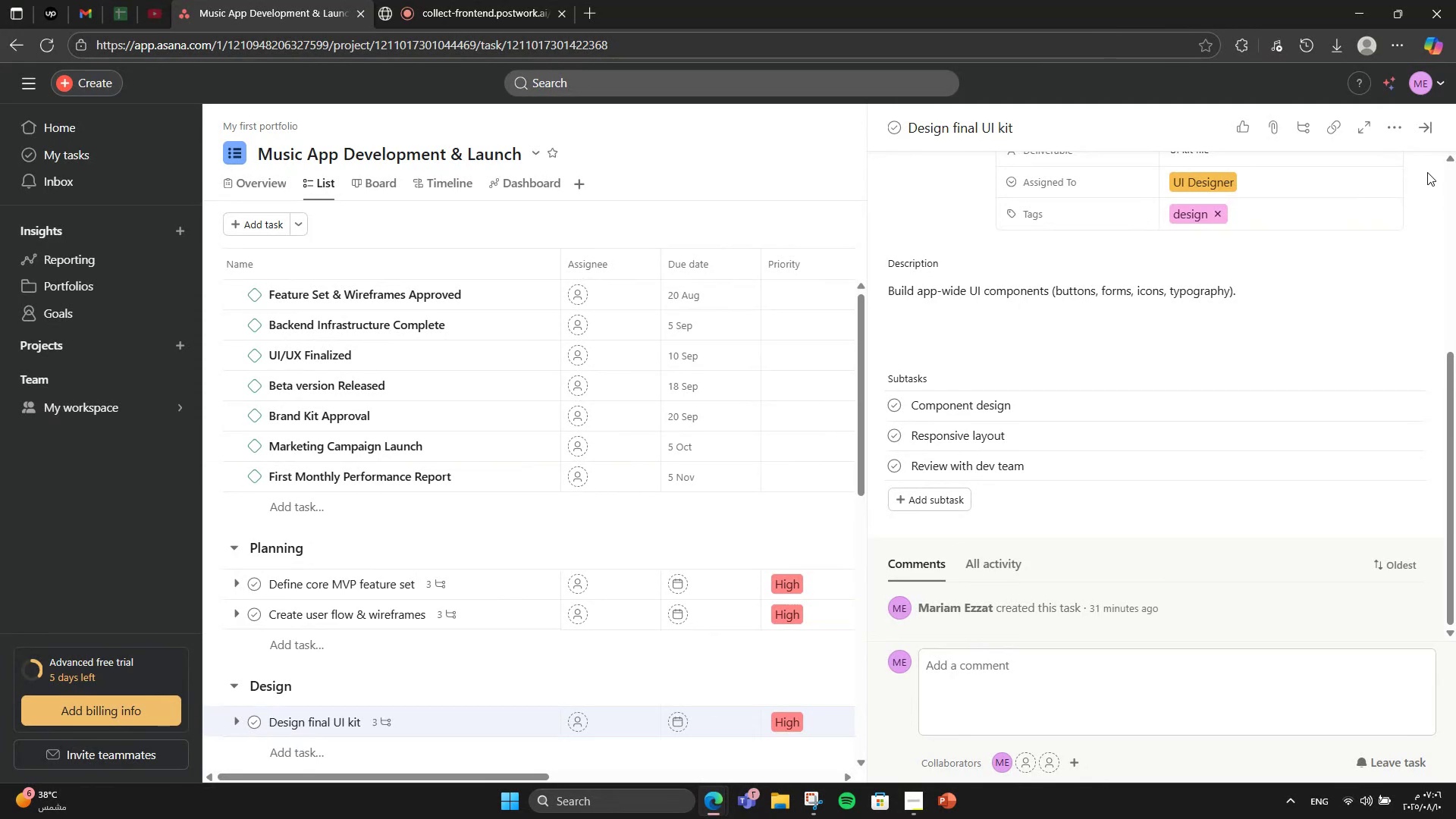 
left_click([1425, 134])
 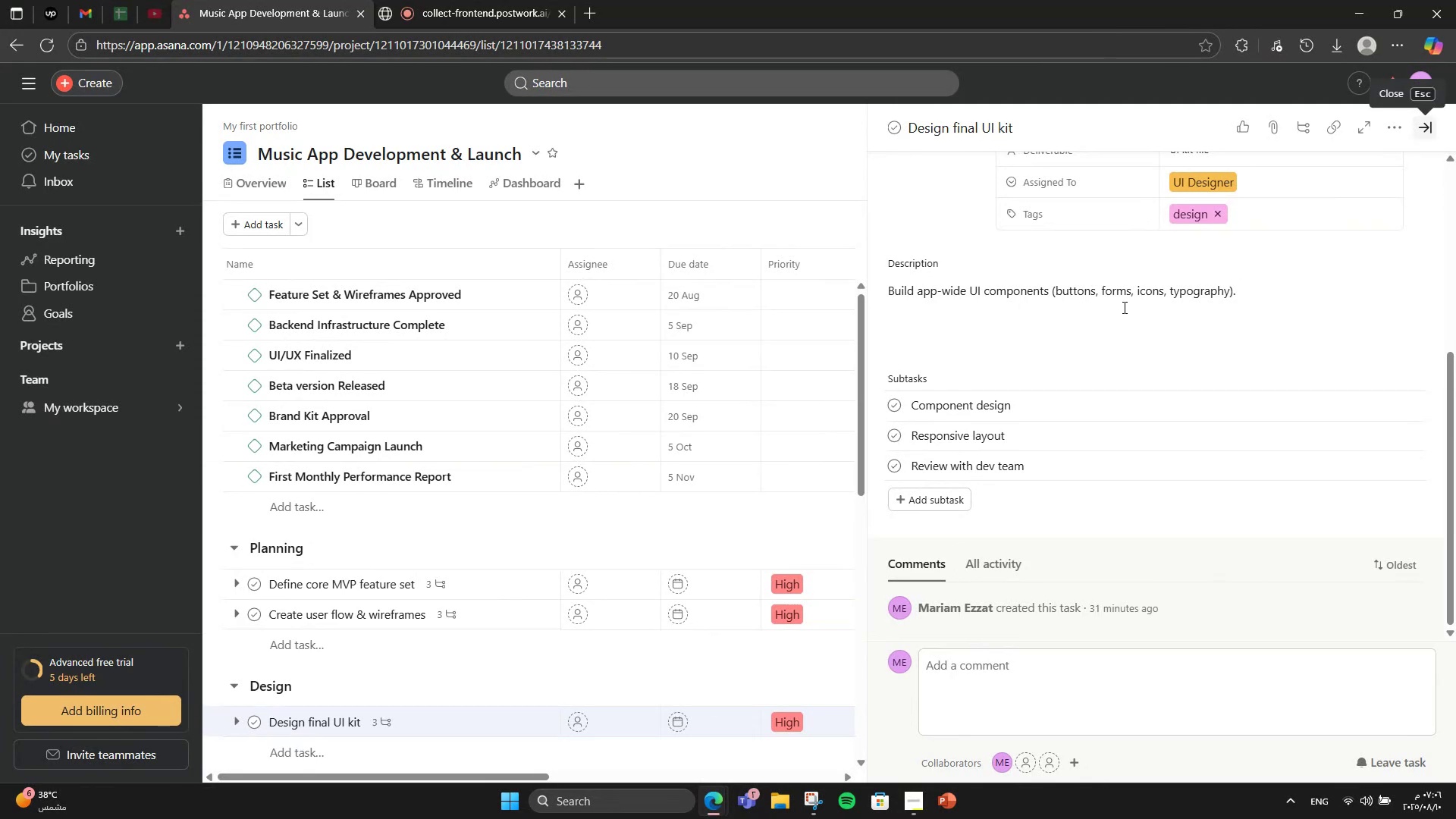 
mouse_move([753, 383])
 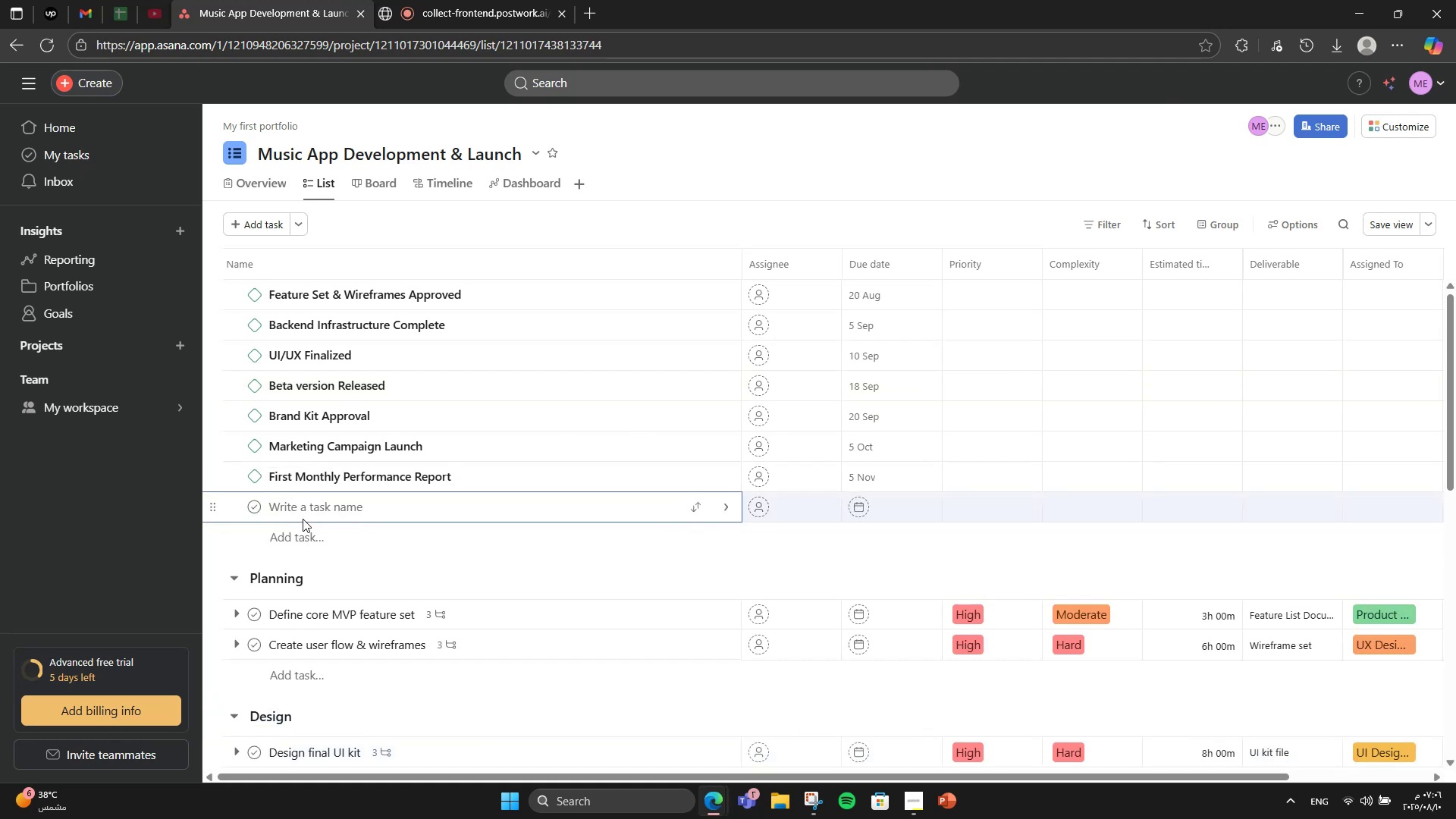 
type(Official App LAUNCH\)
key(Backspace)
key(Backspace)
key(Backspace)
key(Backspace)
key(Backspace)
type(aunch)
 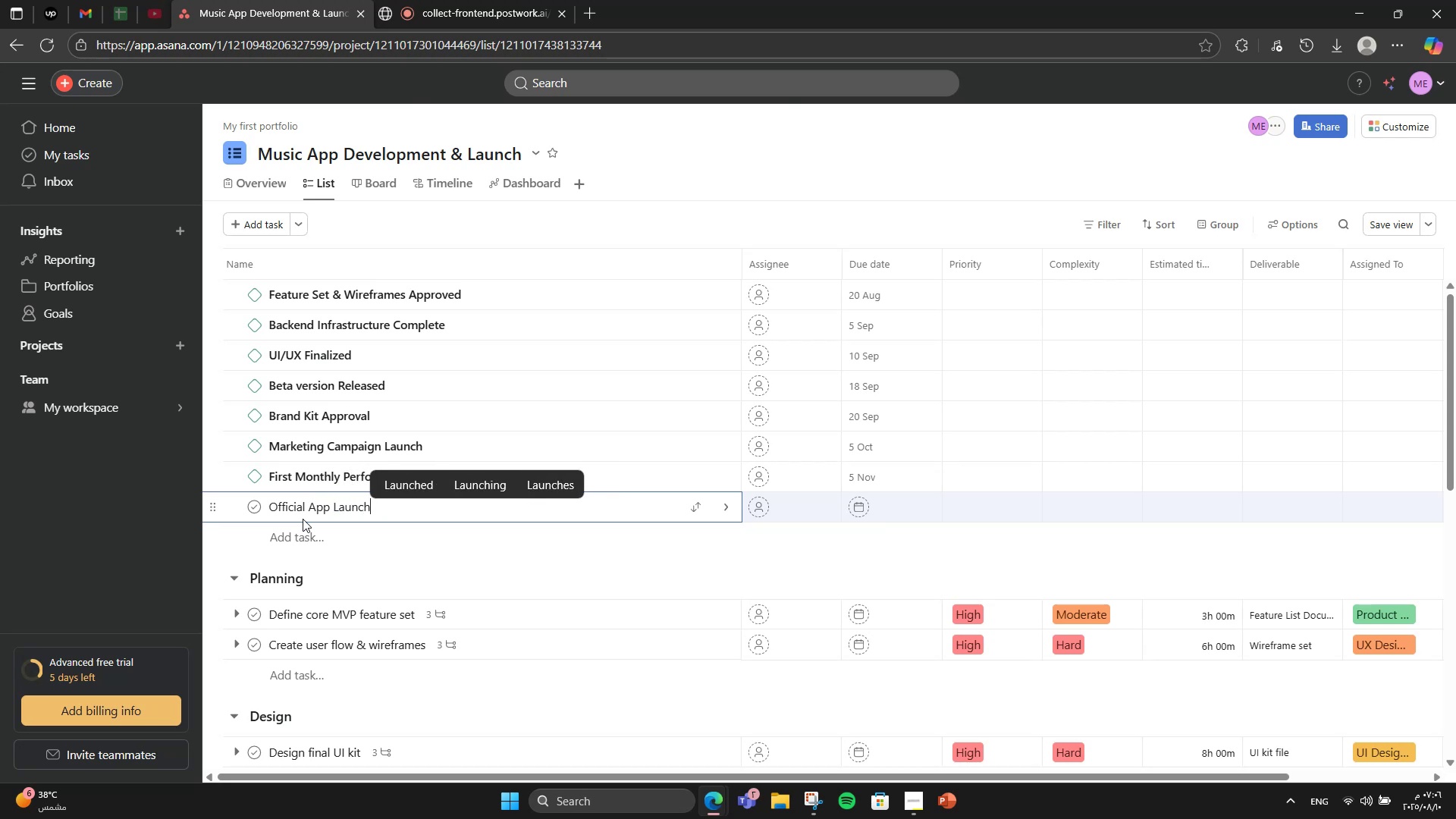 
left_click([236, 523])
 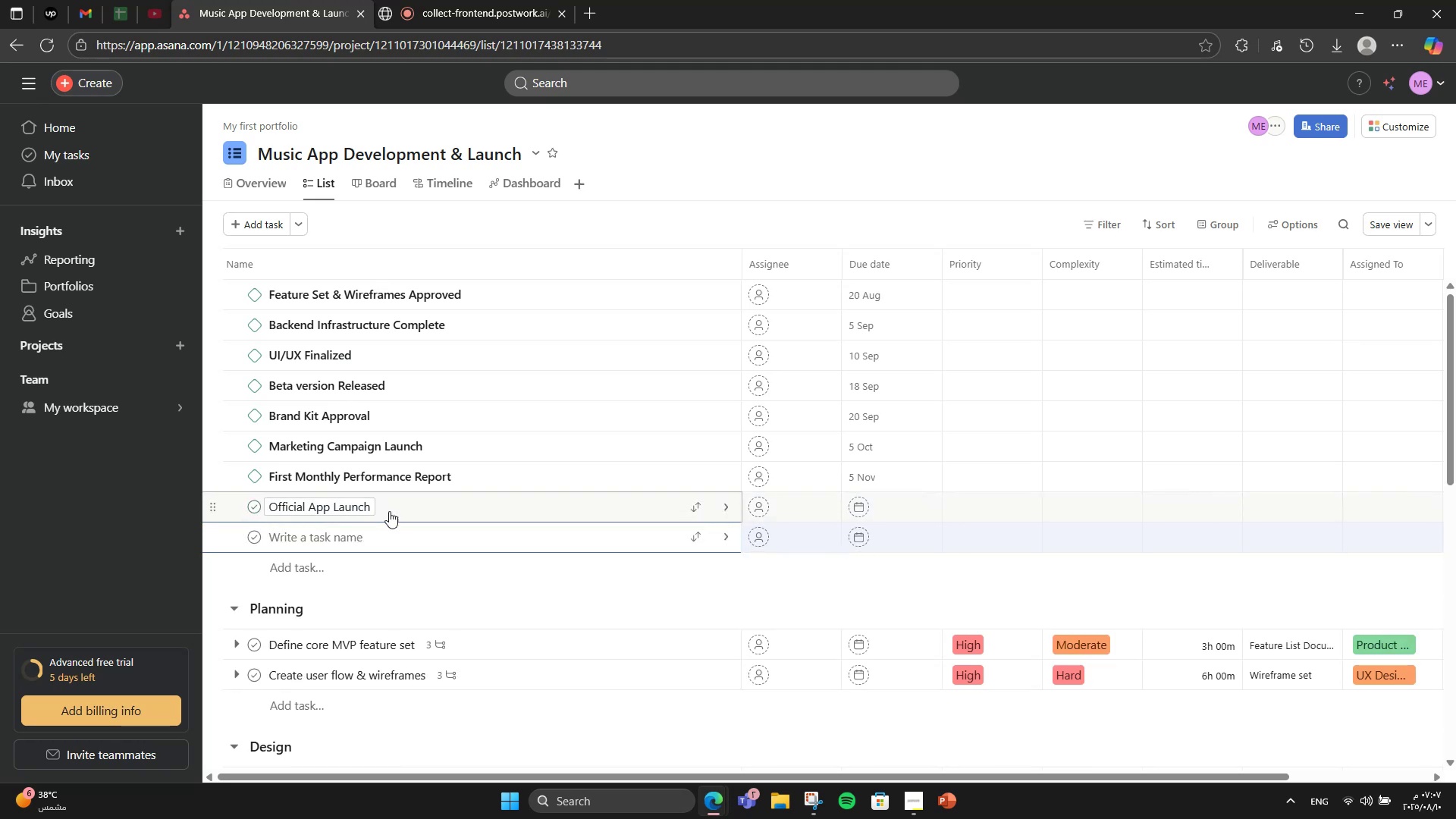 
left_click([408, 510])
 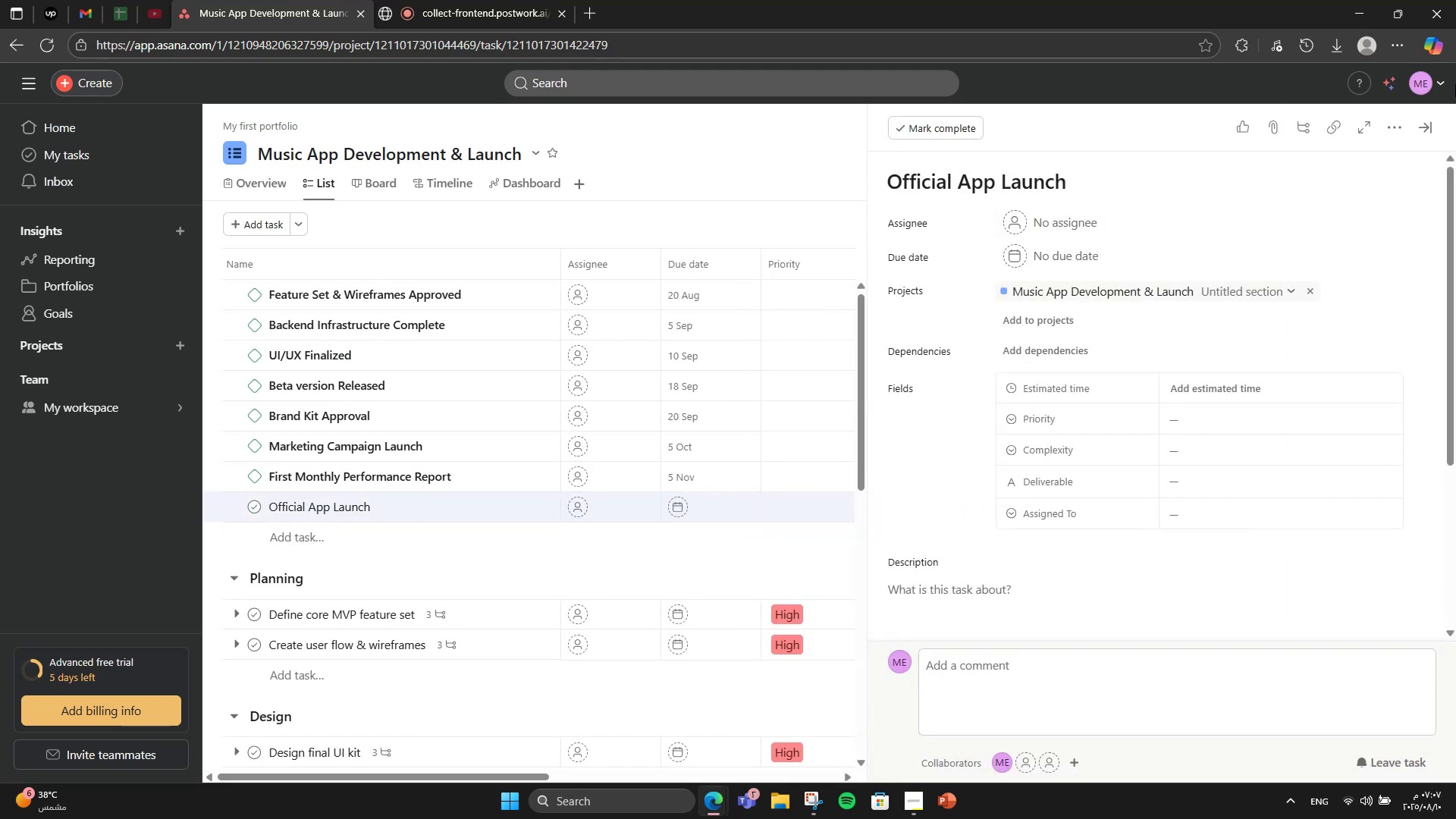 
left_click([1395, 128])
 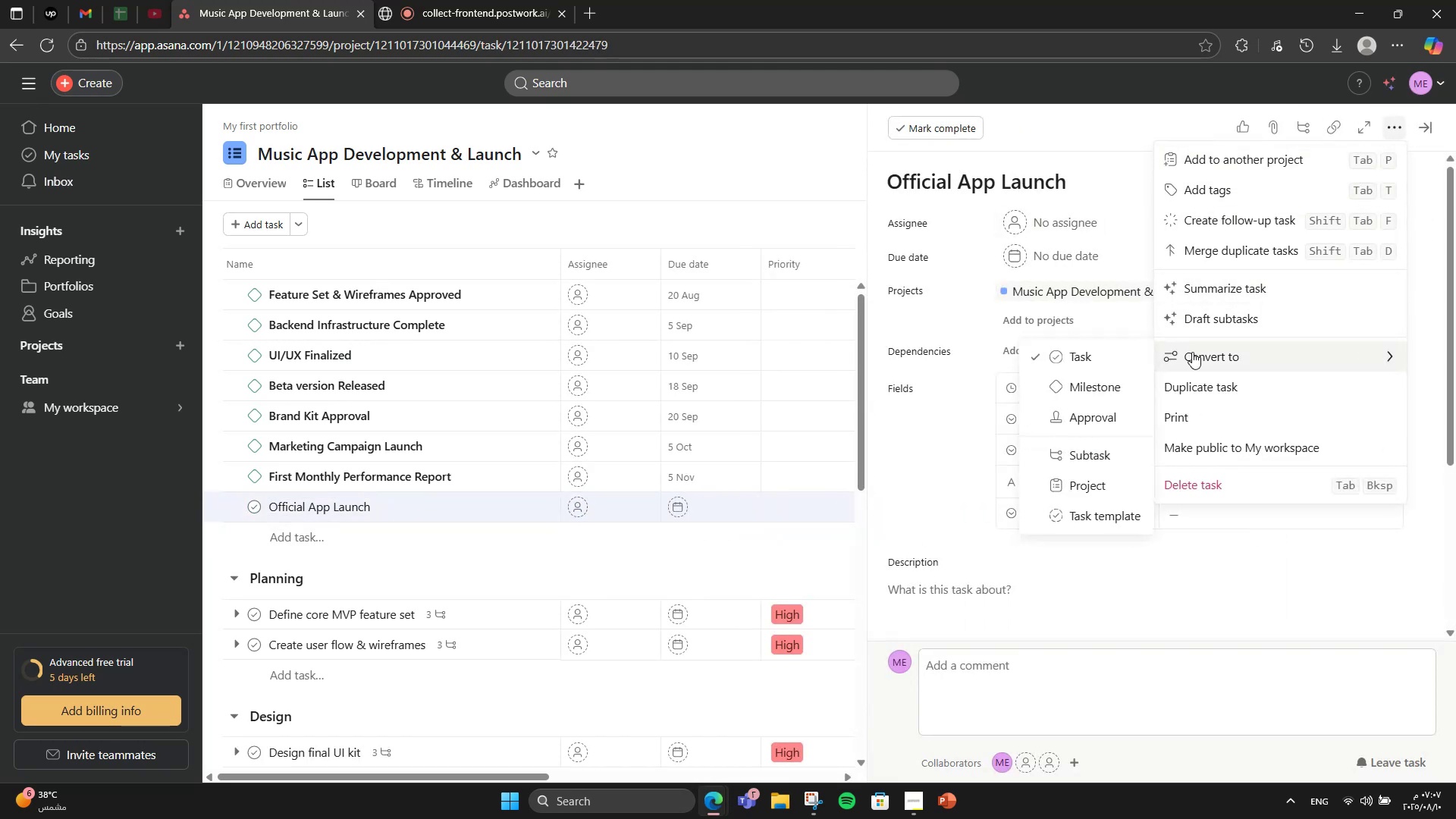 
left_click([1072, 386])
 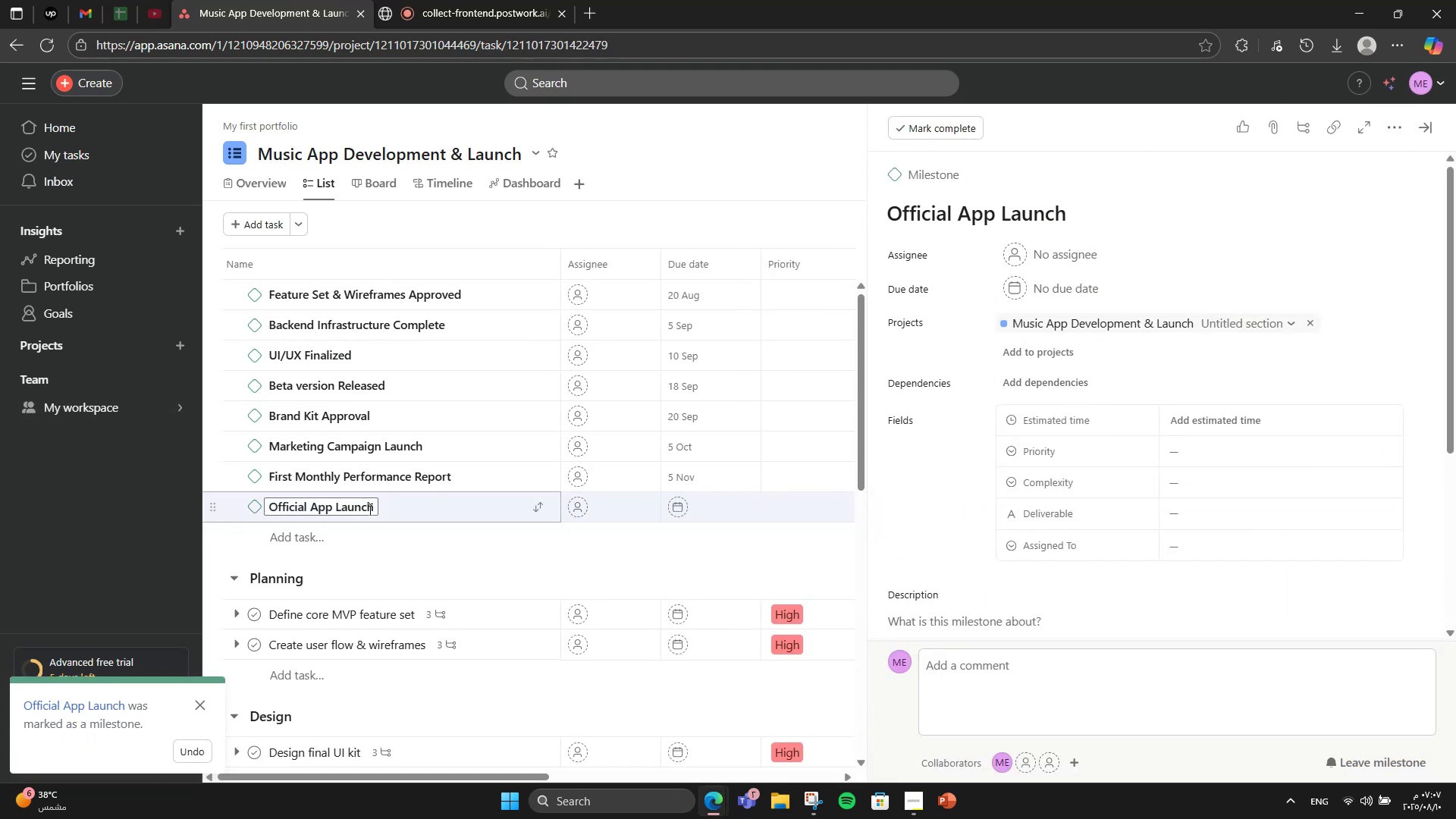 
left_click_drag(start_coordinate=[394, 517], to_coordinate=[397, 469])
 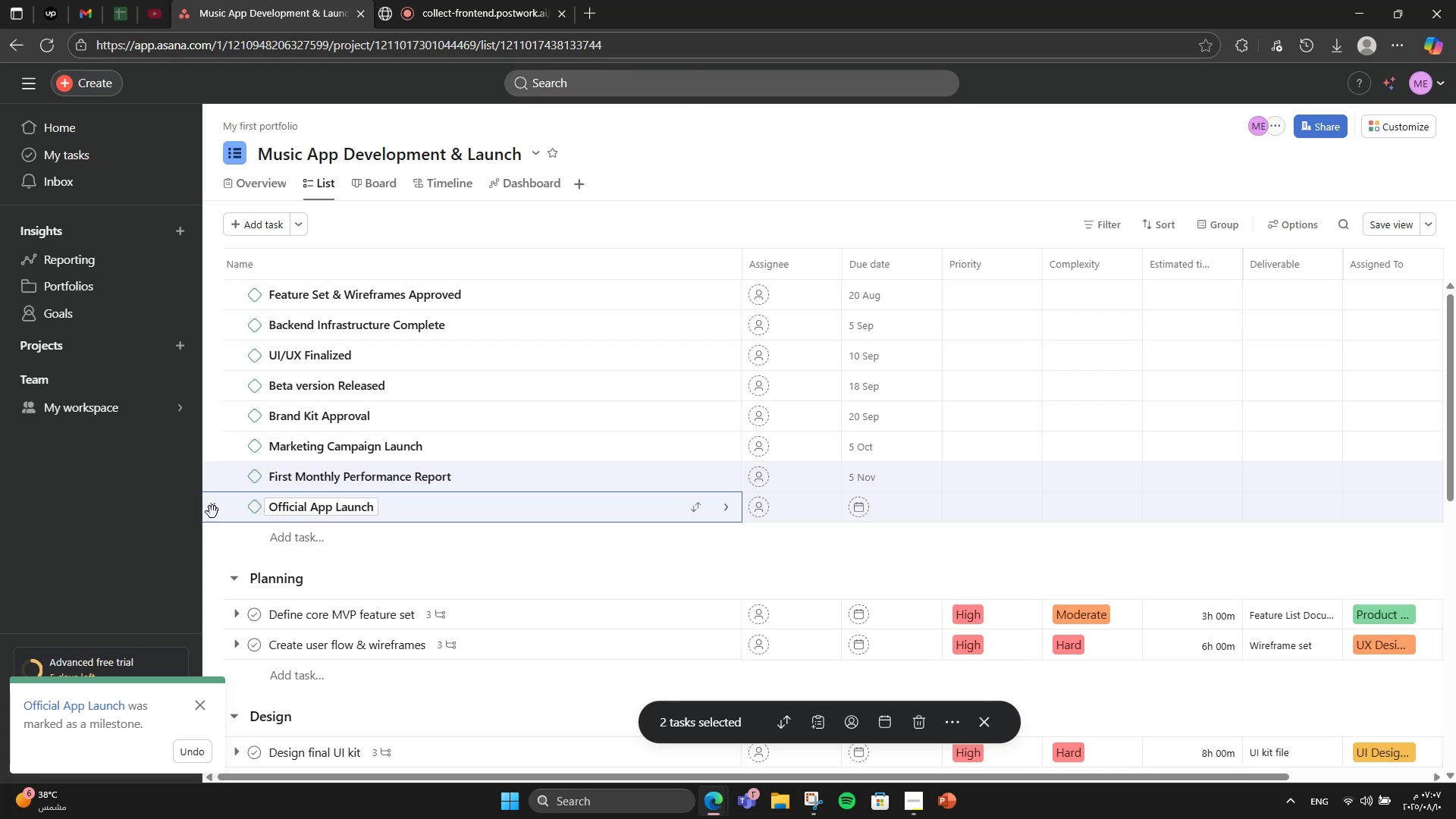 
left_click_drag(start_coordinate=[218, 513], to_coordinate=[235, 461])
 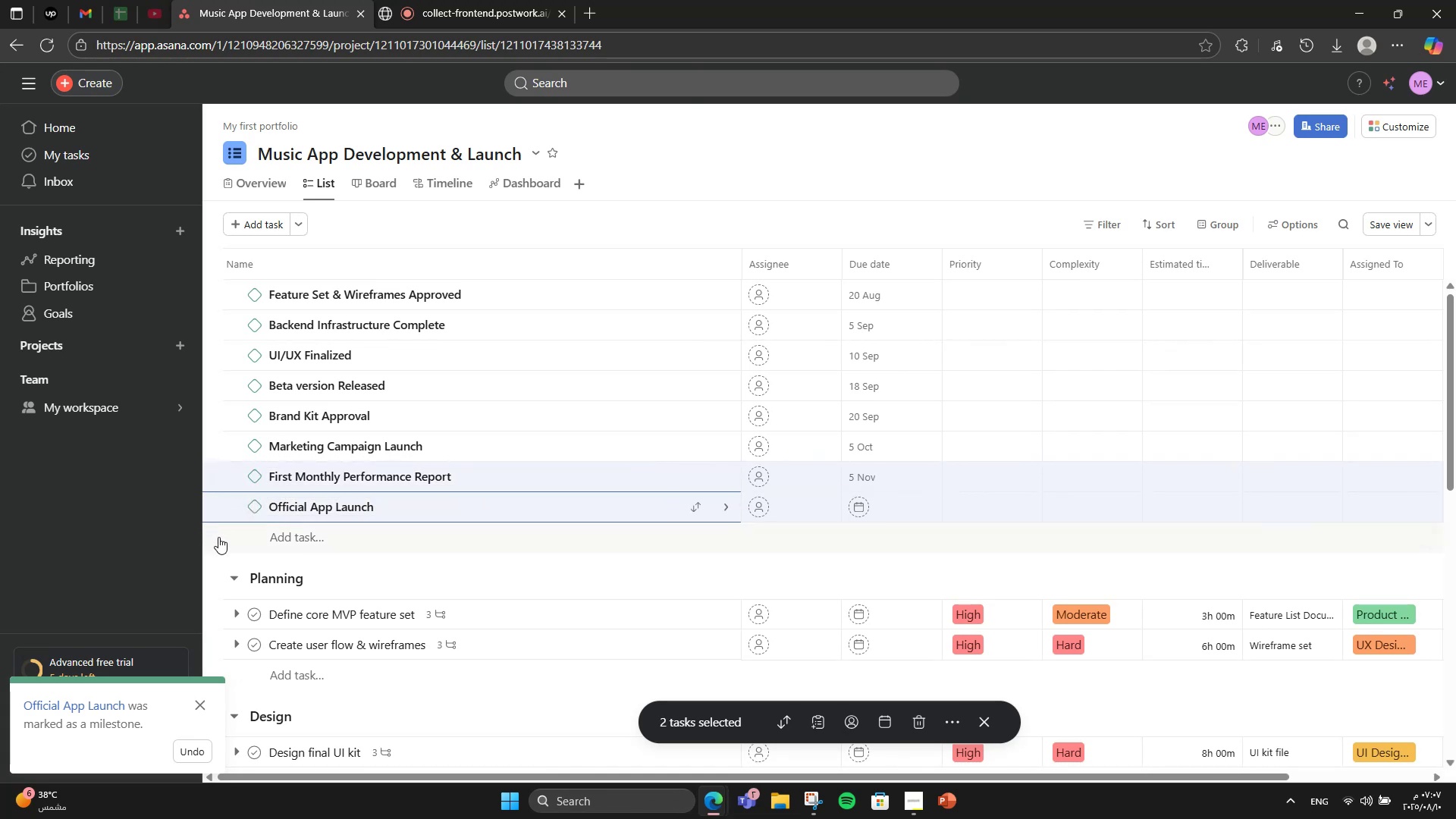 
left_click([210, 554])
 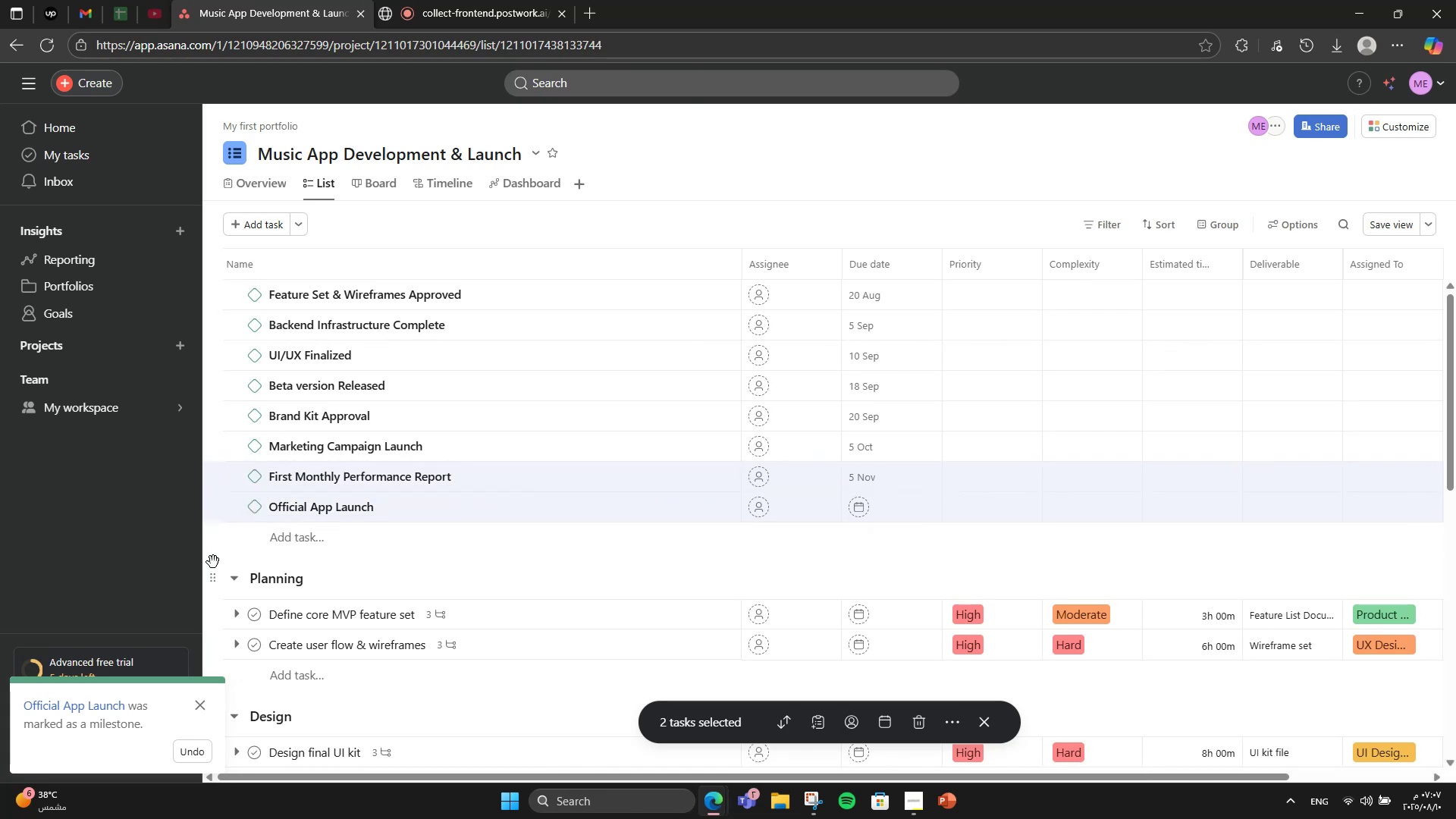 
double_click([231, 561])
 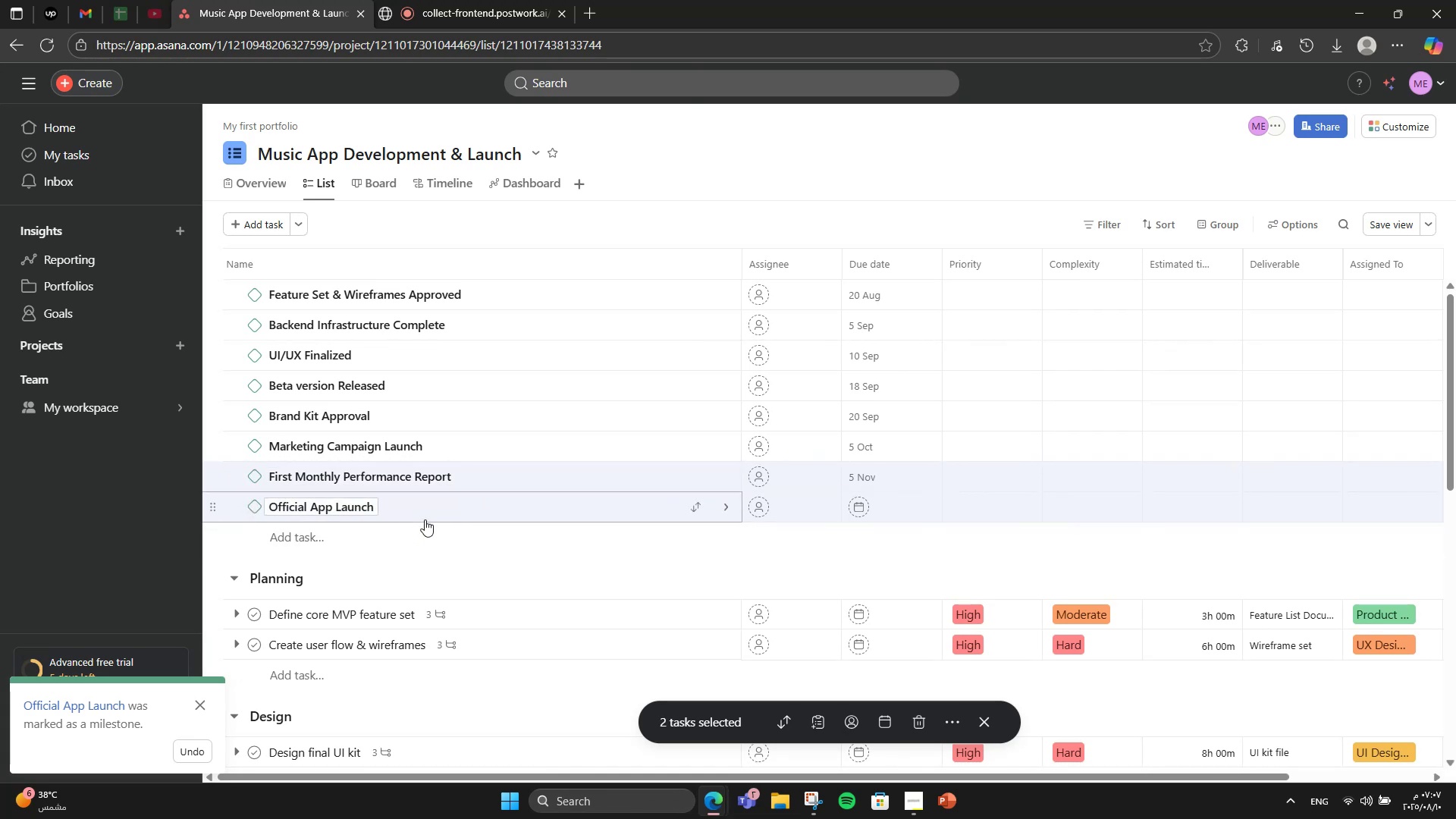 
left_click([425, 517])
 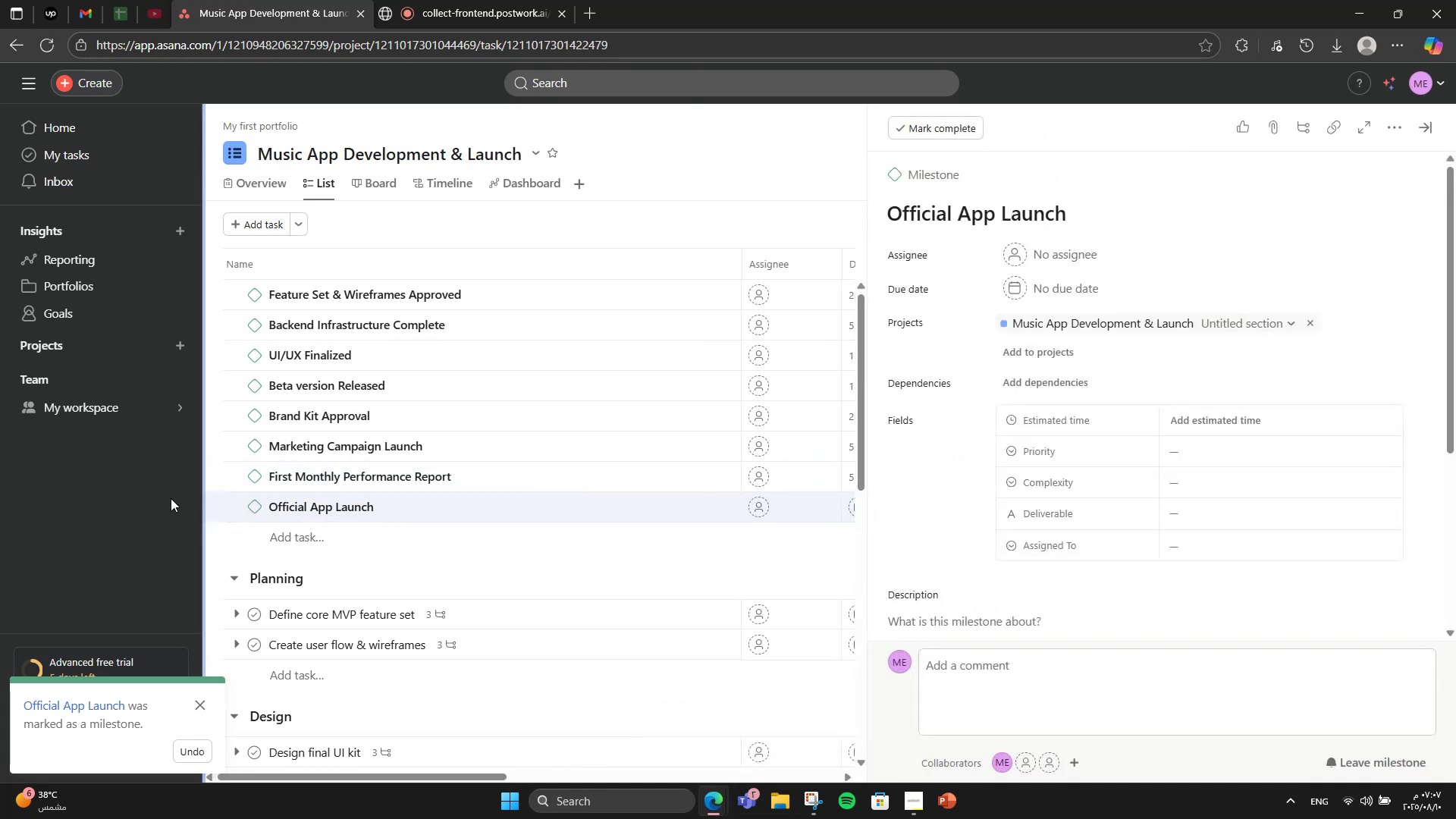 
left_click_drag(start_coordinate=[211, 512], to_coordinate=[214, 468])
 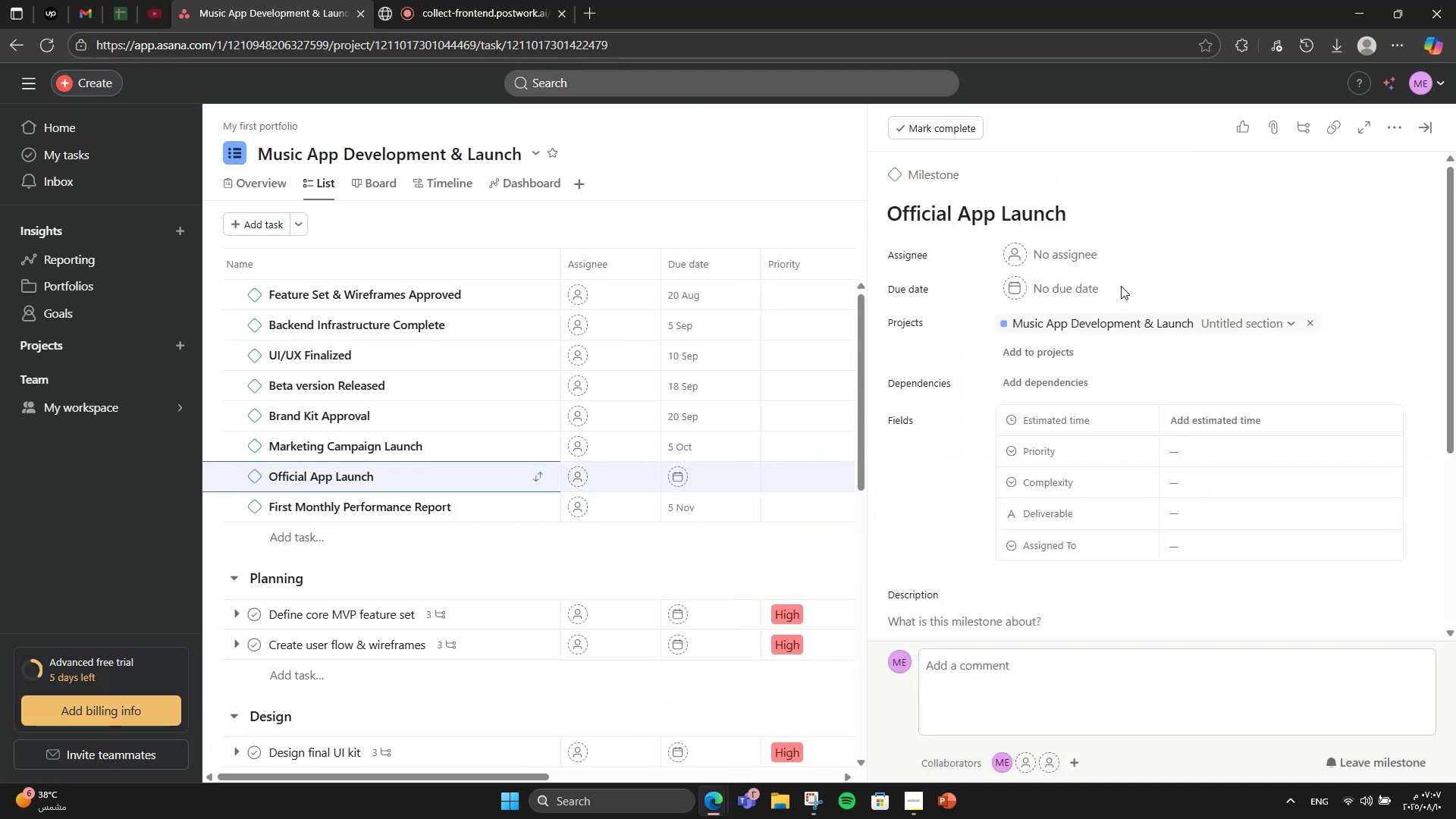 
scroll: coordinate [1197, 521], scroll_direction: down, amount: 1.0
 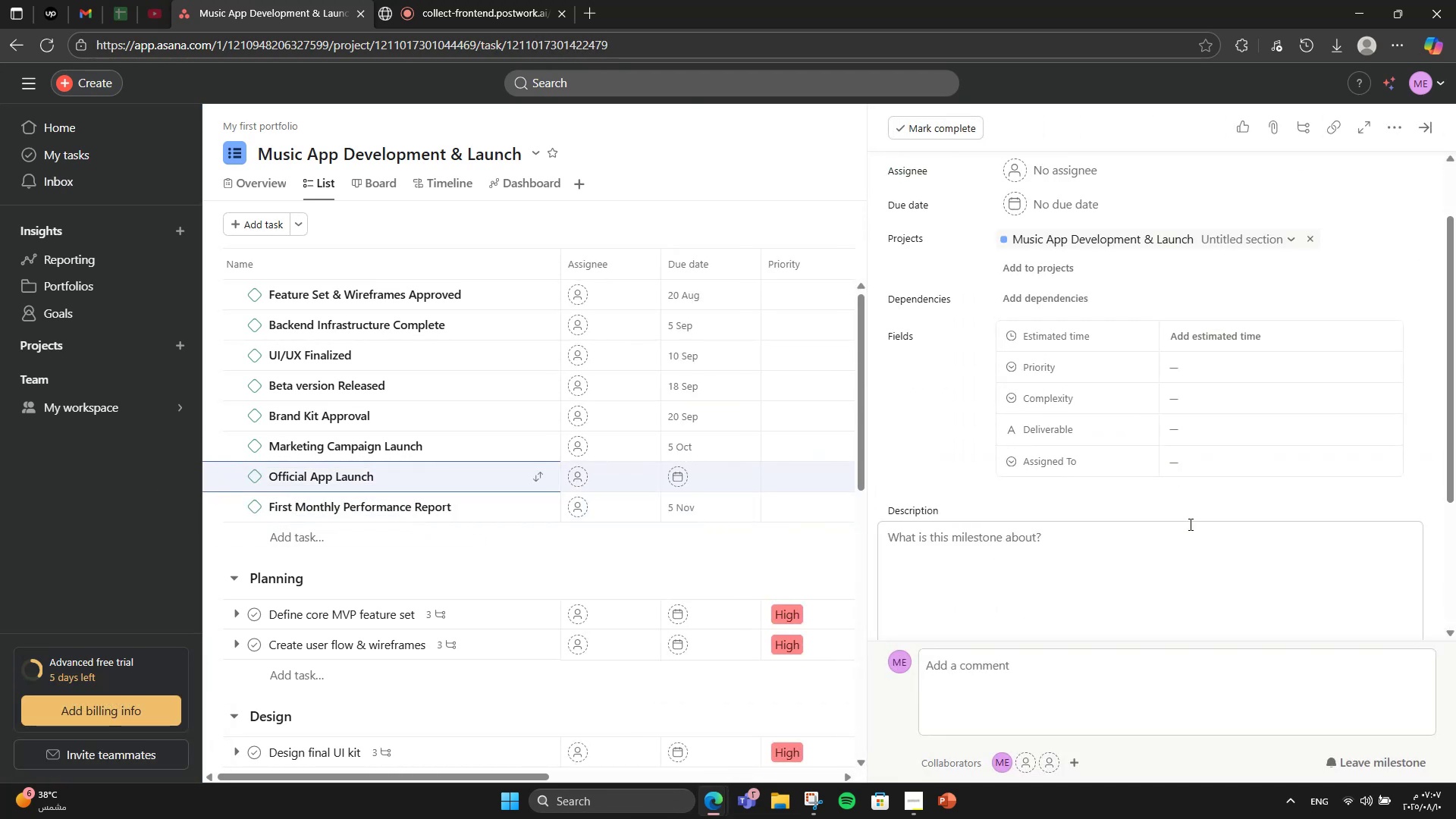 
left_click([1167, 549])
 